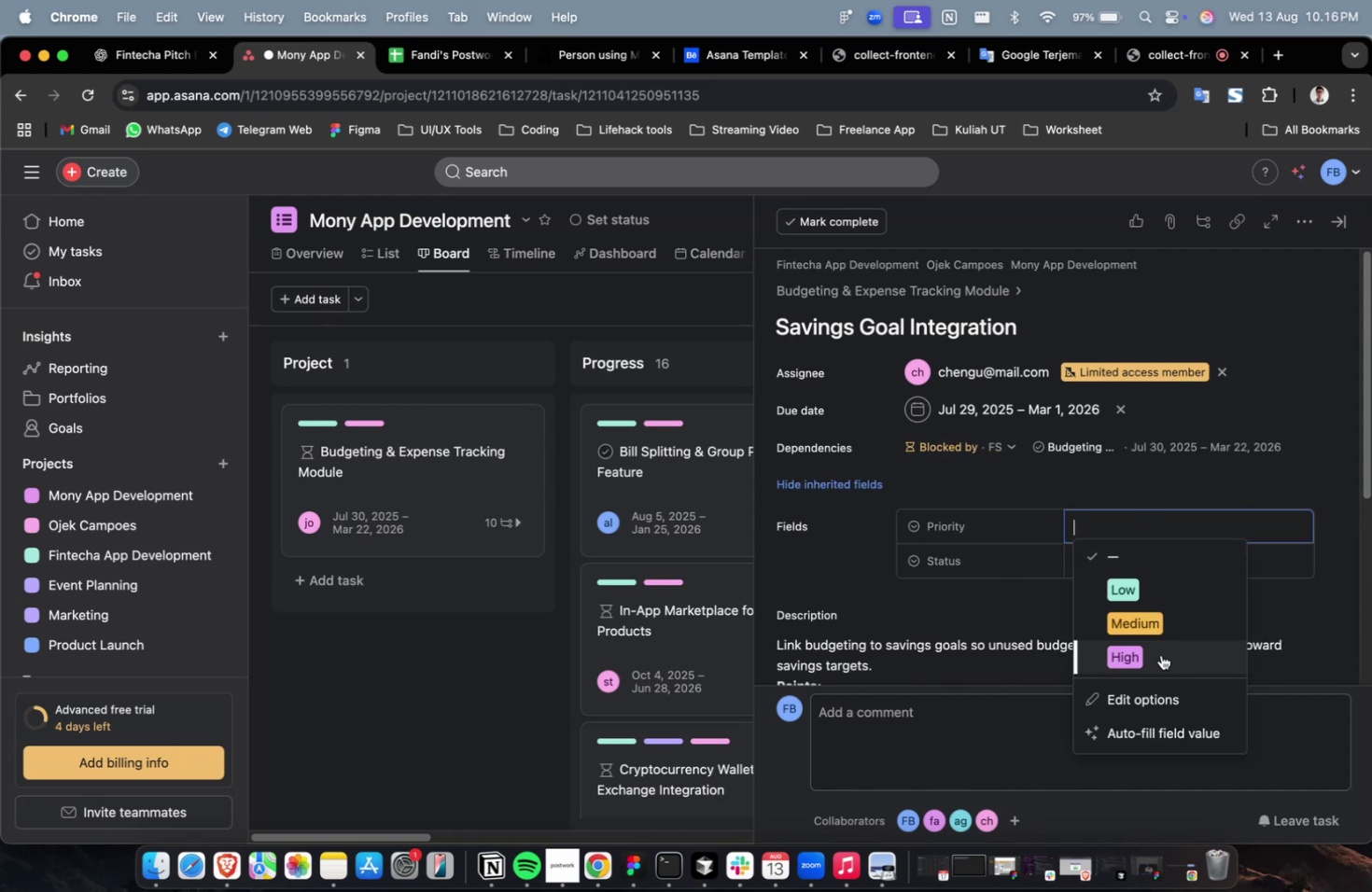 
triple_click([1160, 654])
 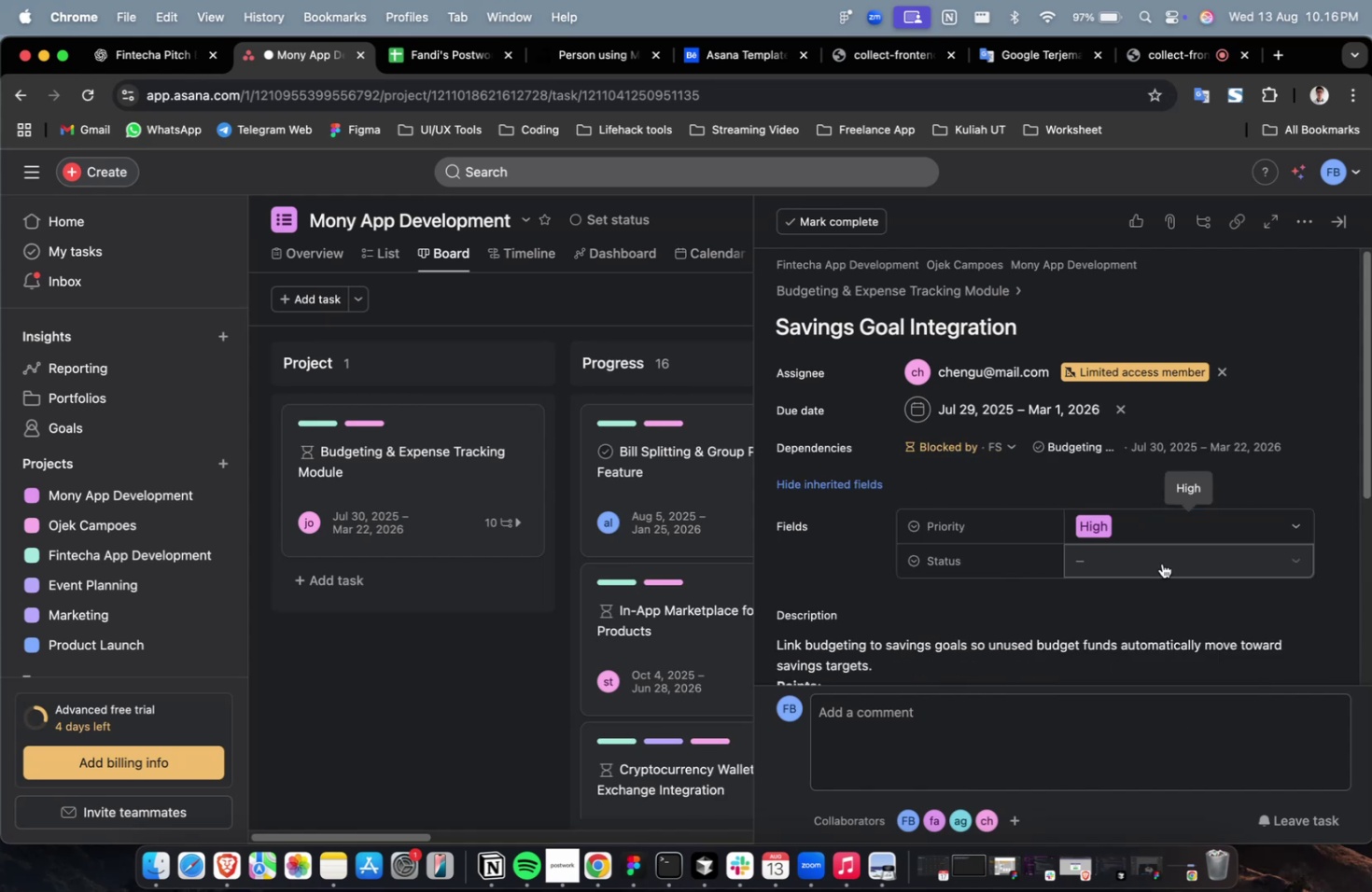 
triple_click([1161, 563])
 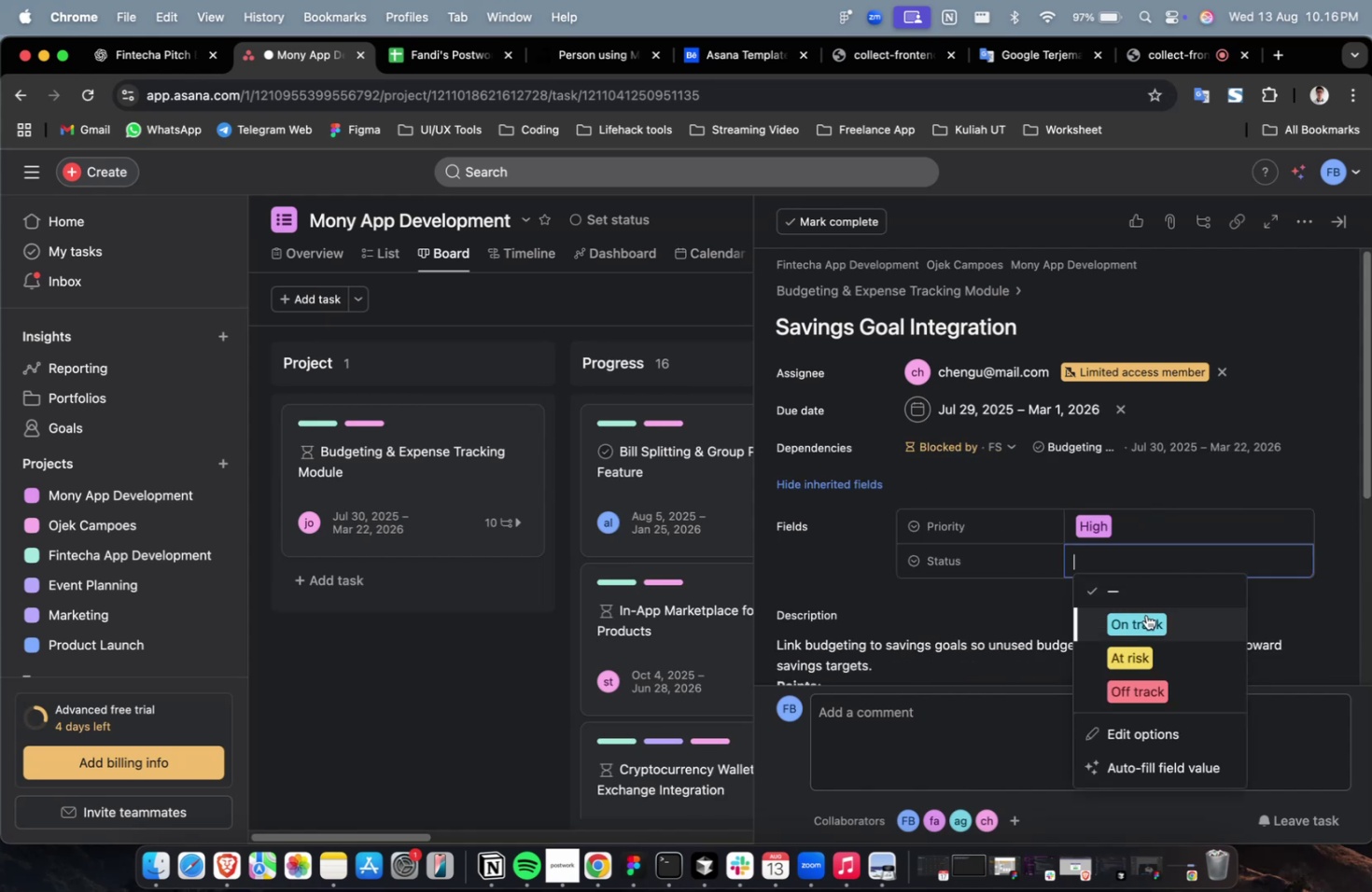 
triple_click([1145, 614])
 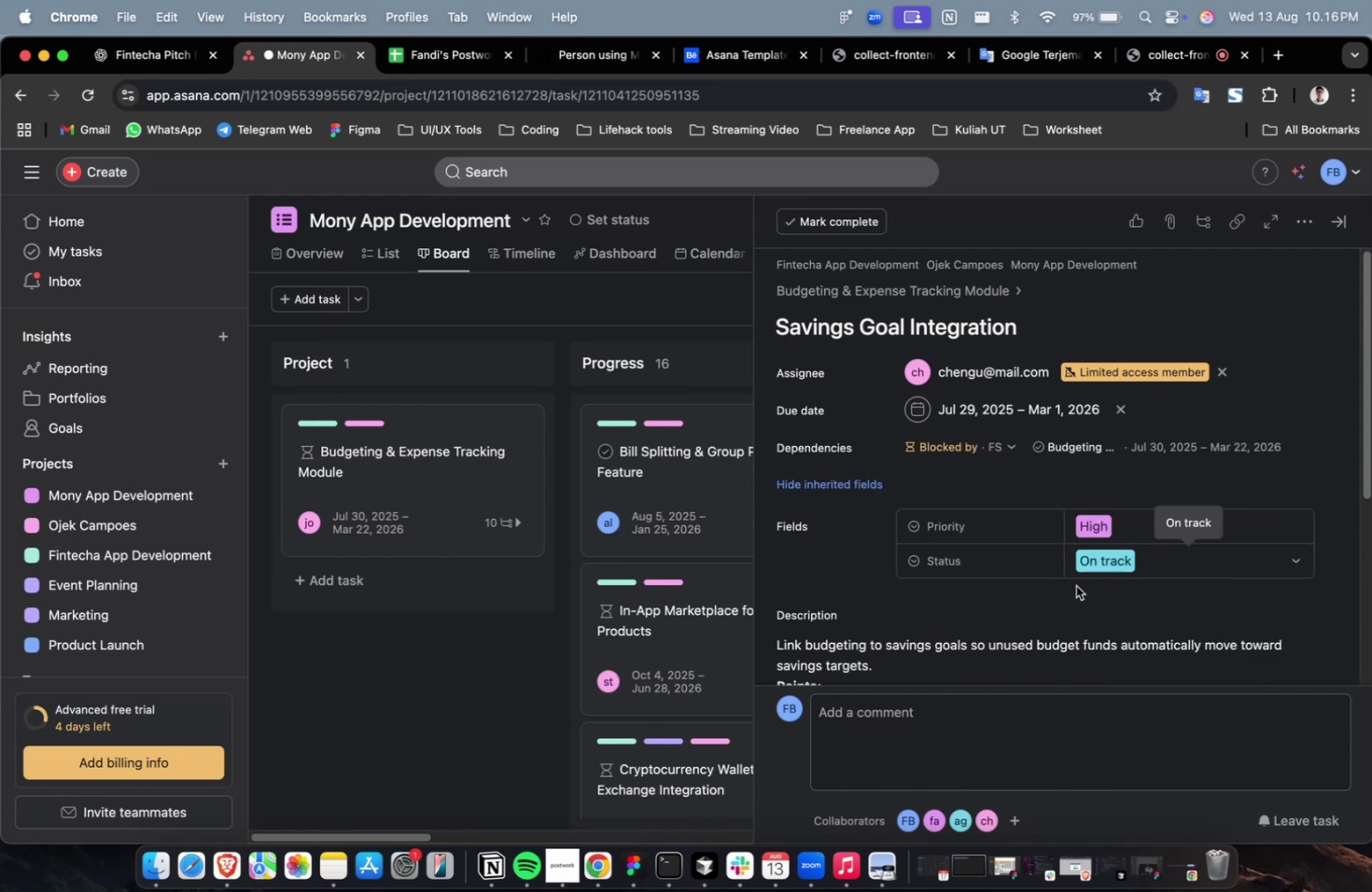 
scroll: coordinate [1035, 555], scroll_direction: down, amount: 61.0
 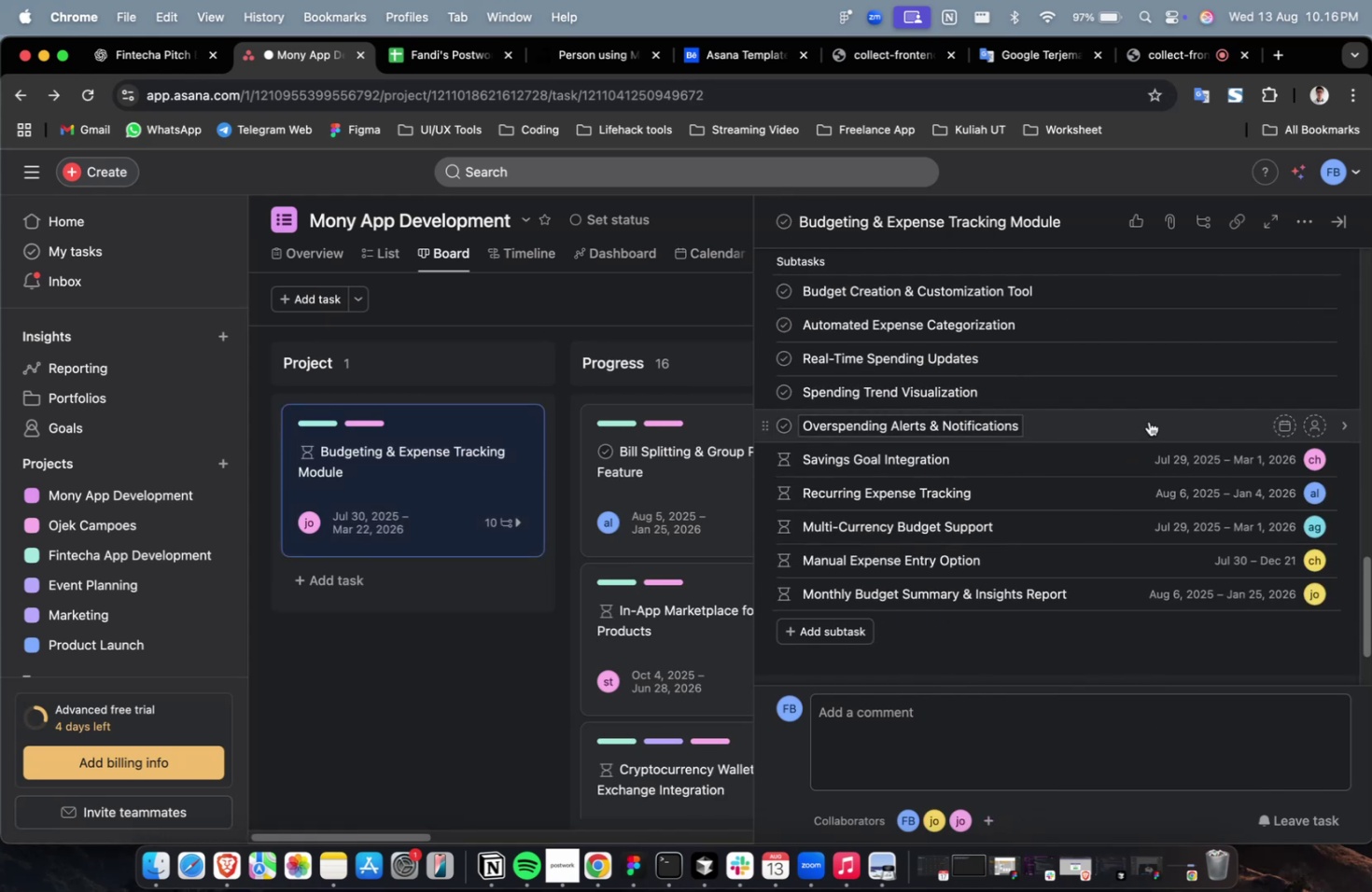 
left_click([1145, 423])
 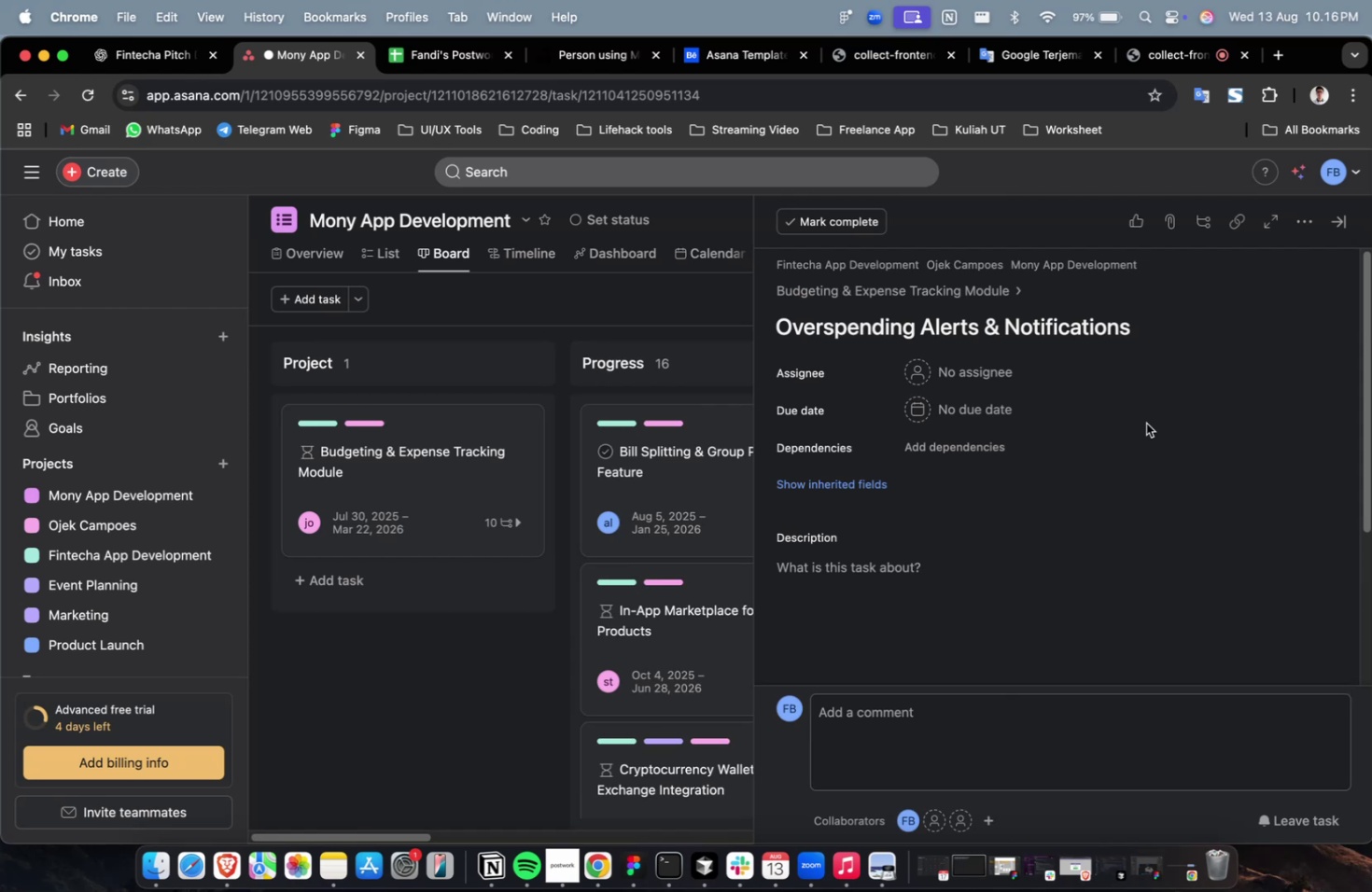 
wait(31.56)
 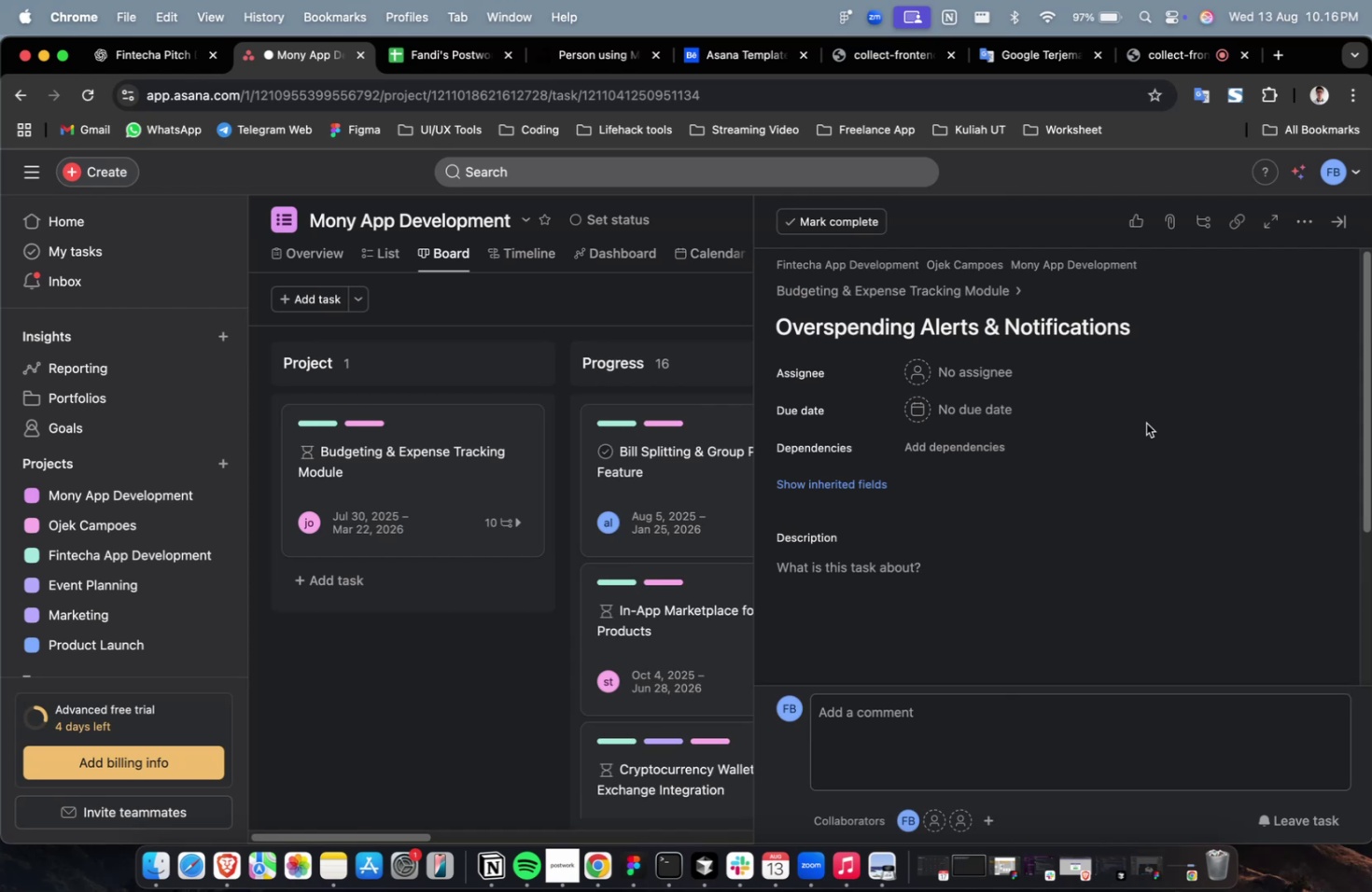 
left_click([987, 375])
 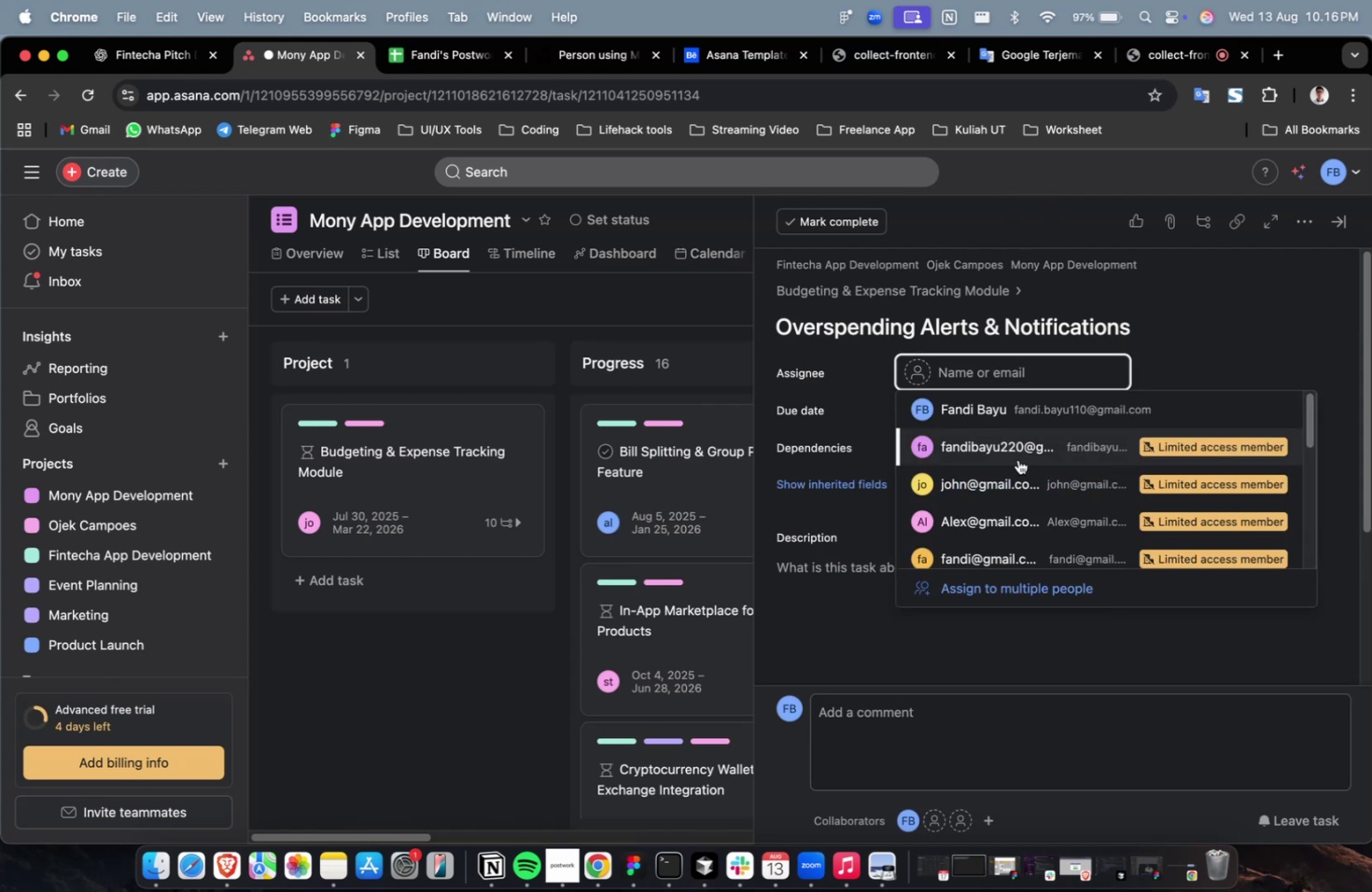 
left_click([1017, 462])
 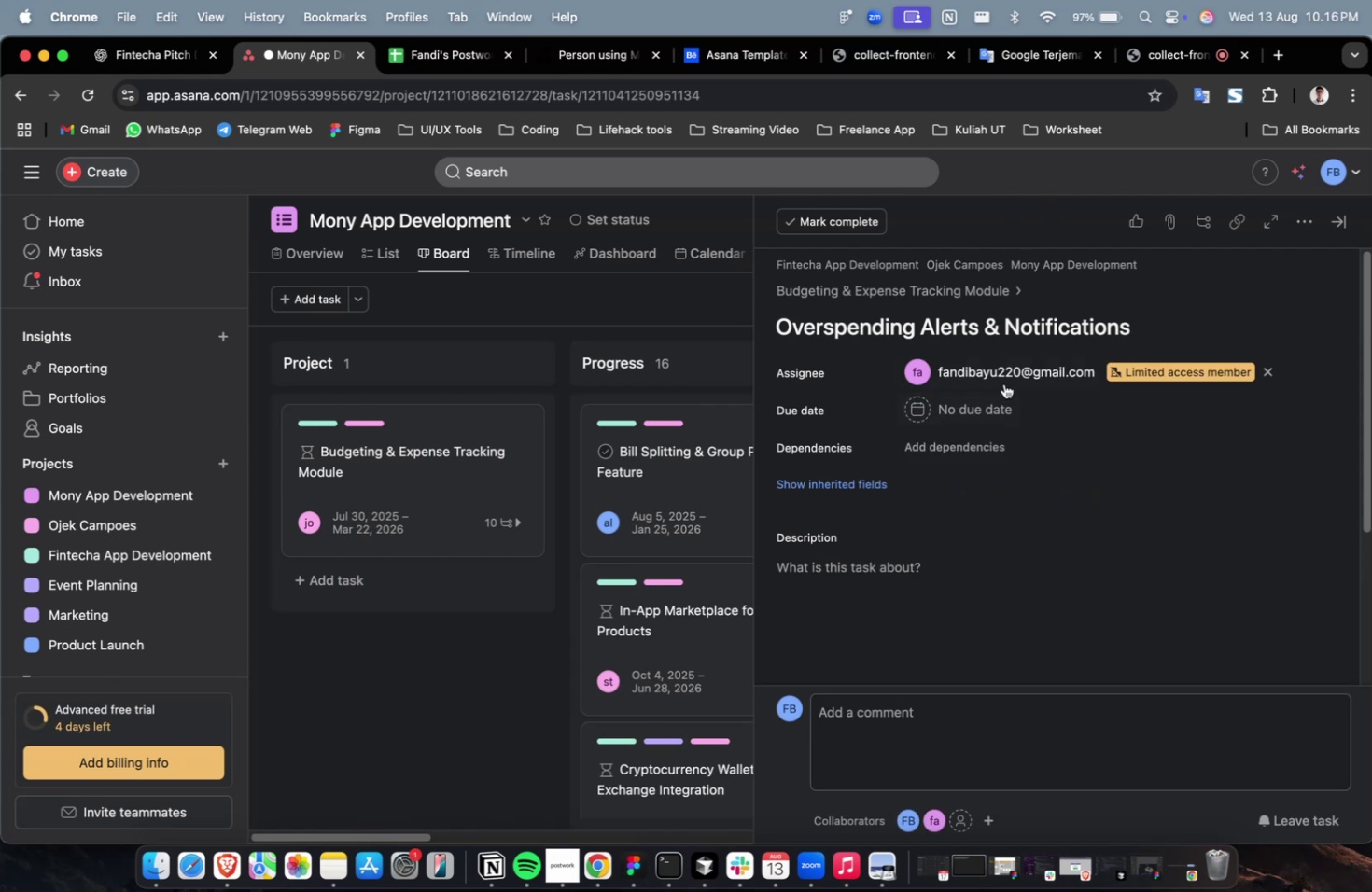 
double_click([1003, 383])
 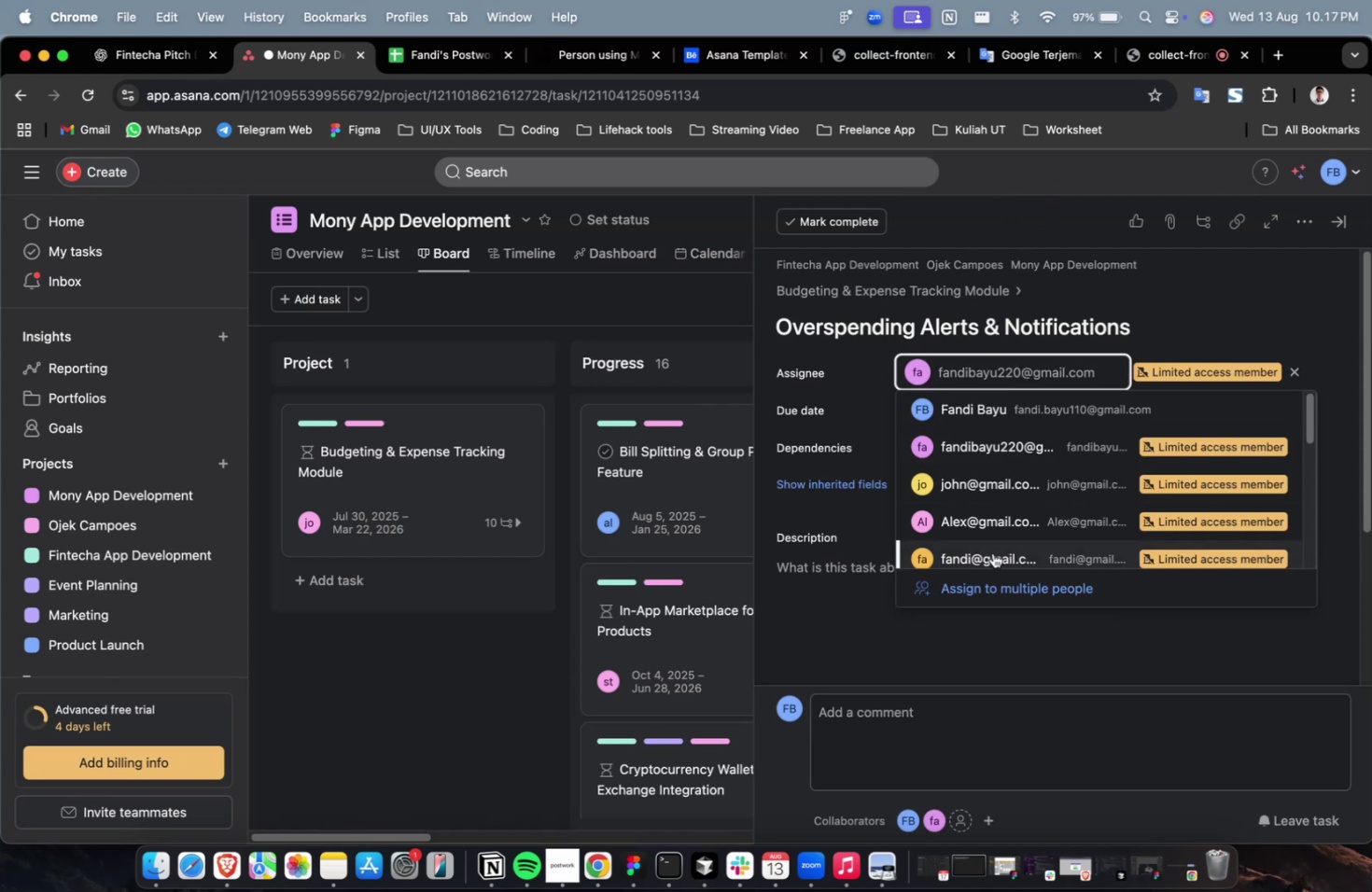 
triple_click([992, 552])
 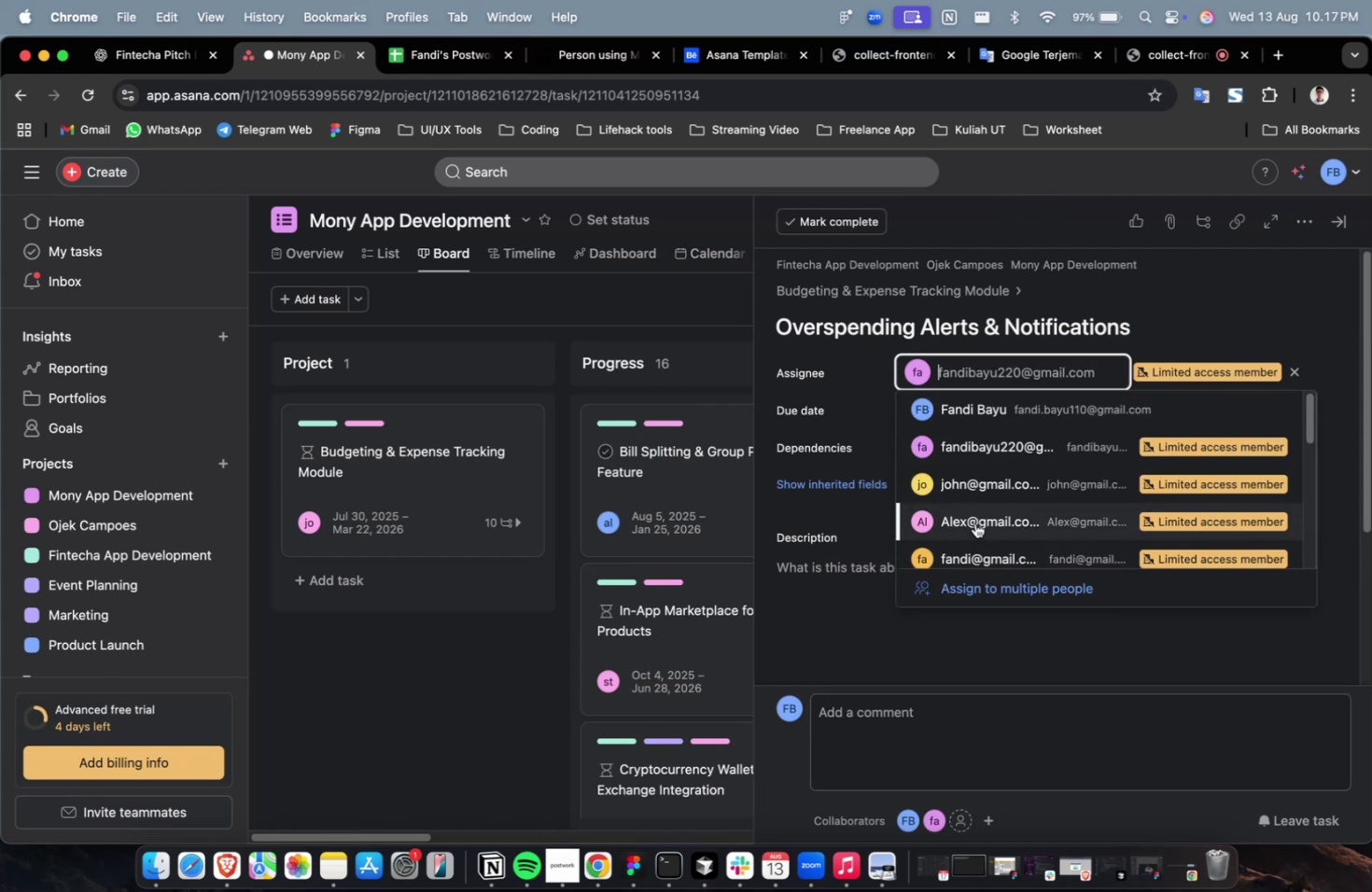 
left_click([975, 522])
 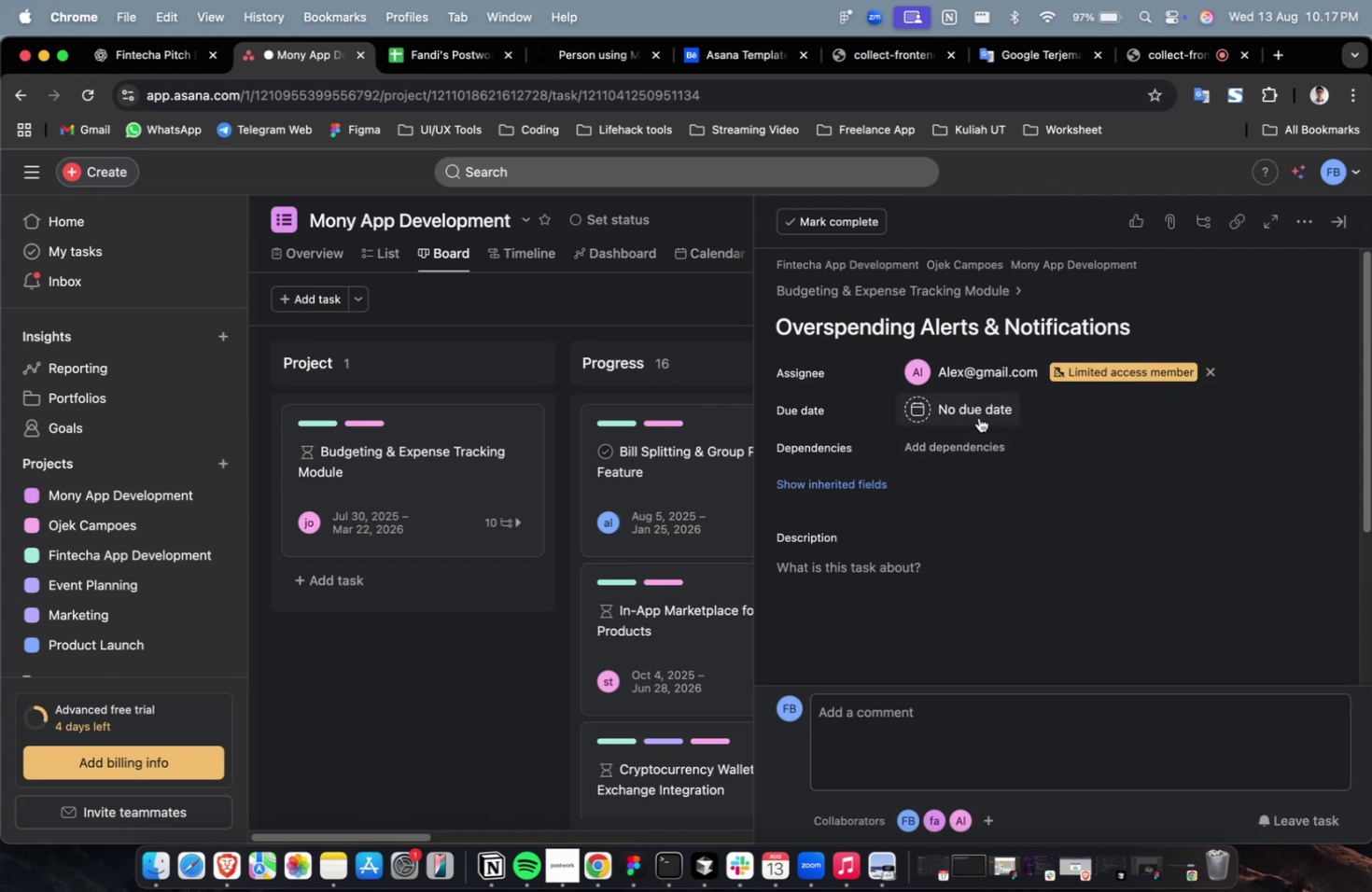 
double_click([978, 417])
 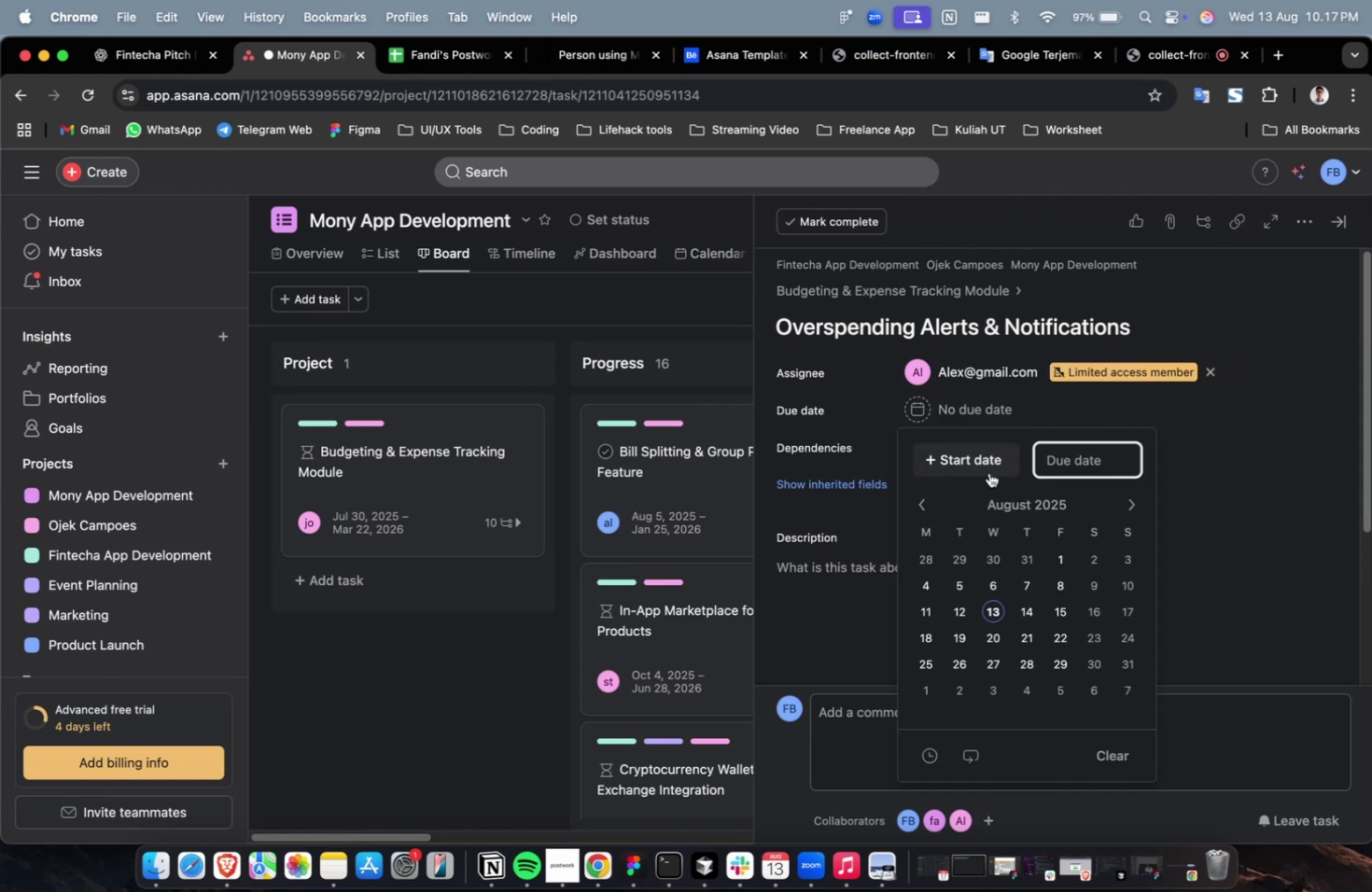 
left_click([988, 472])
 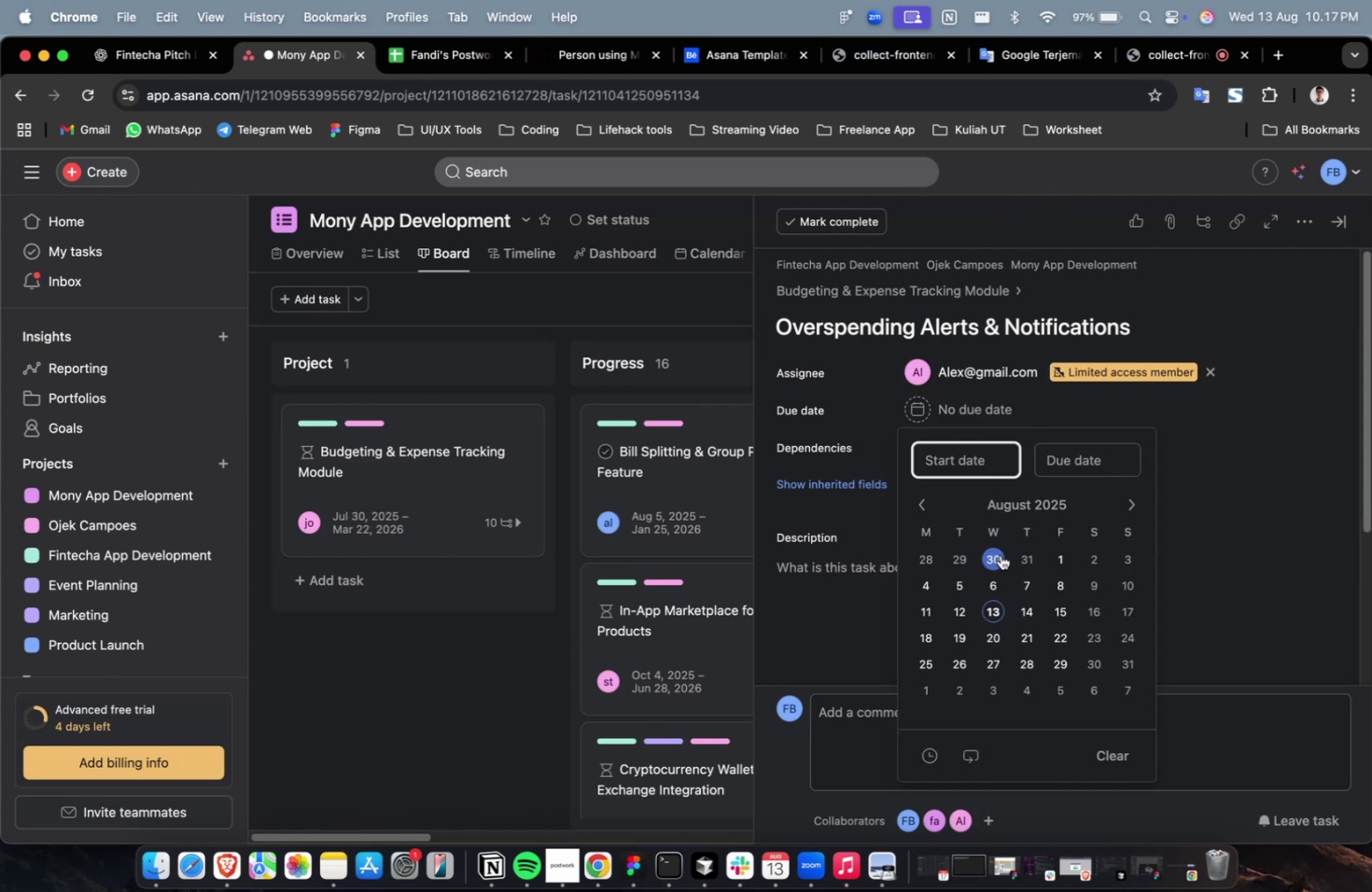 
double_click([1000, 554])
 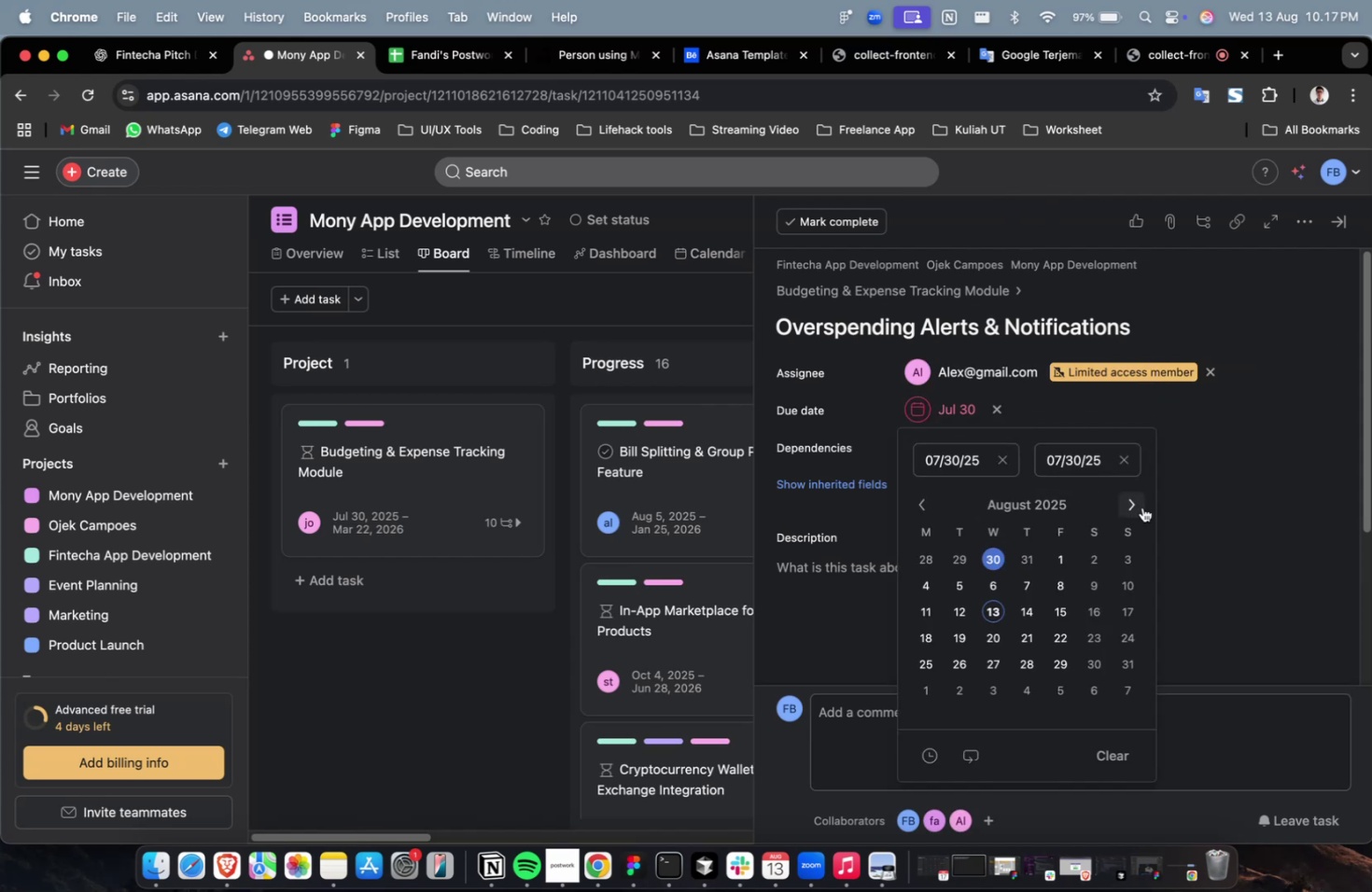 
double_click([1141, 507])
 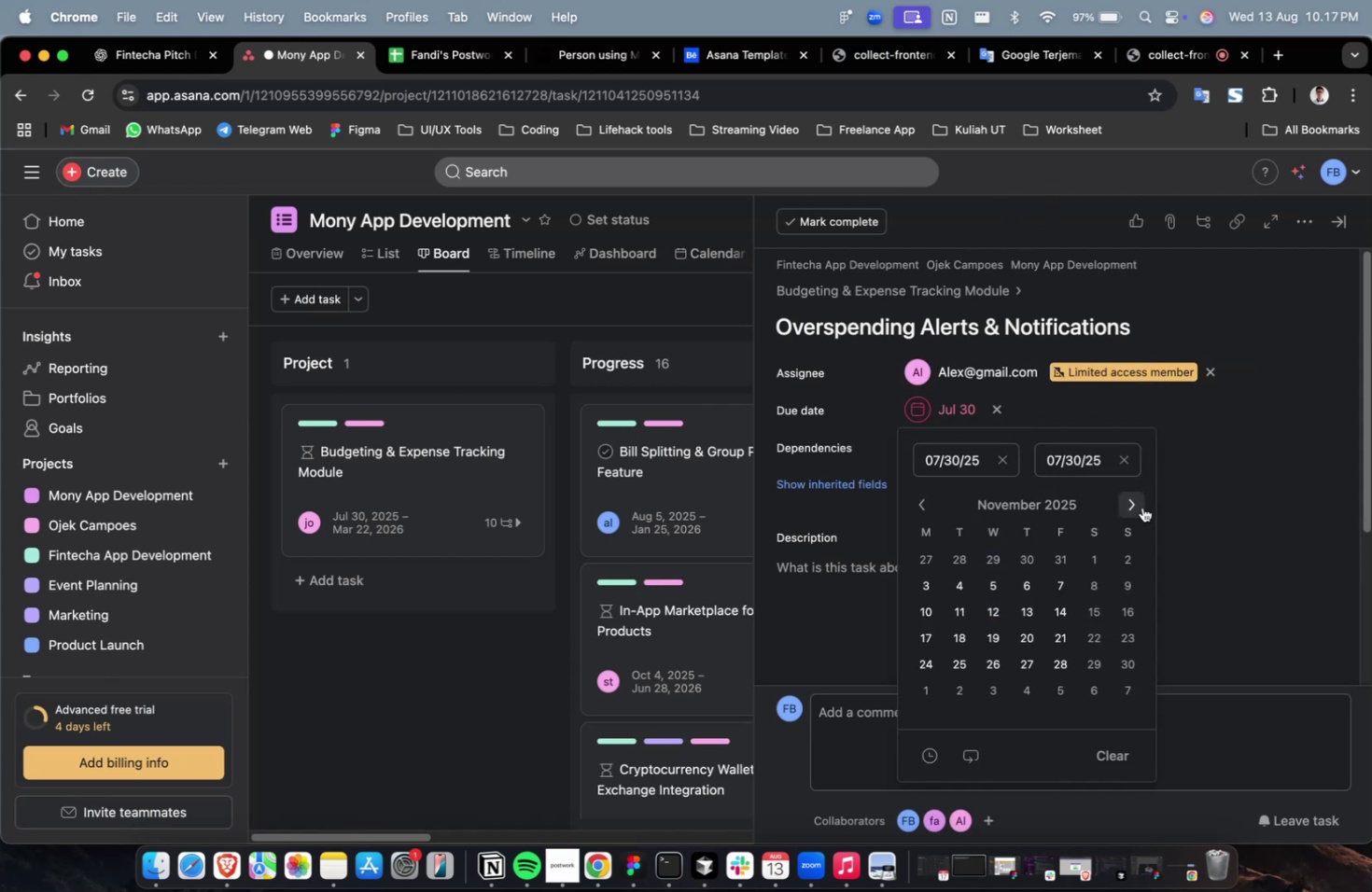 
triple_click([1141, 507])
 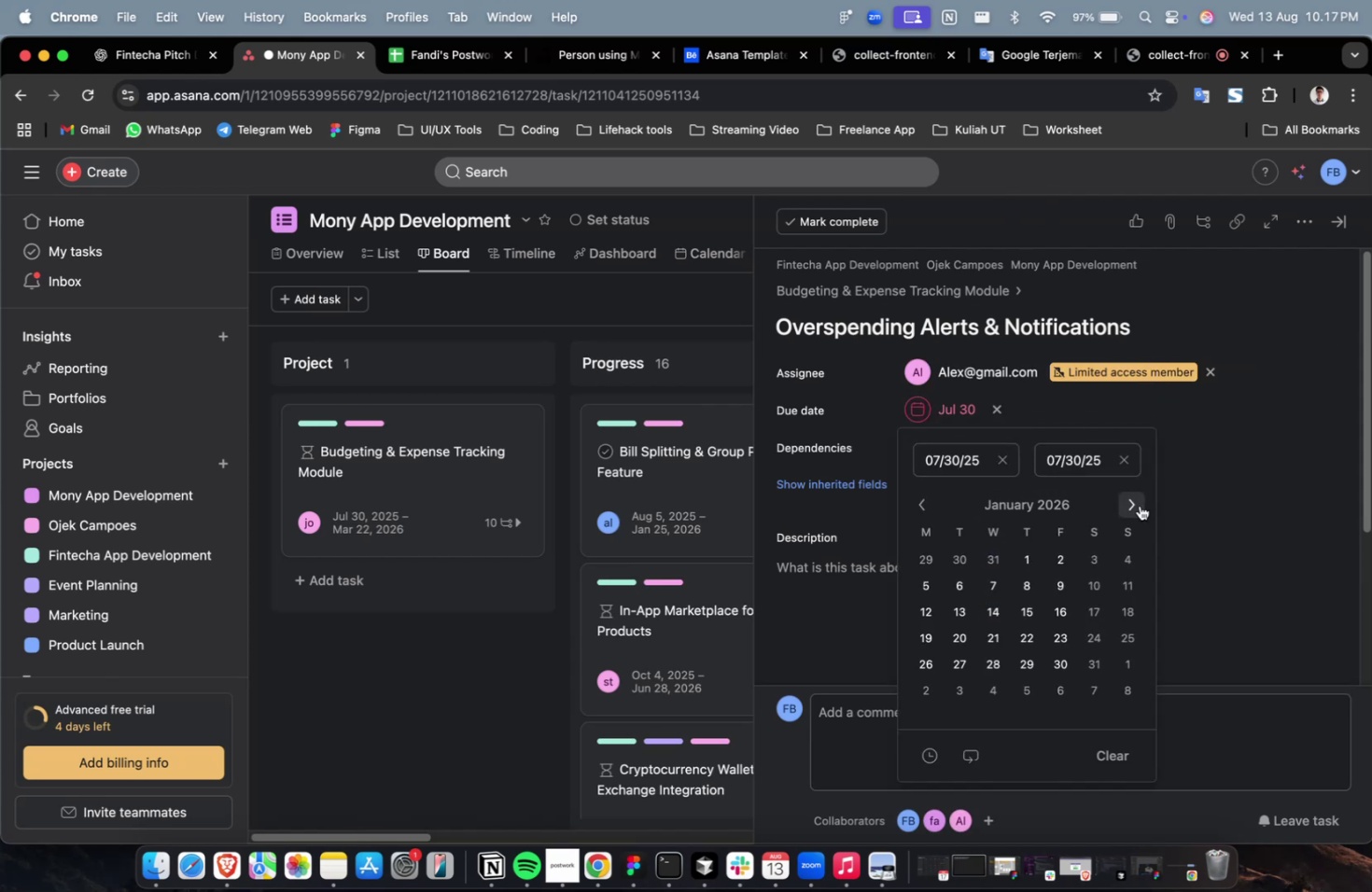 
triple_click([1139, 505])
 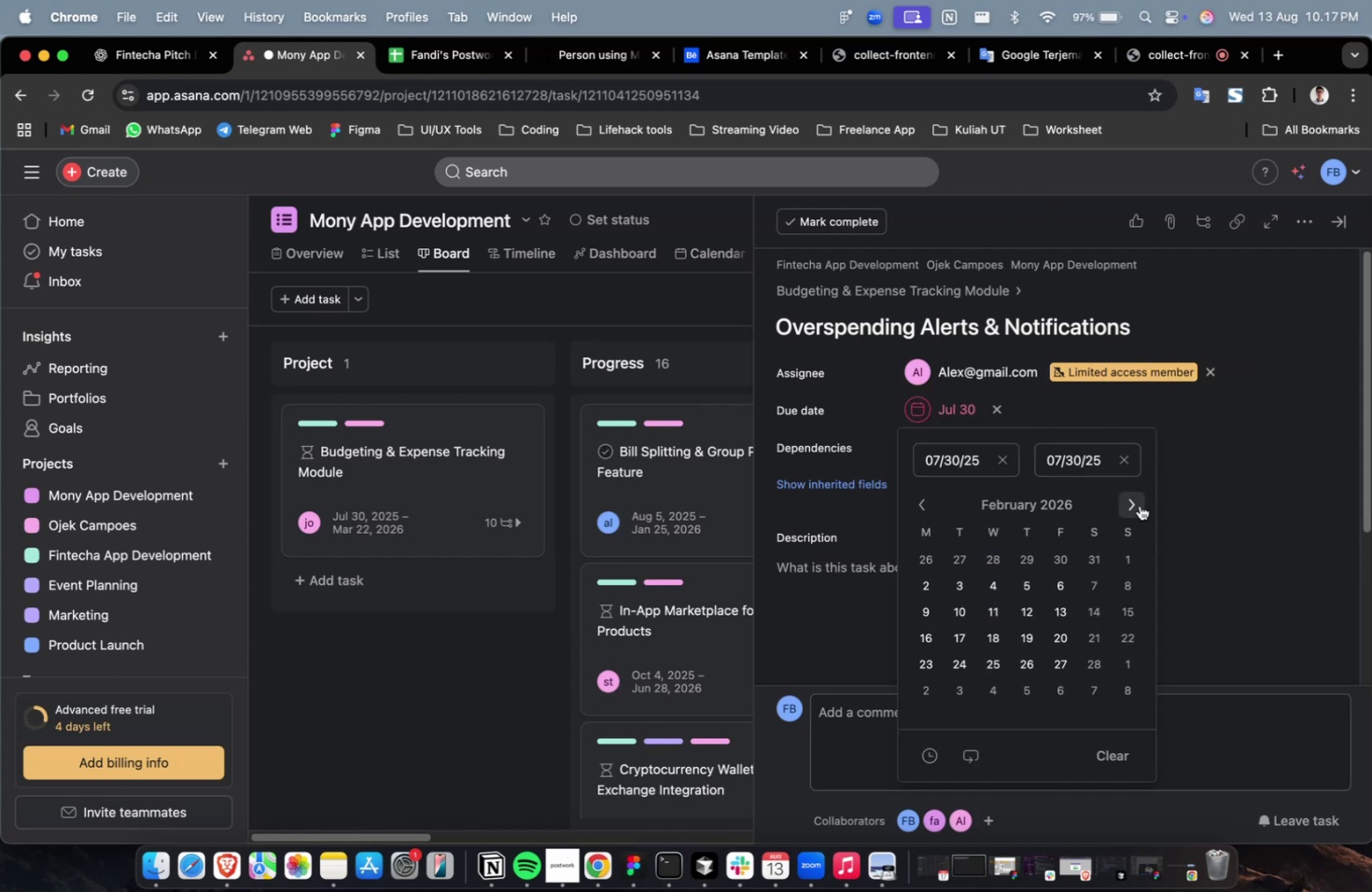 
triple_click([1139, 505])
 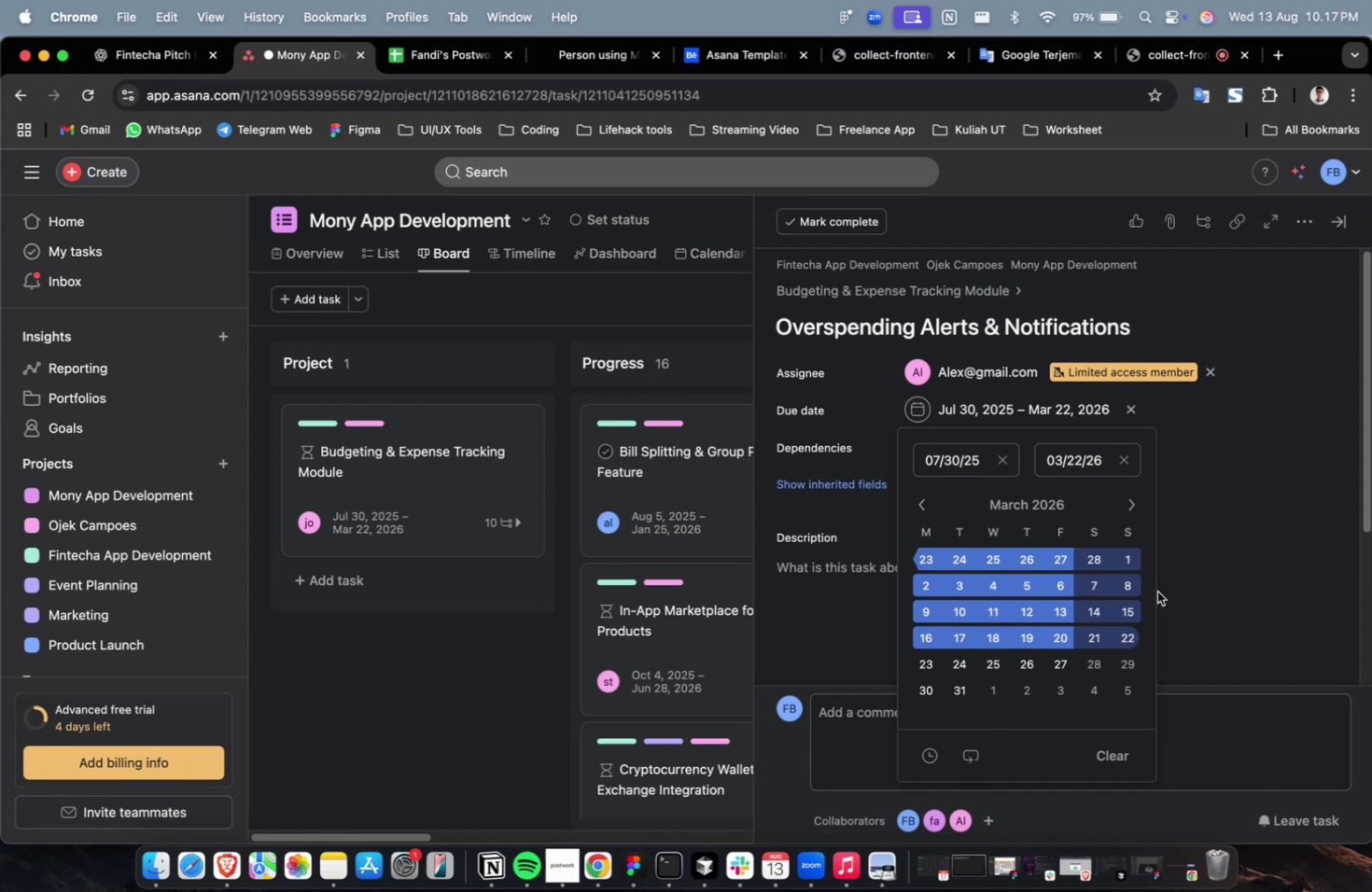 
triple_click([1224, 481])
 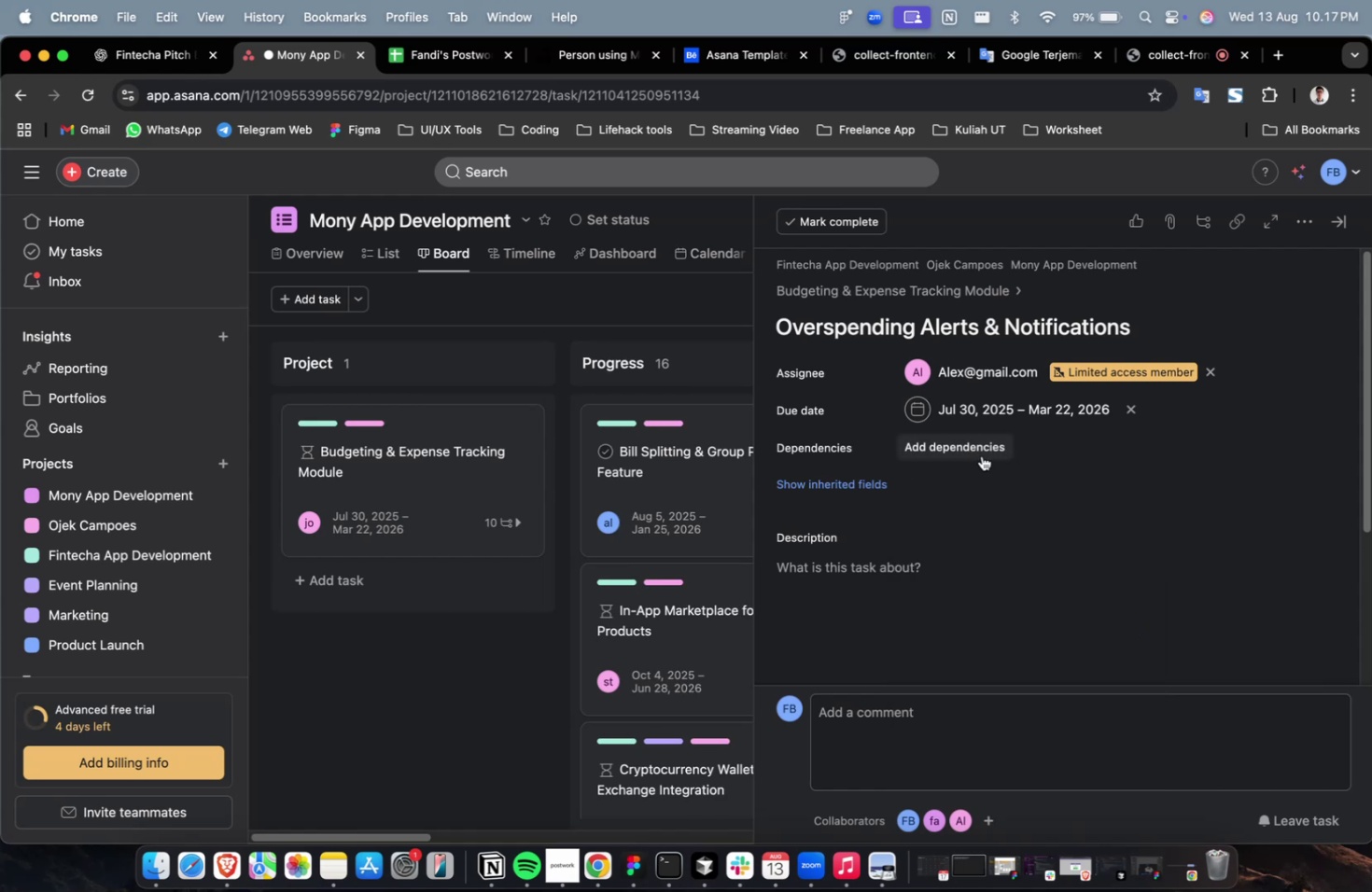 
triple_click([981, 455])
 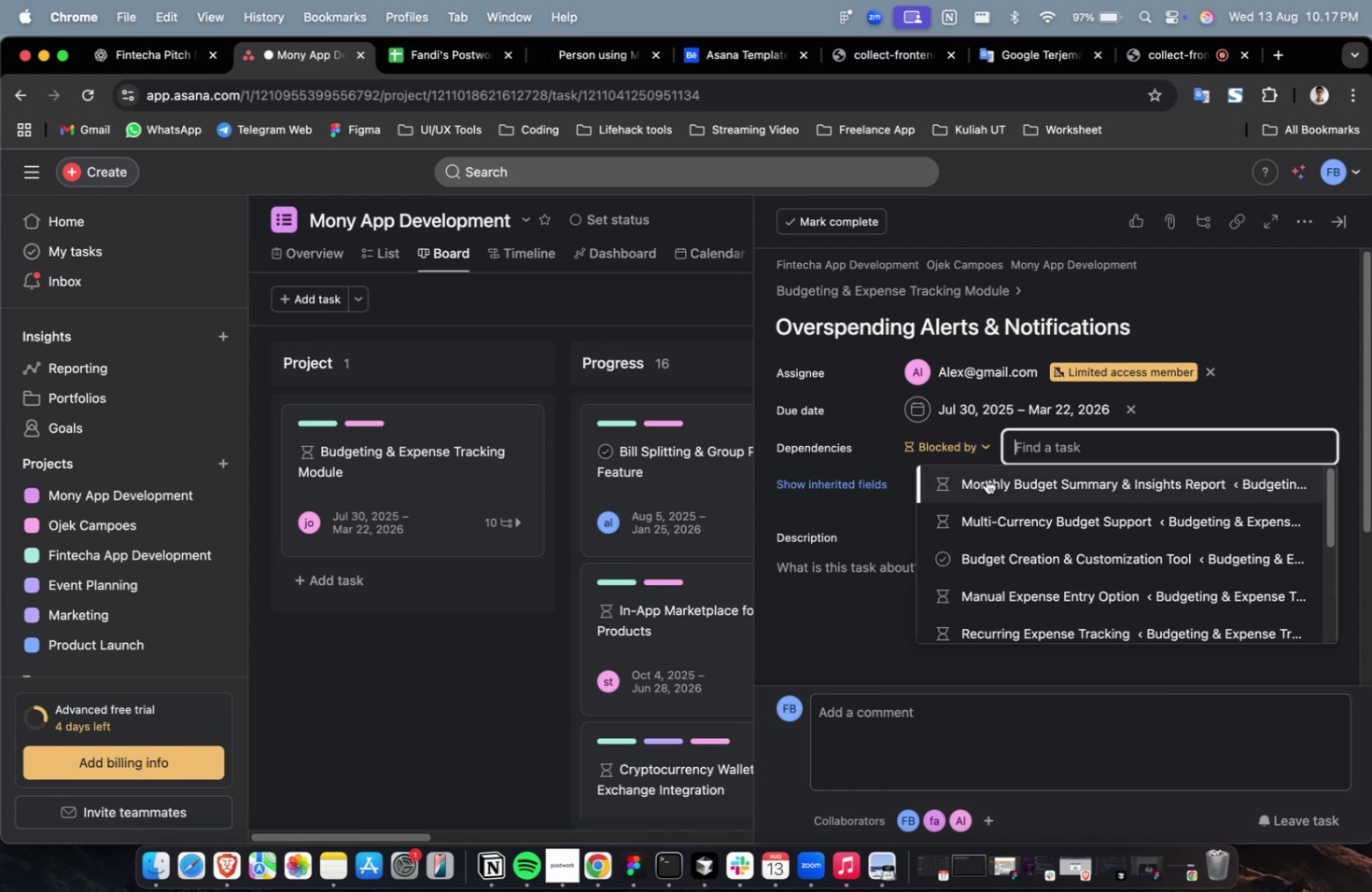 
triple_click([986, 480])
 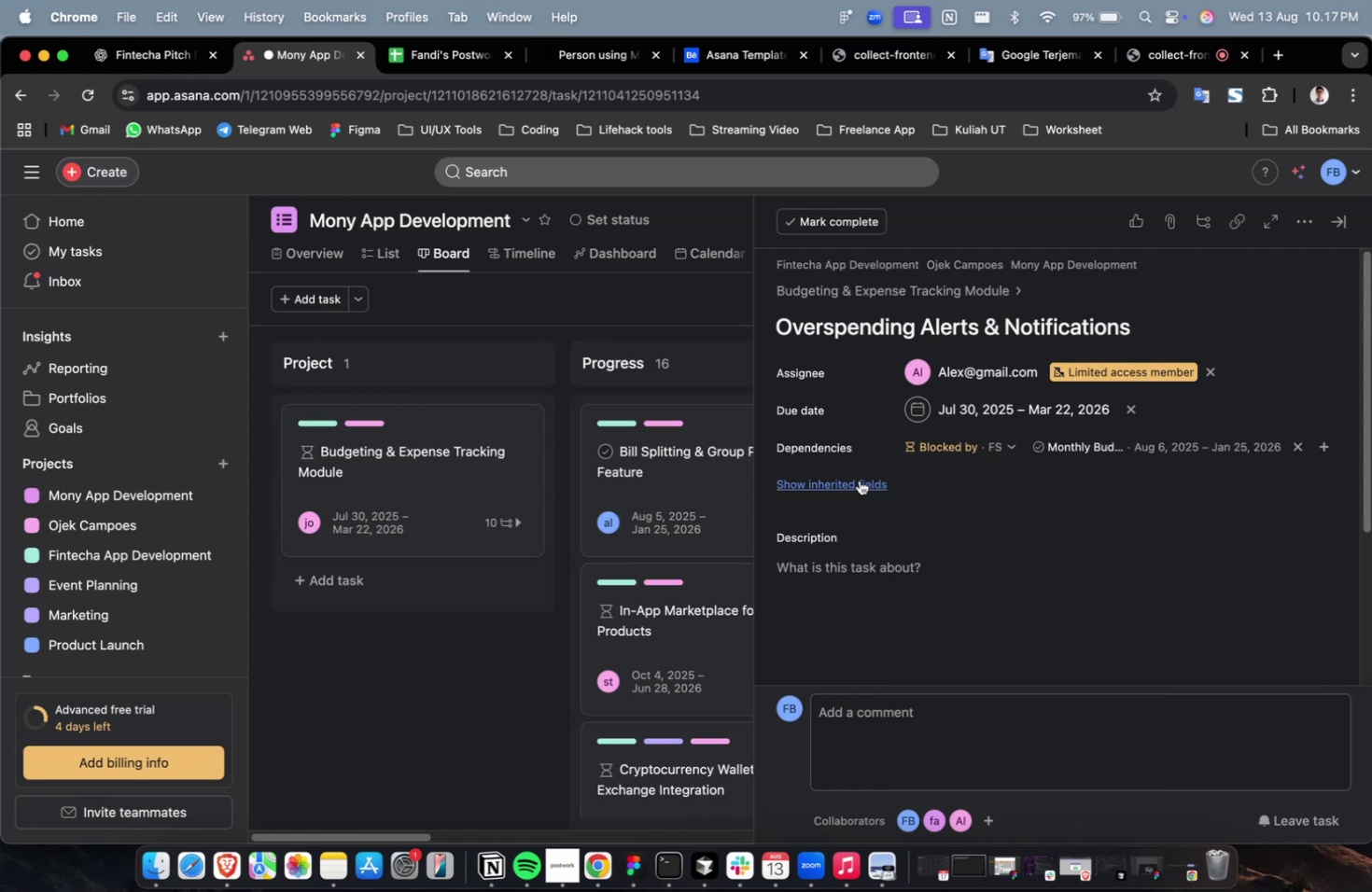 
triple_click([859, 480])
 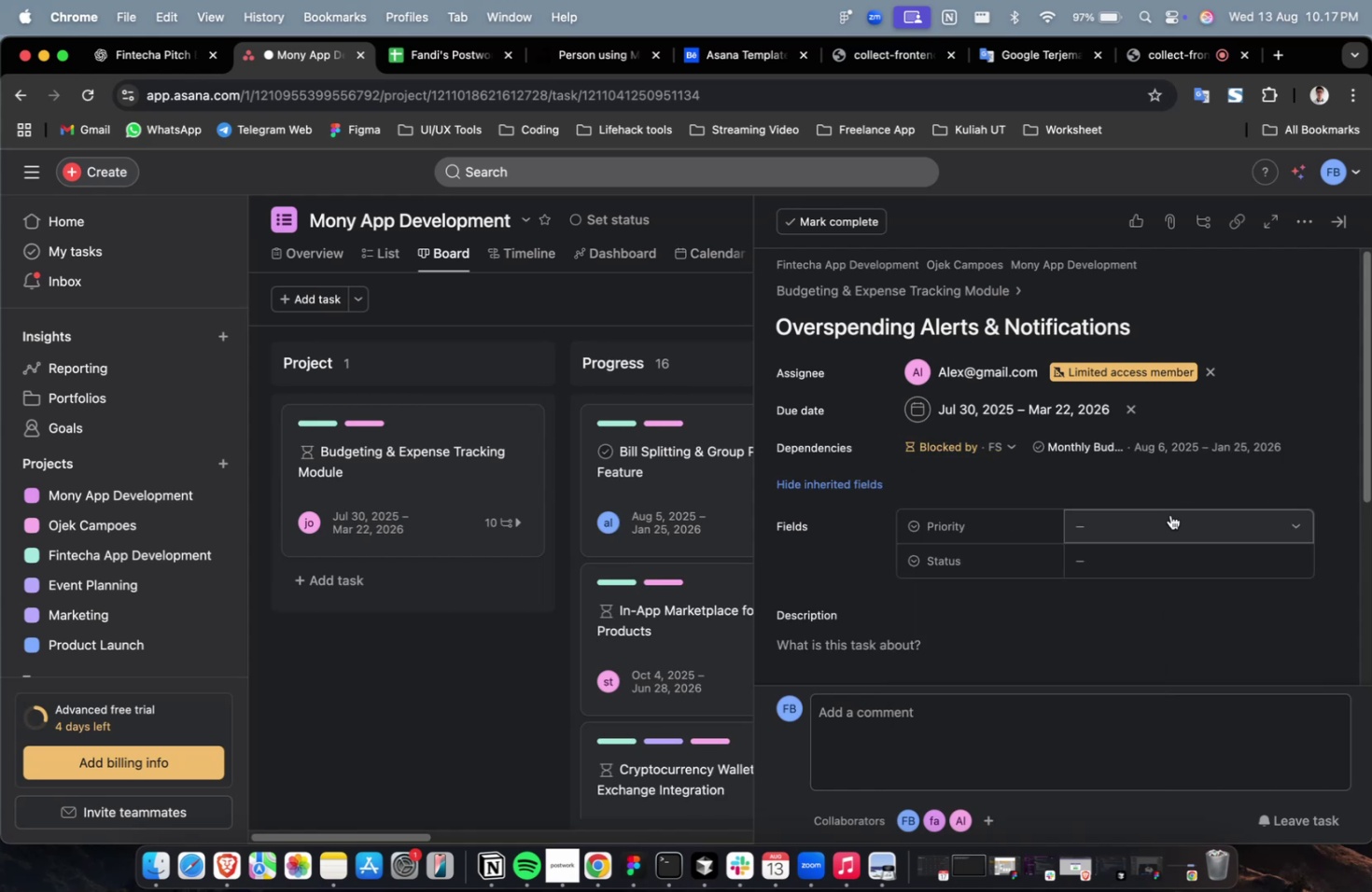 
triple_click([1169, 515])
 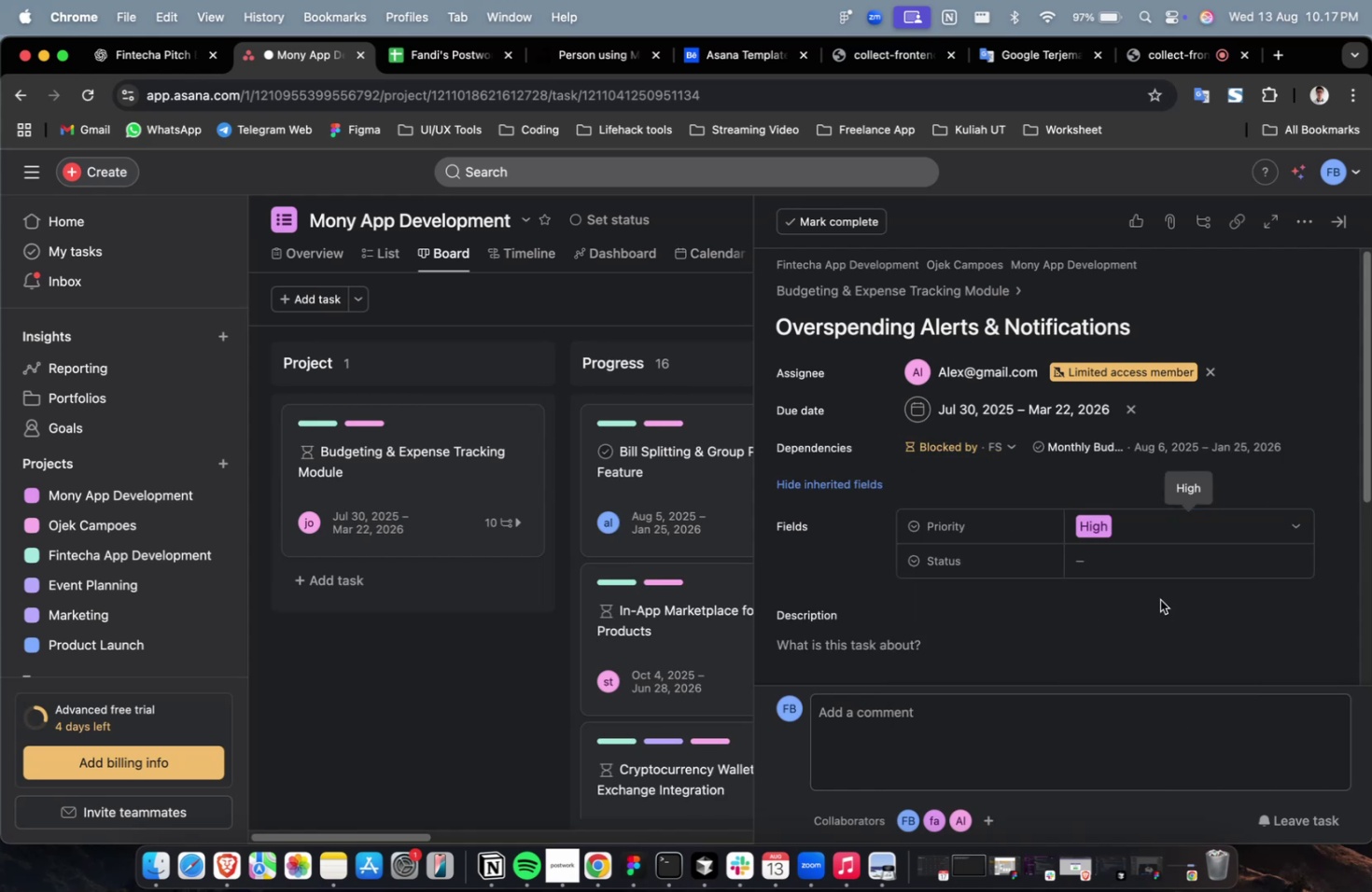 
double_click([1156, 556])
 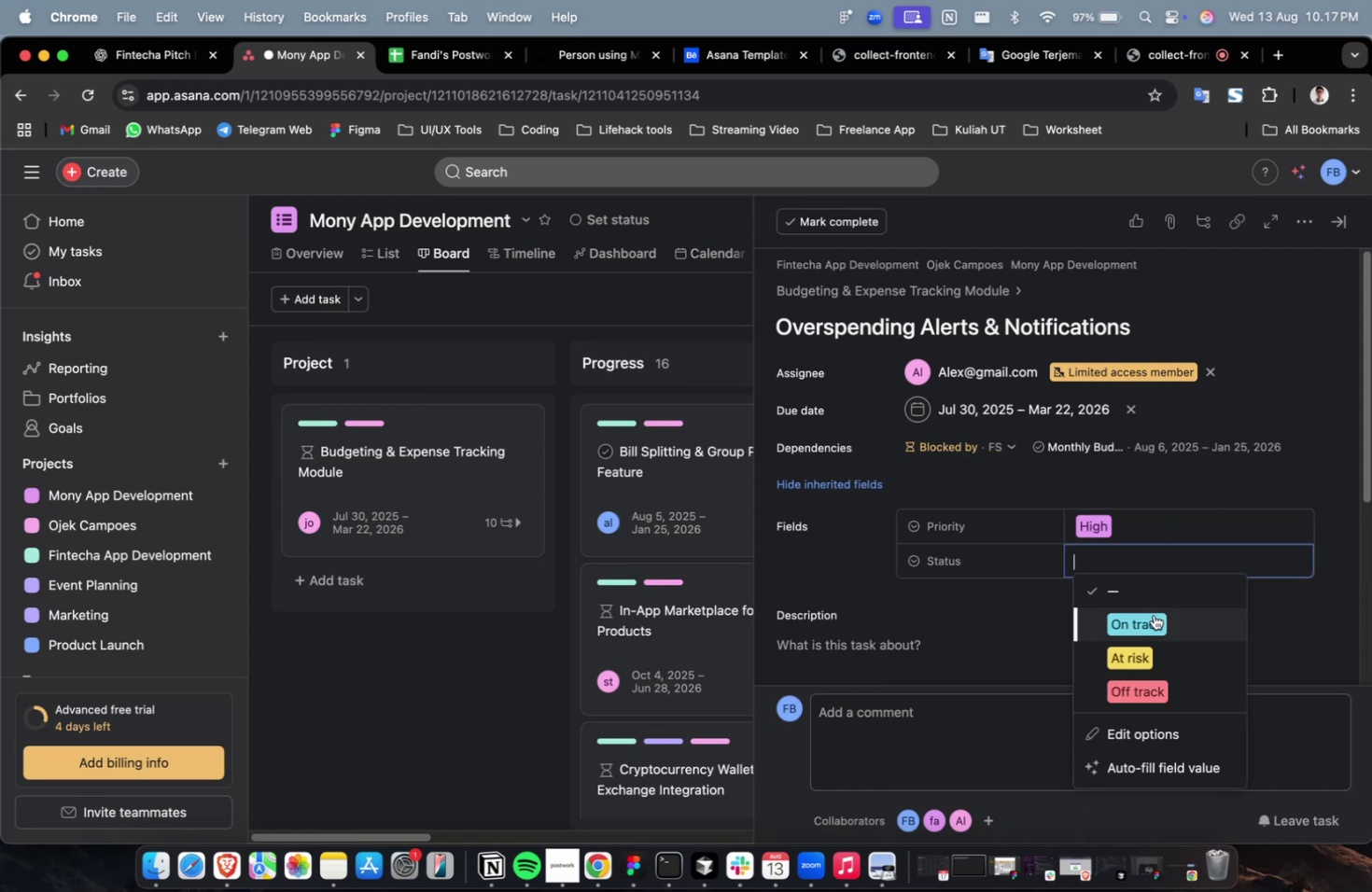 
triple_click([1153, 614])
 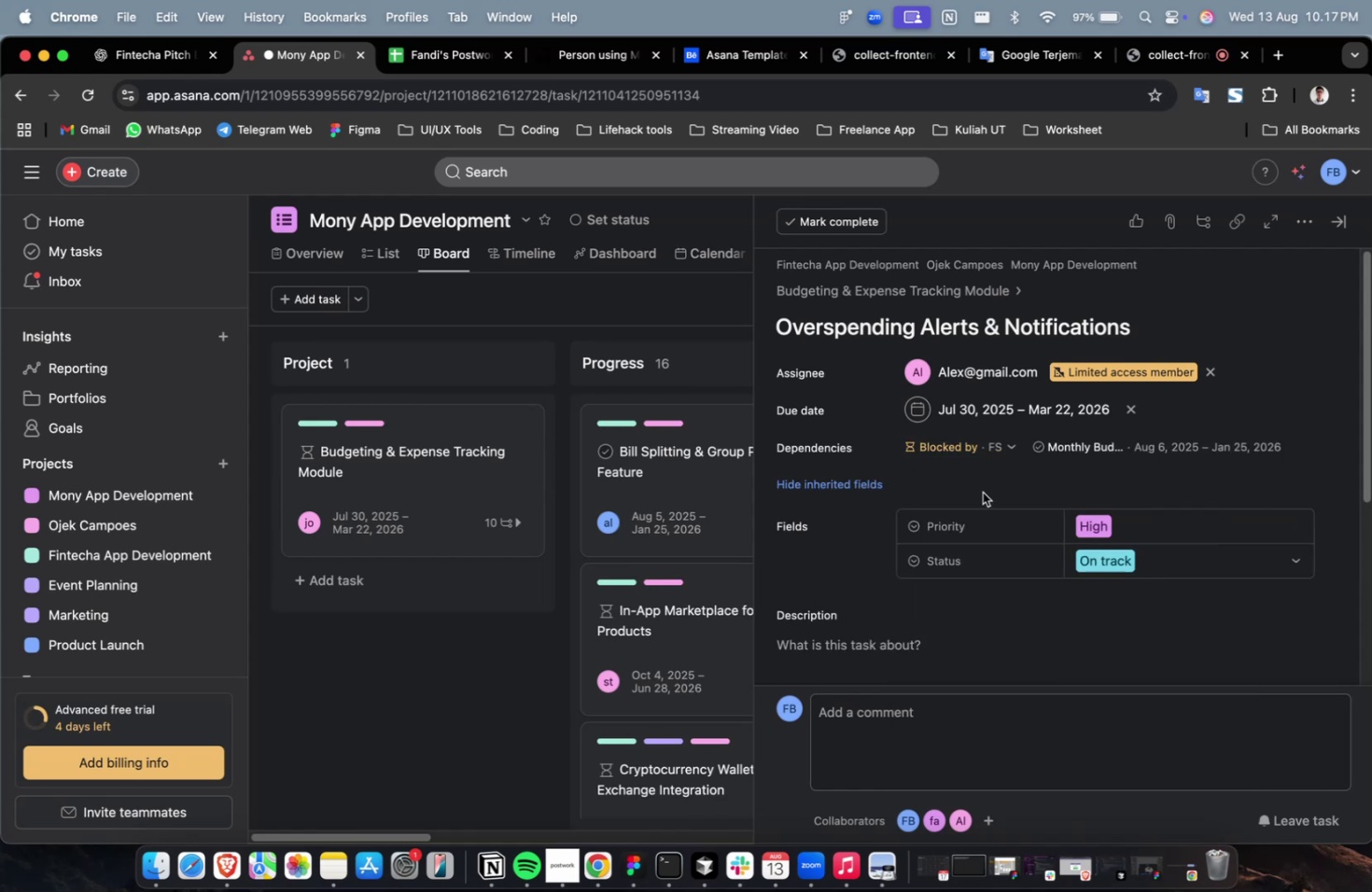 
scroll: coordinate [952, 473], scroll_direction: down, amount: 2.0
 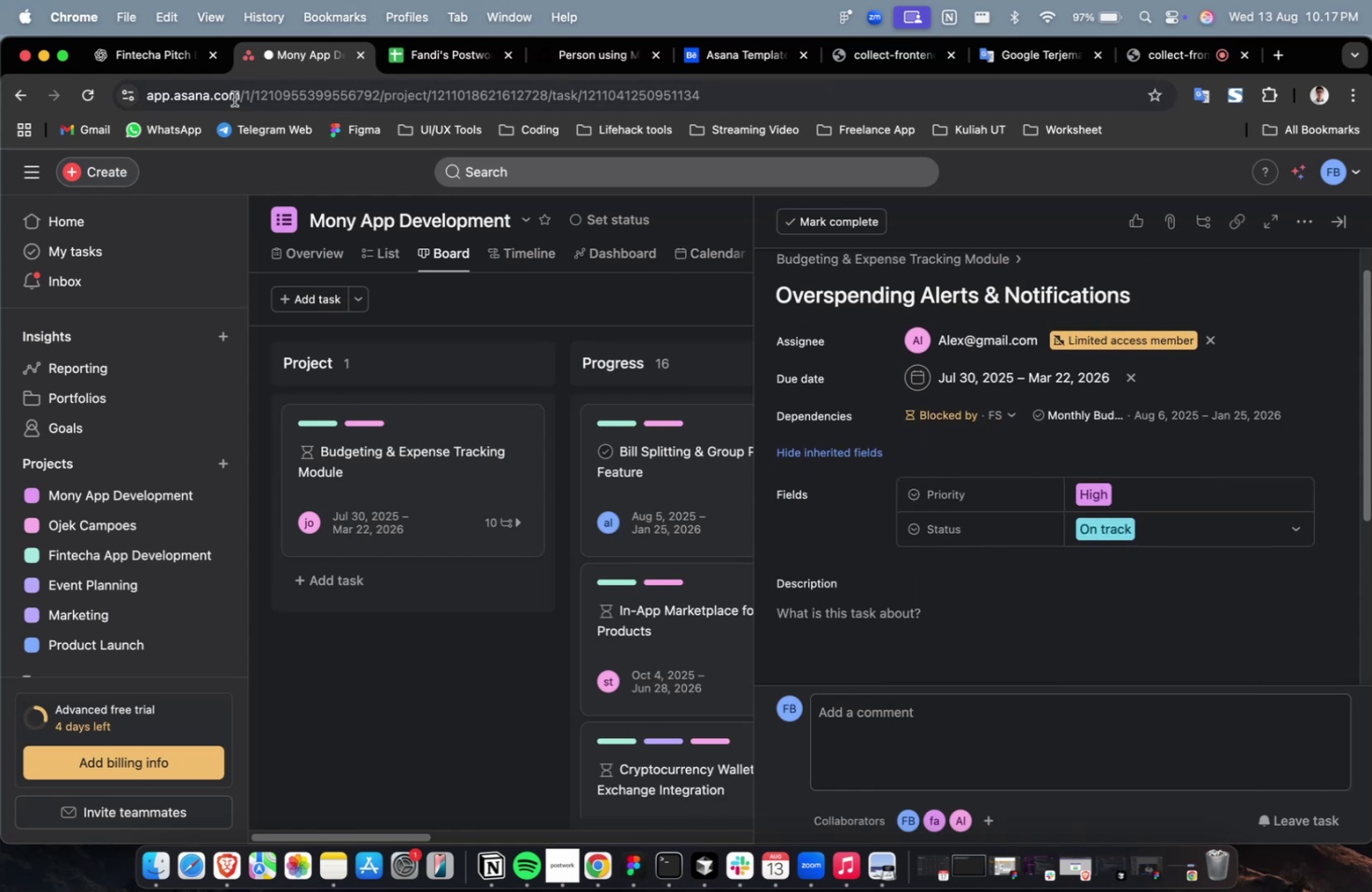 
left_click([150, 69])
 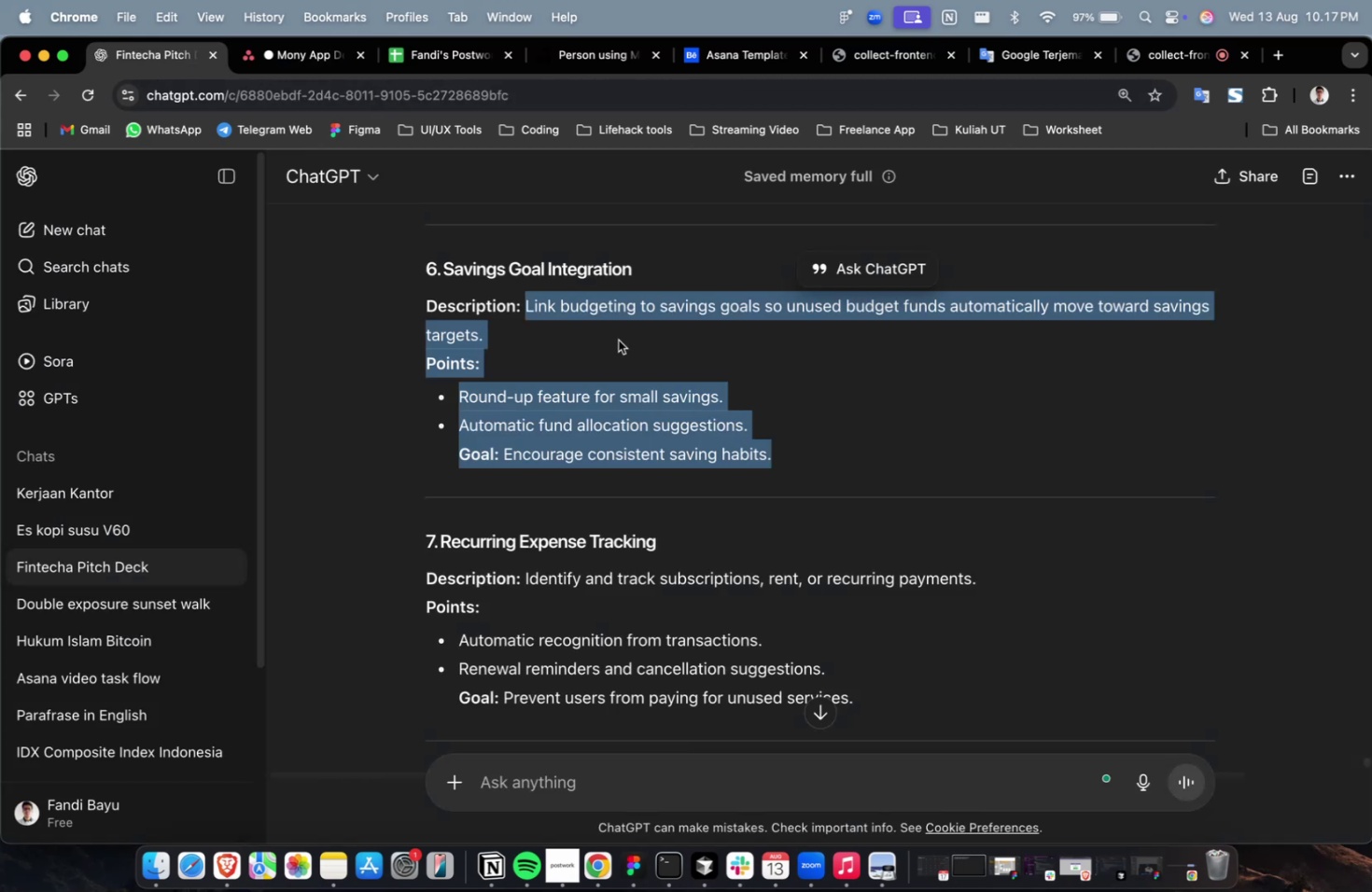 
scroll: coordinate [623, 344], scroll_direction: up, amount: 4.0
 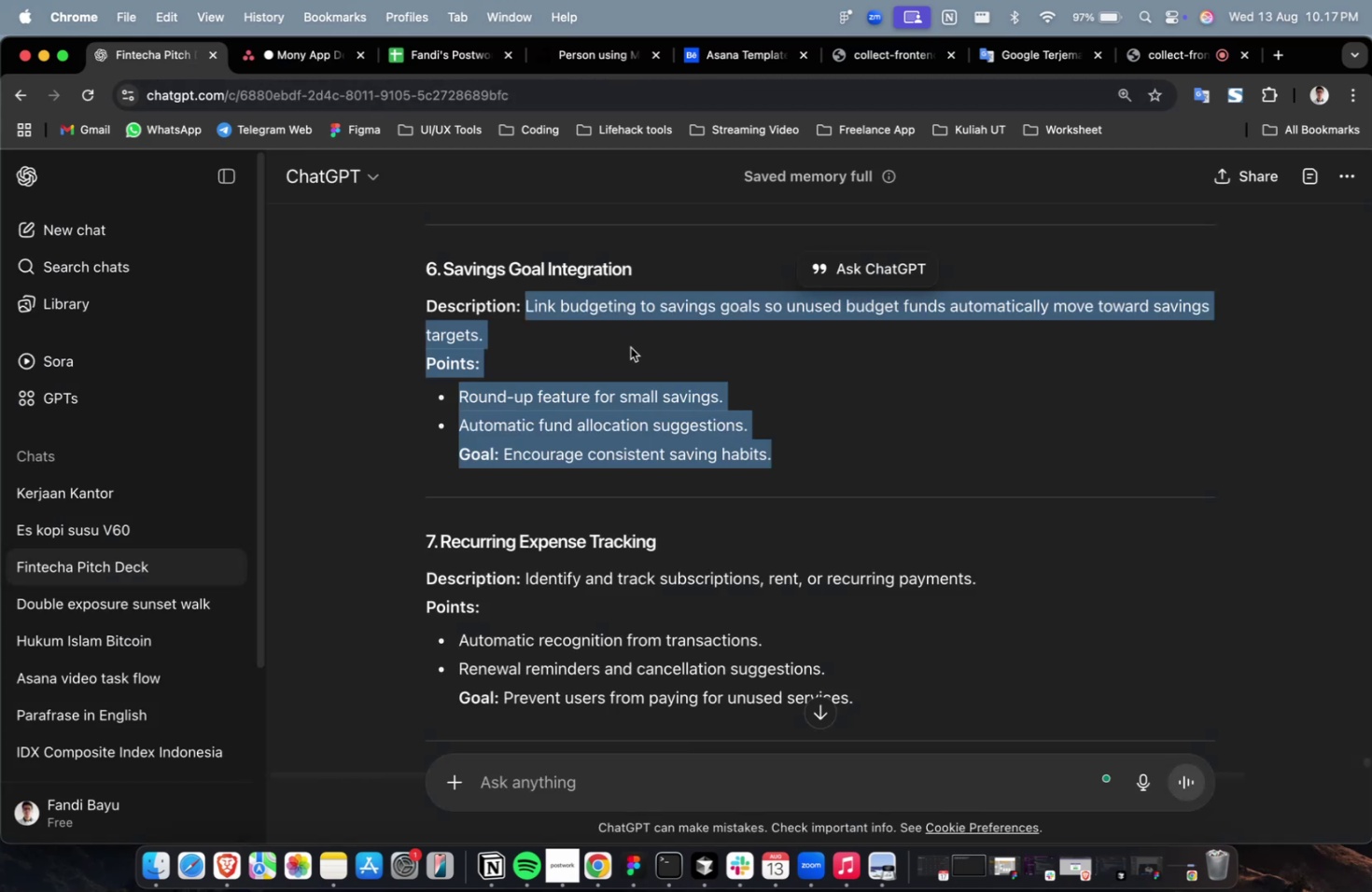 
left_click([630, 347])
 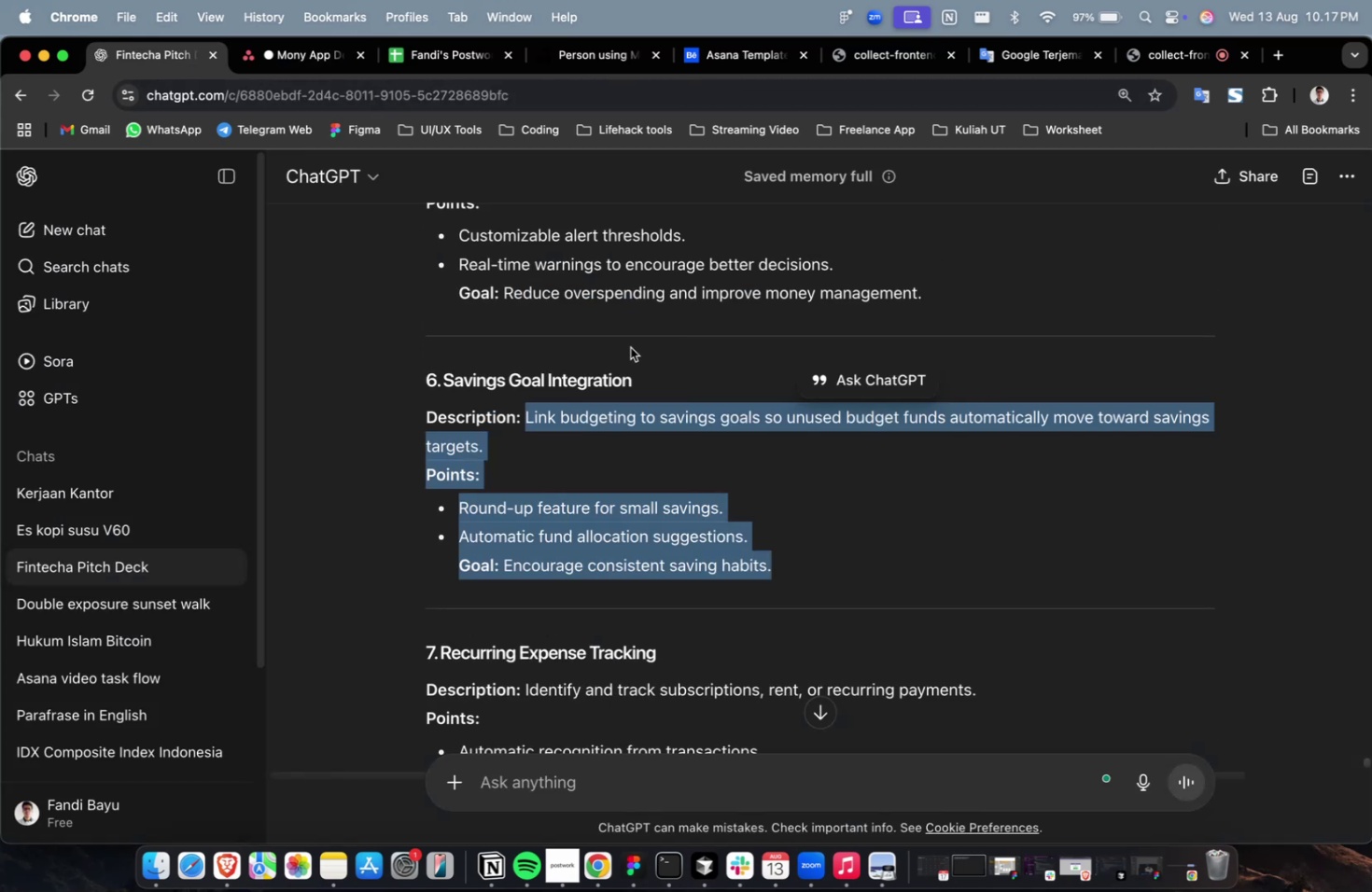 
scroll: coordinate [630, 347], scroll_direction: up, amount: 5.0
 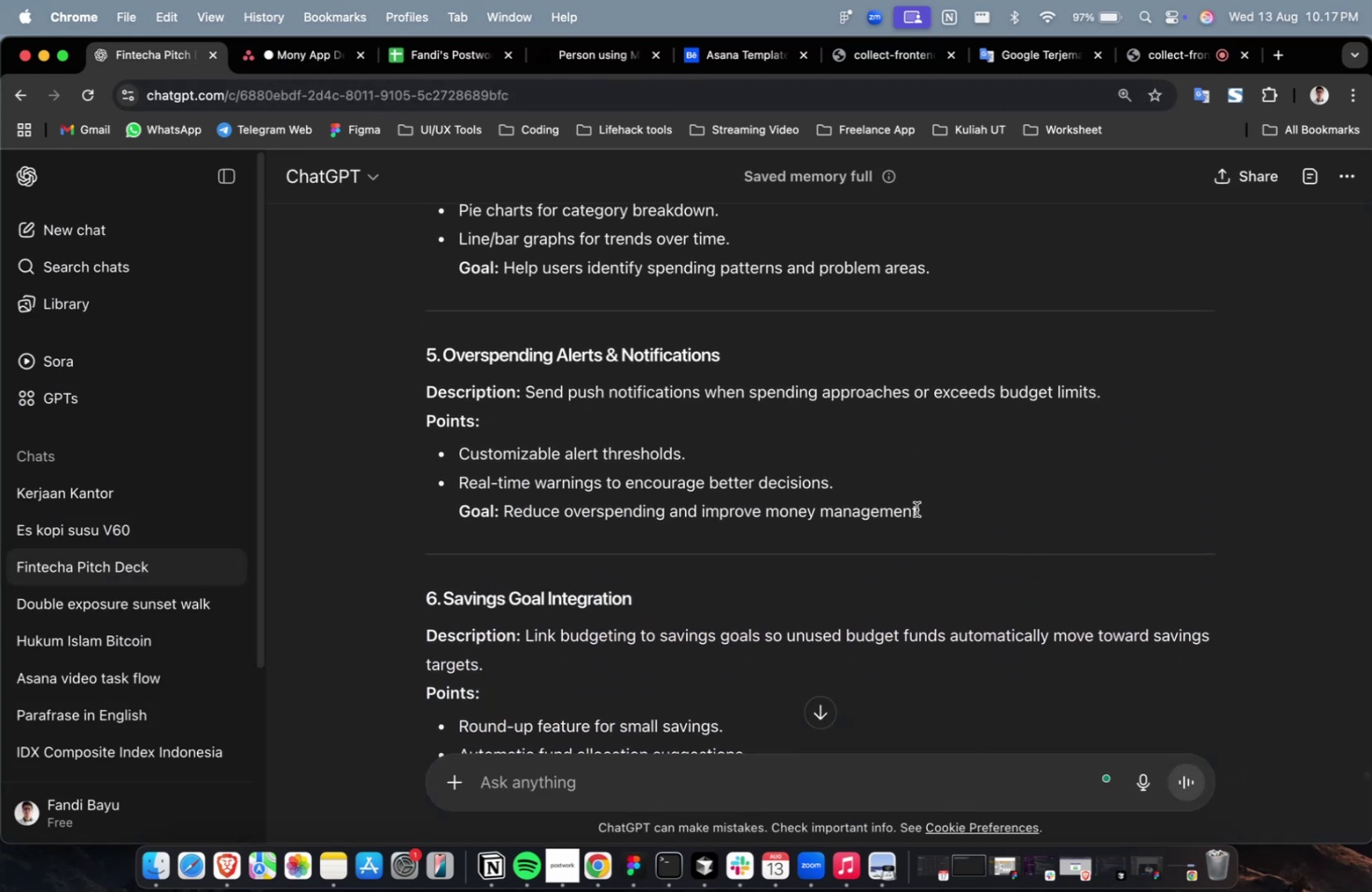 
left_click_drag(start_coordinate=[935, 510], to_coordinate=[528, 398])
 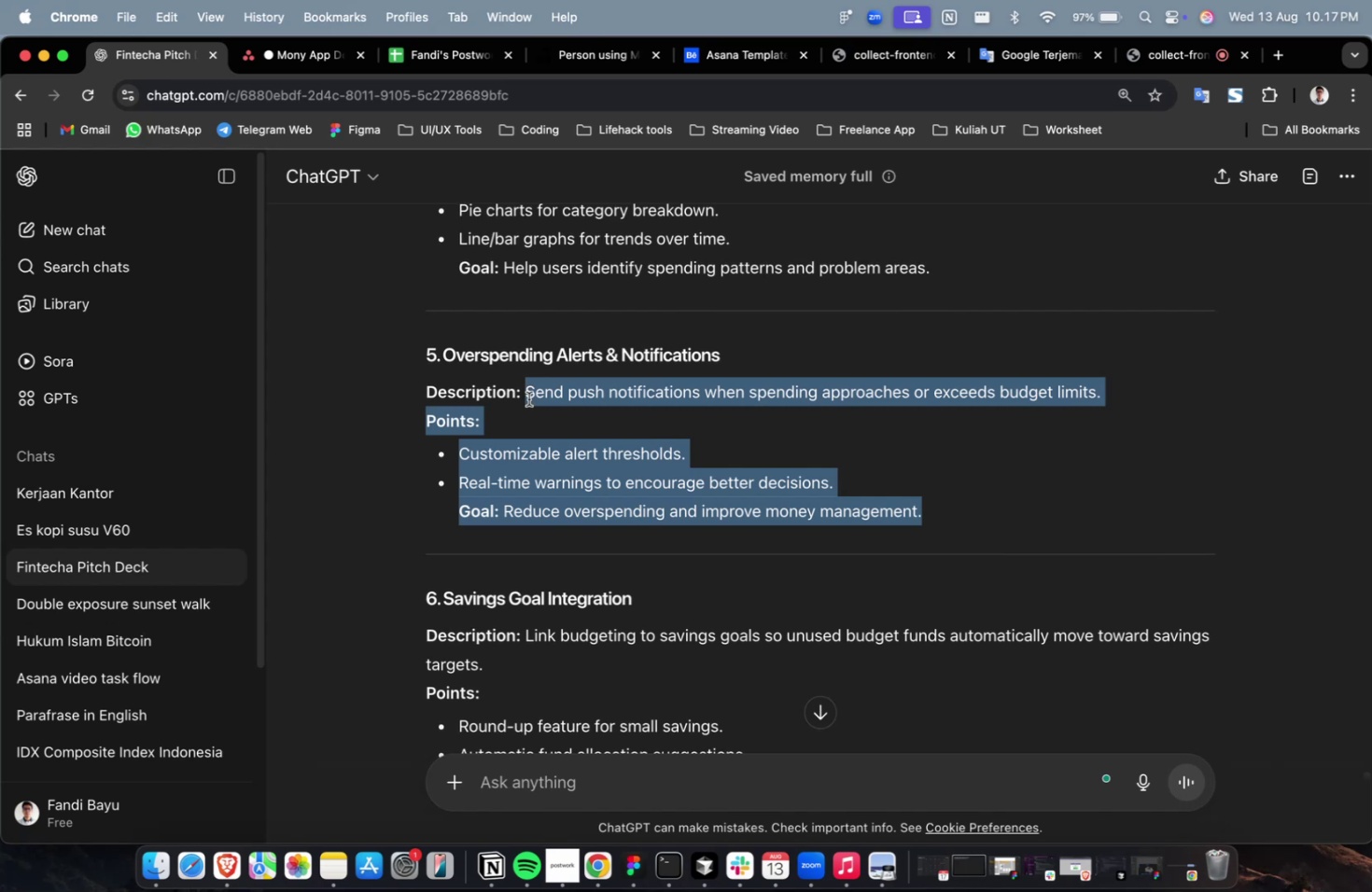 
key(Meta+C)
 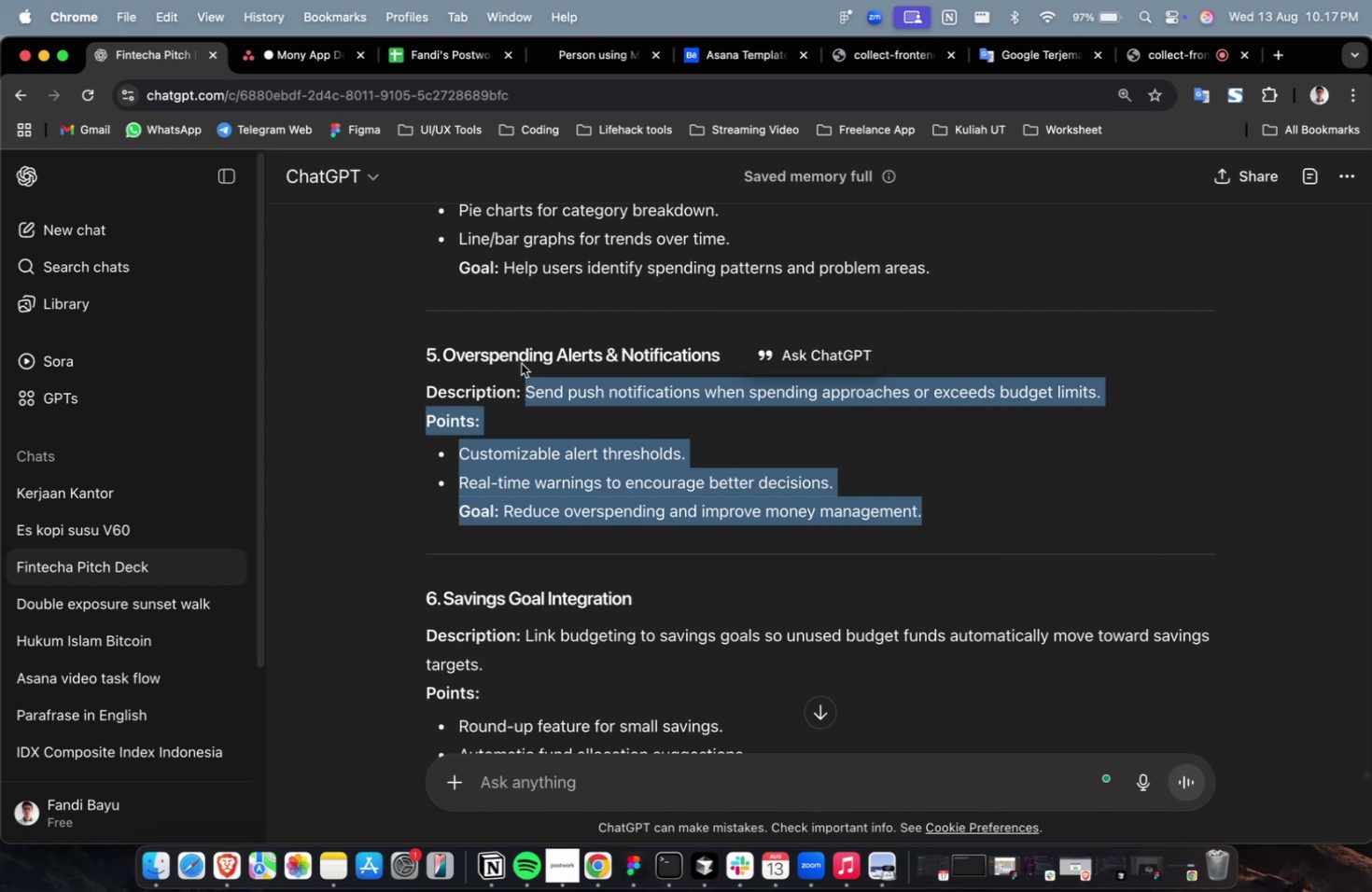 
key(Meta+C)
 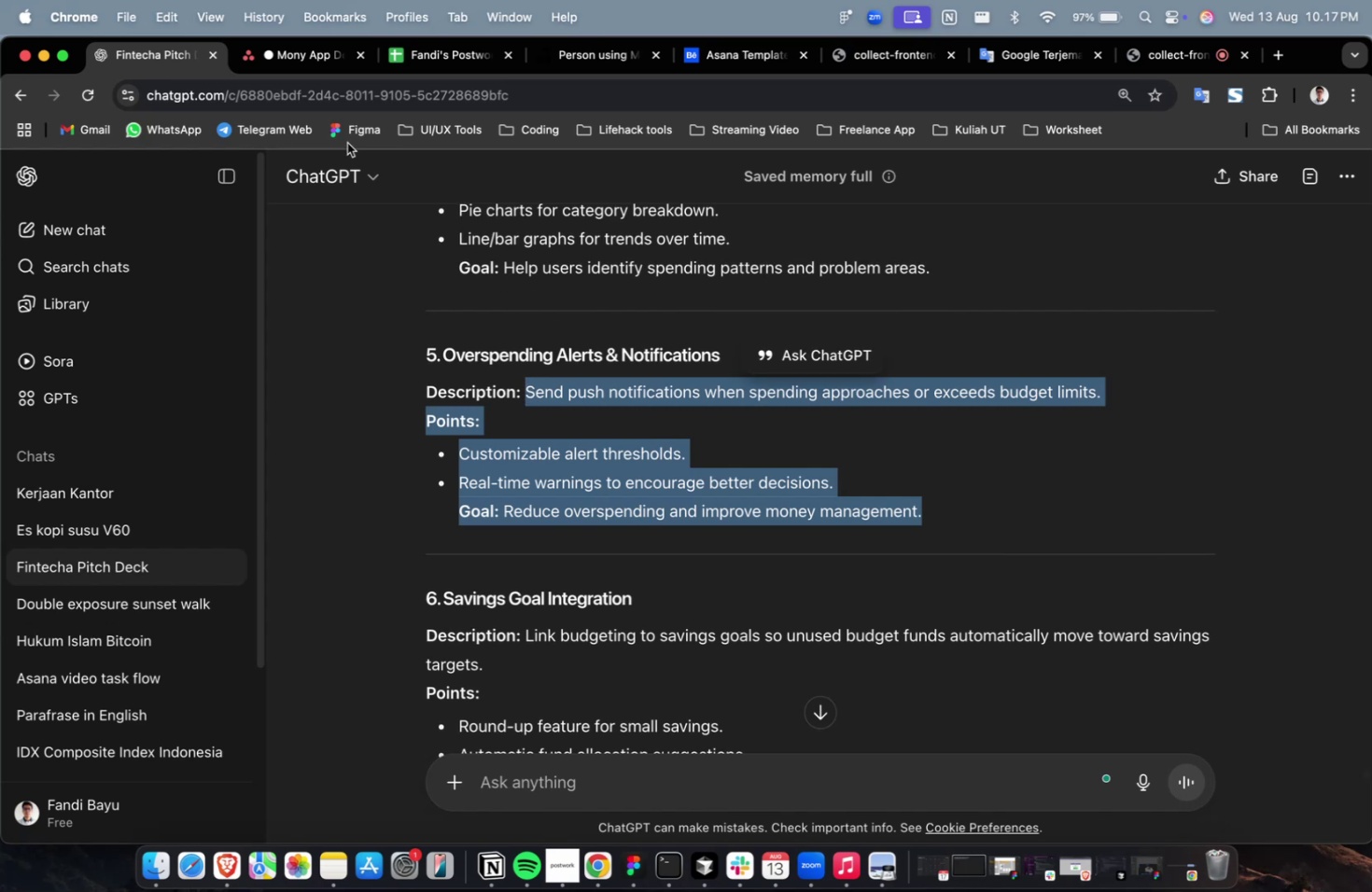 
left_click([299, 69])
 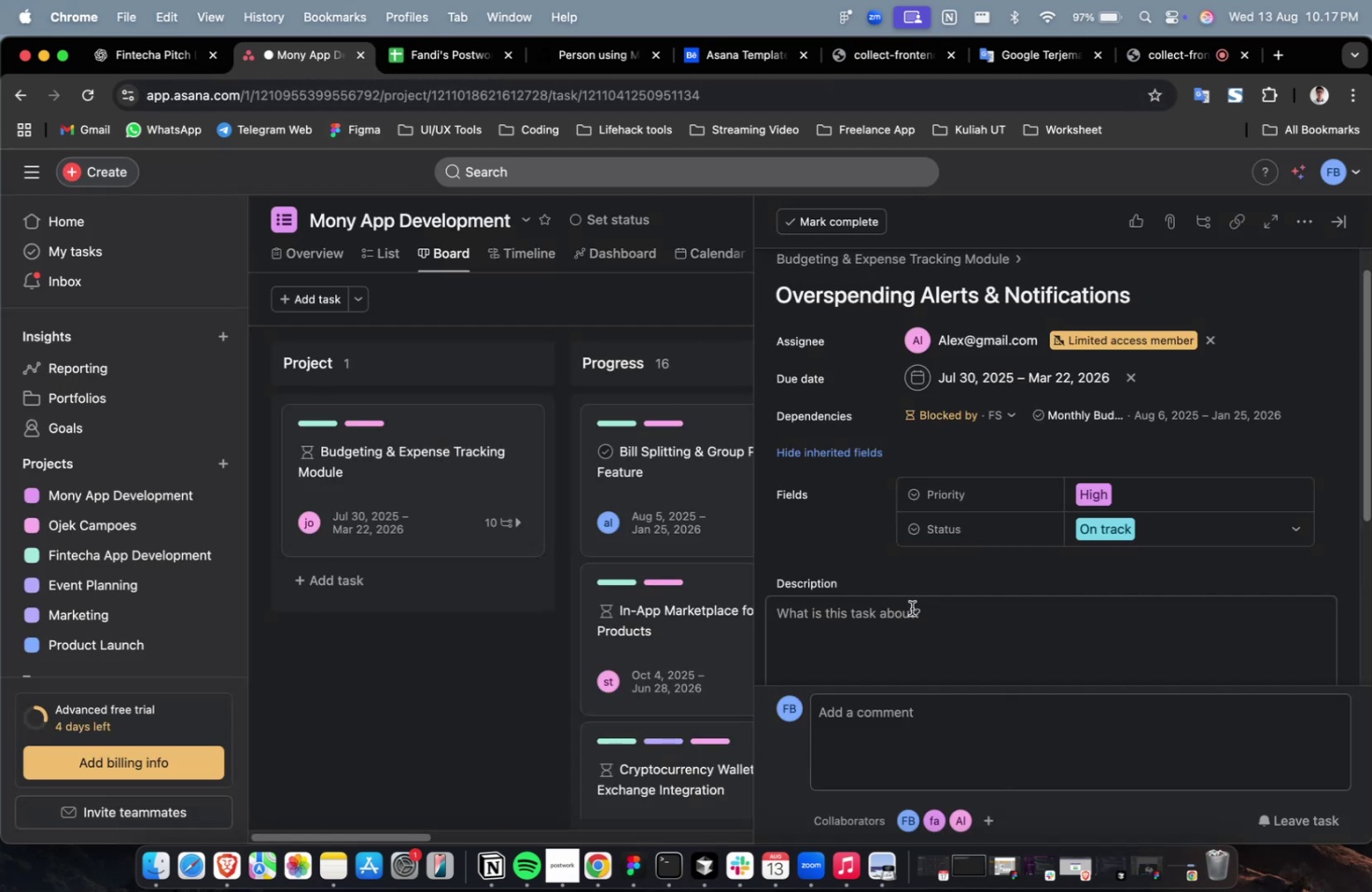 
double_click([909, 613])
 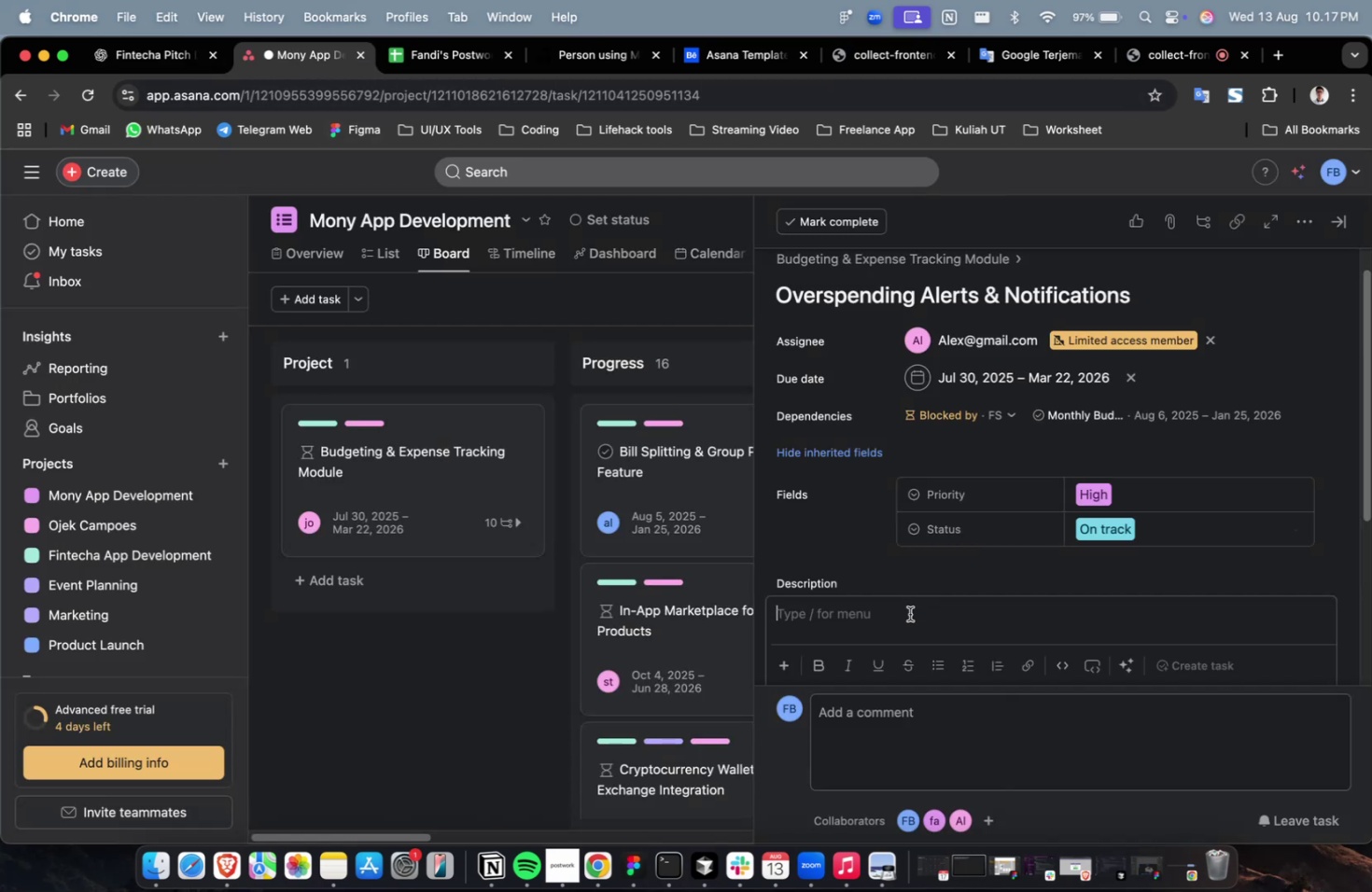 
key(Meta+V)
 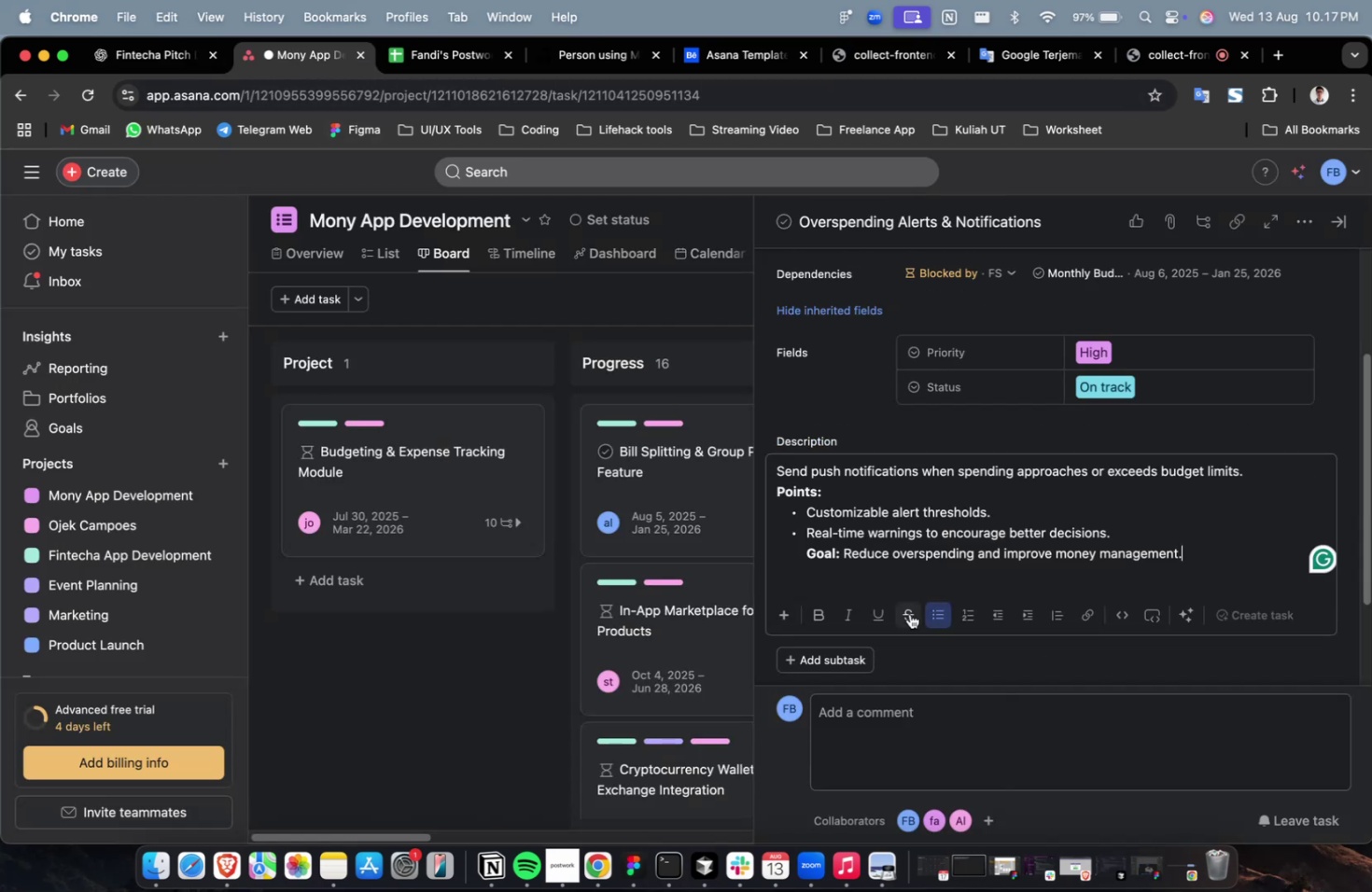 
scroll: coordinate [913, 593], scroll_direction: down, amount: 25.0
 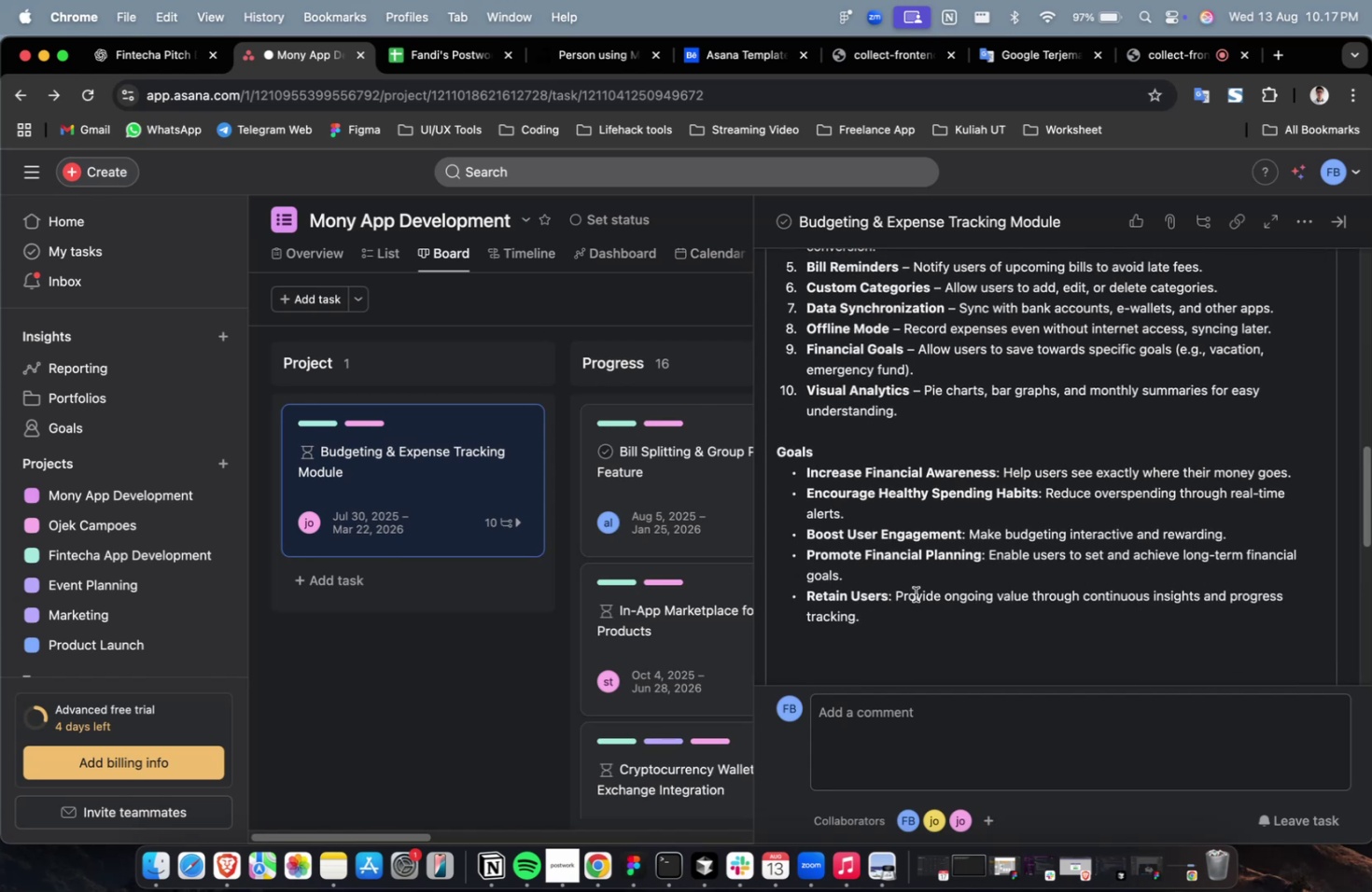 
scroll: coordinate [1064, 596], scroll_direction: down, amount: 17.0
 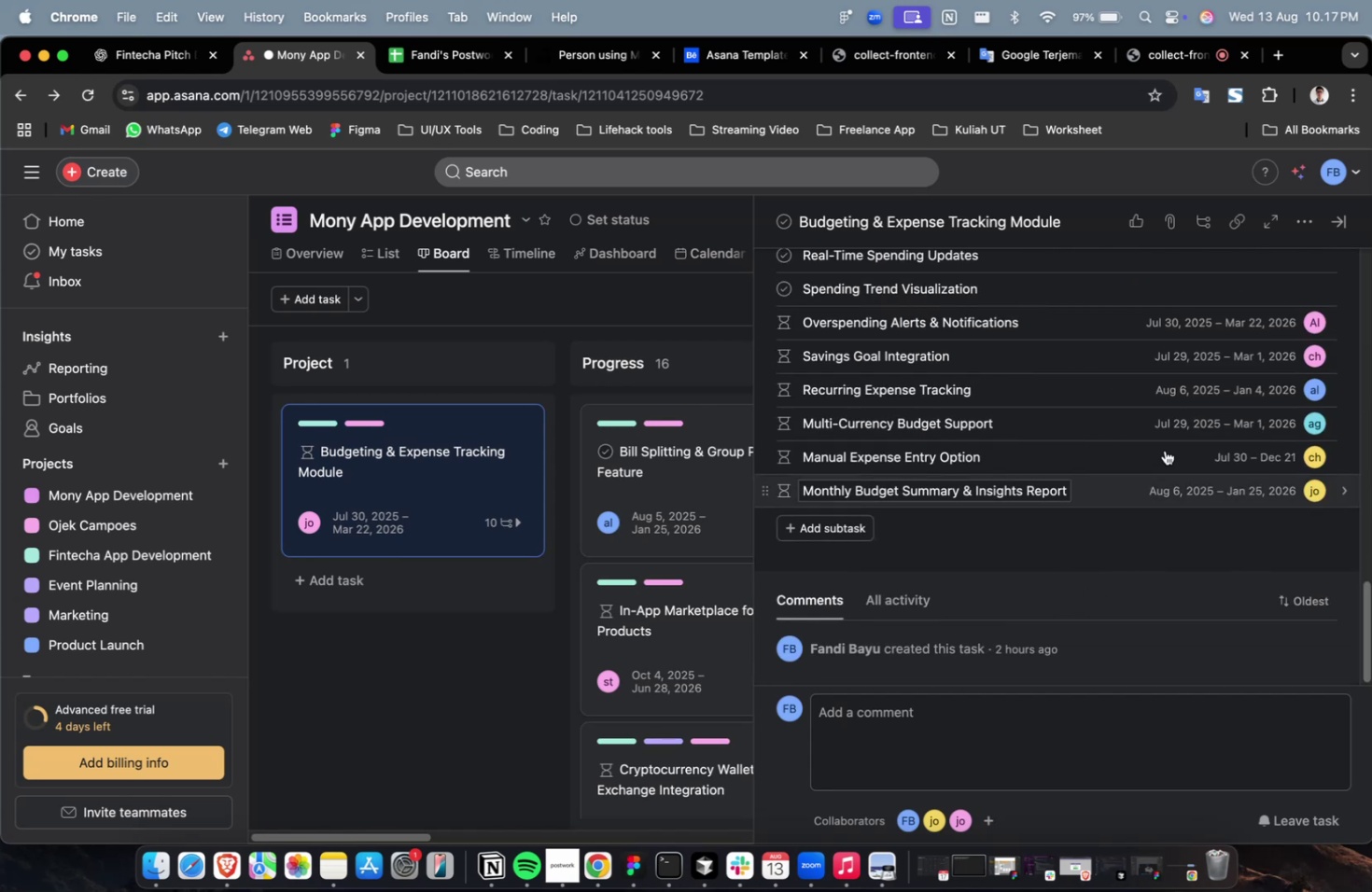 
scroll: coordinate [1163, 431], scroll_direction: up, amount: 4.0
 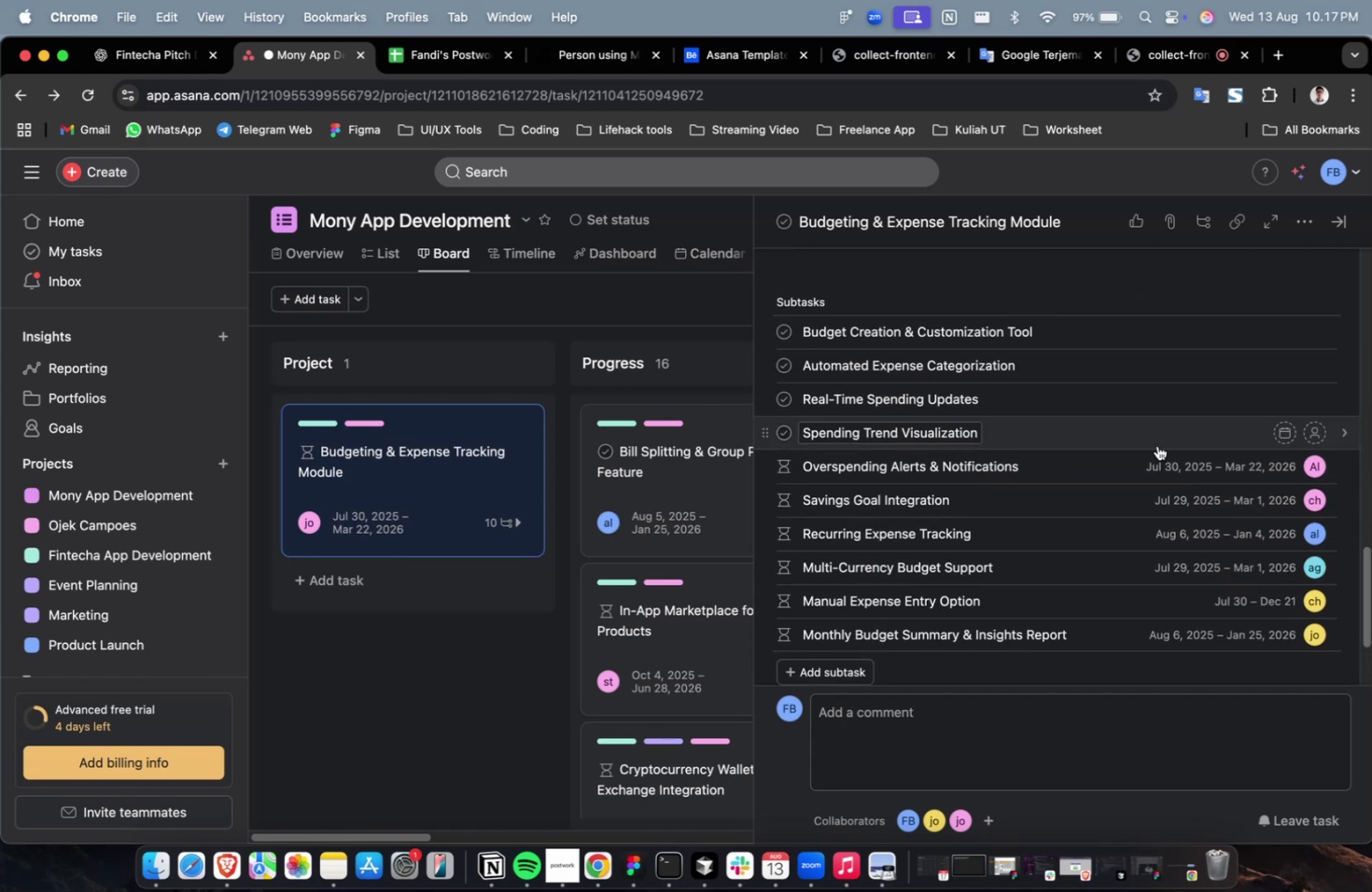 
left_click([1156, 442])
 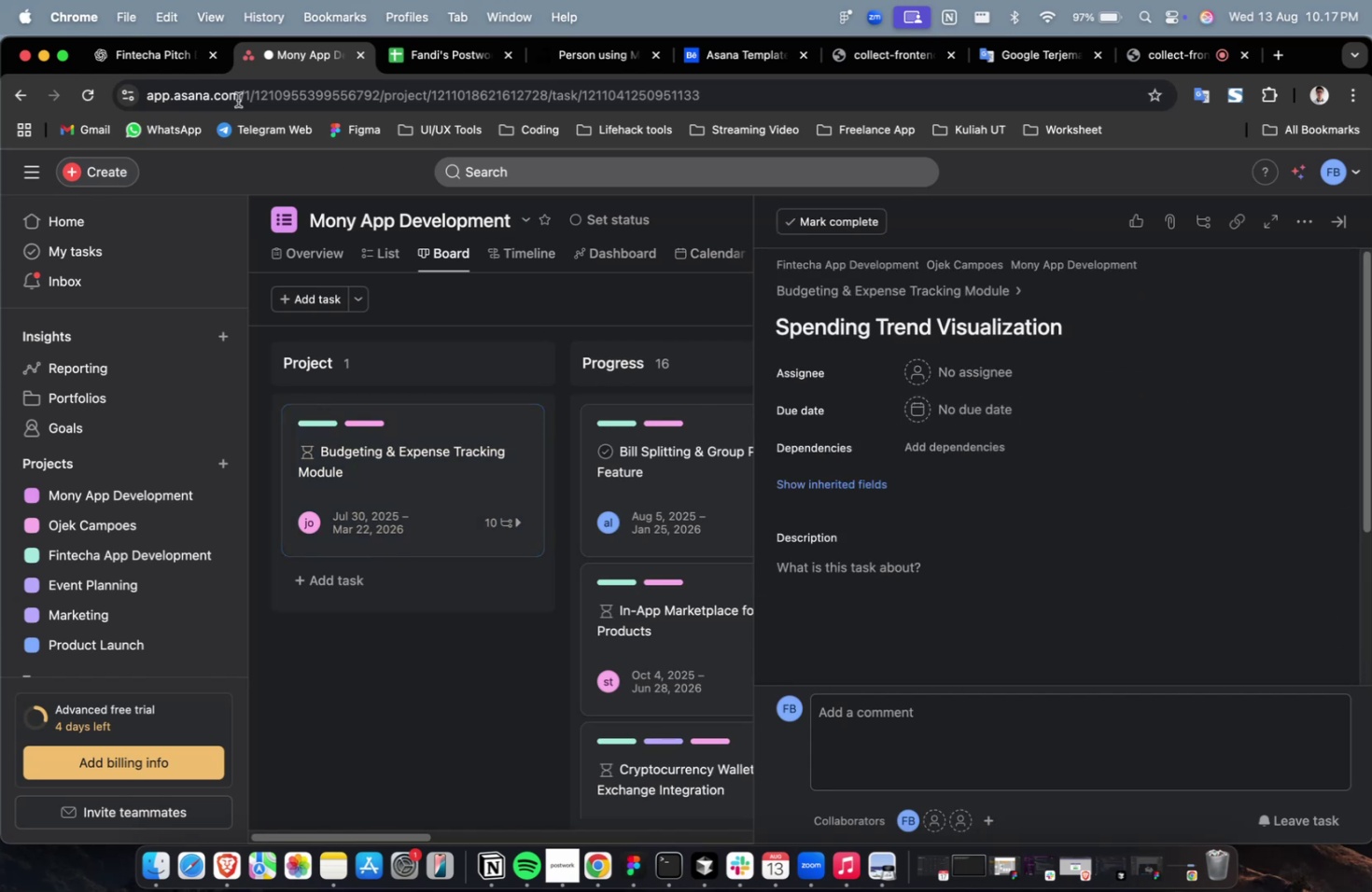 
left_click([148, 61])
 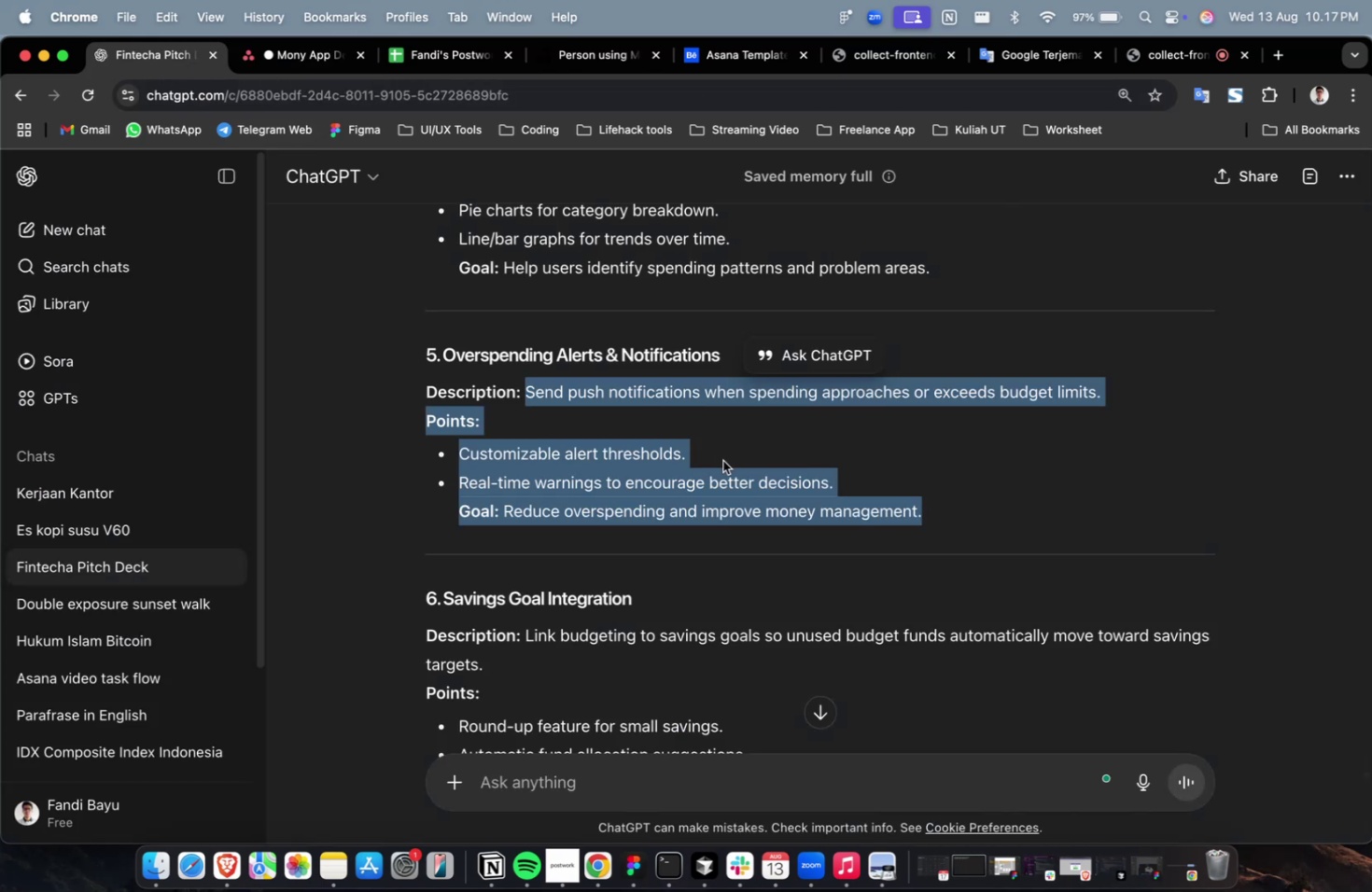 
scroll: coordinate [722, 461], scroll_direction: up, amount: 4.0
 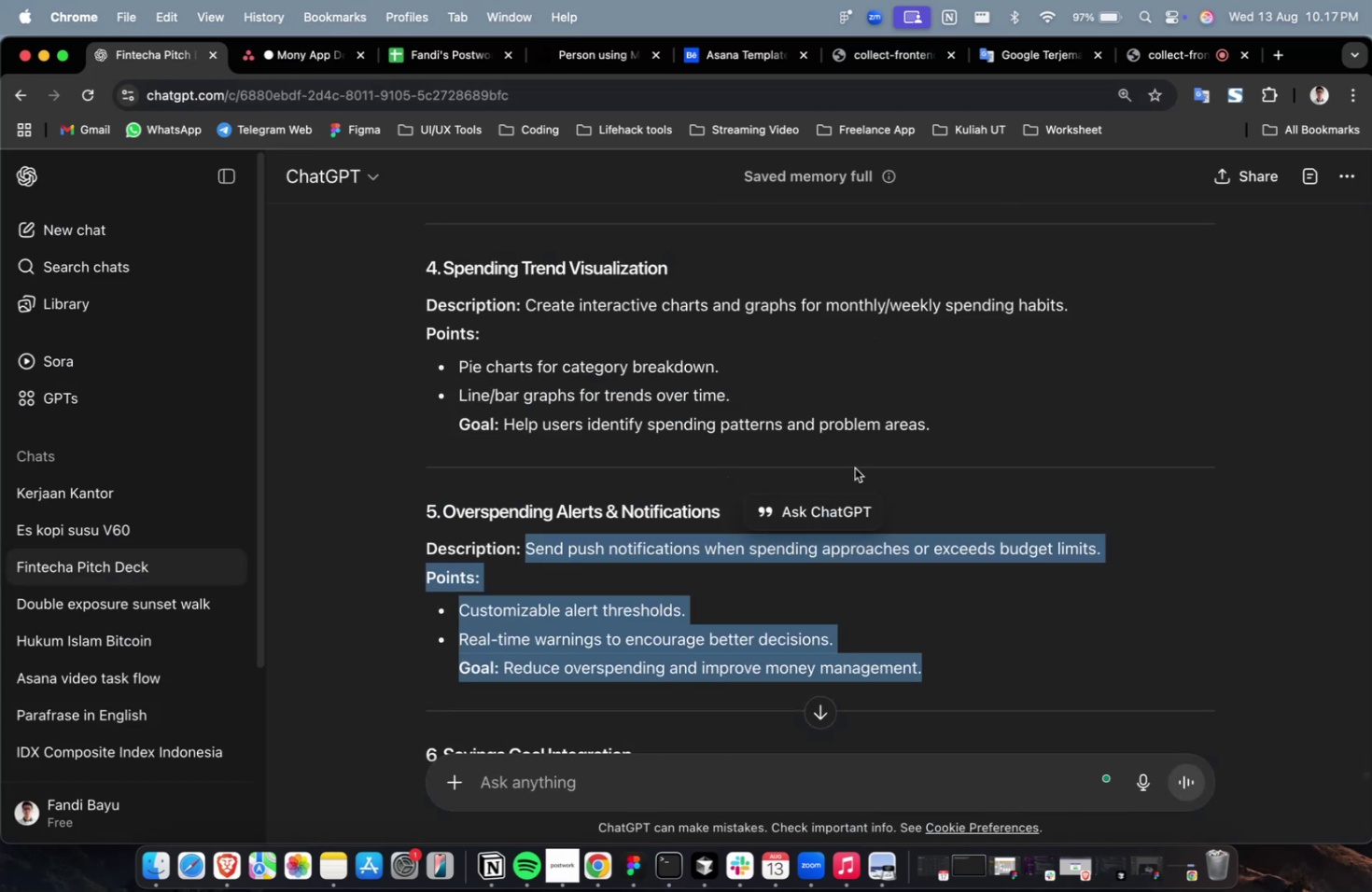 
left_click_drag(start_coordinate=[945, 436], to_coordinate=[526, 301])
 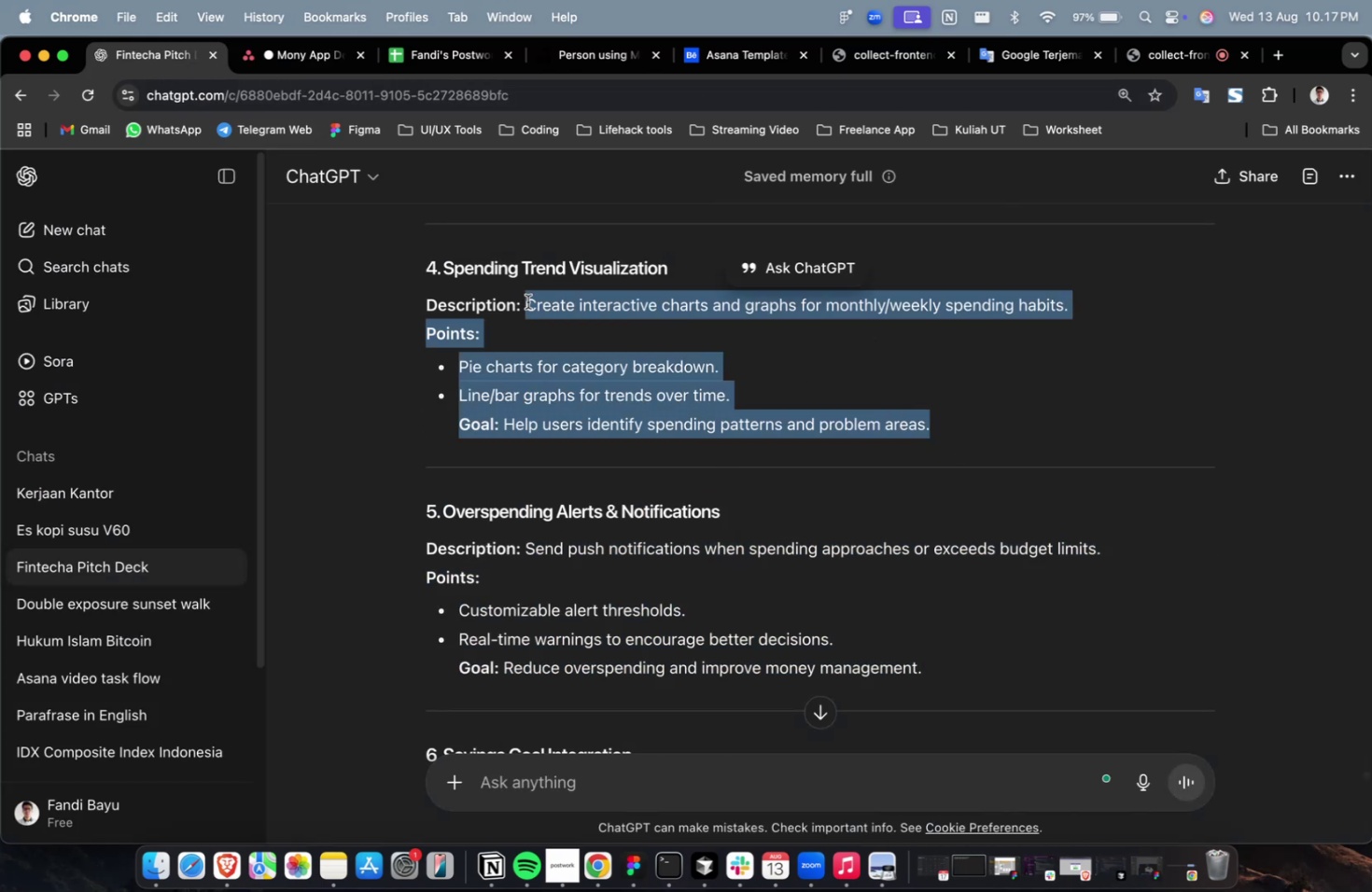 
key(Meta+C)
 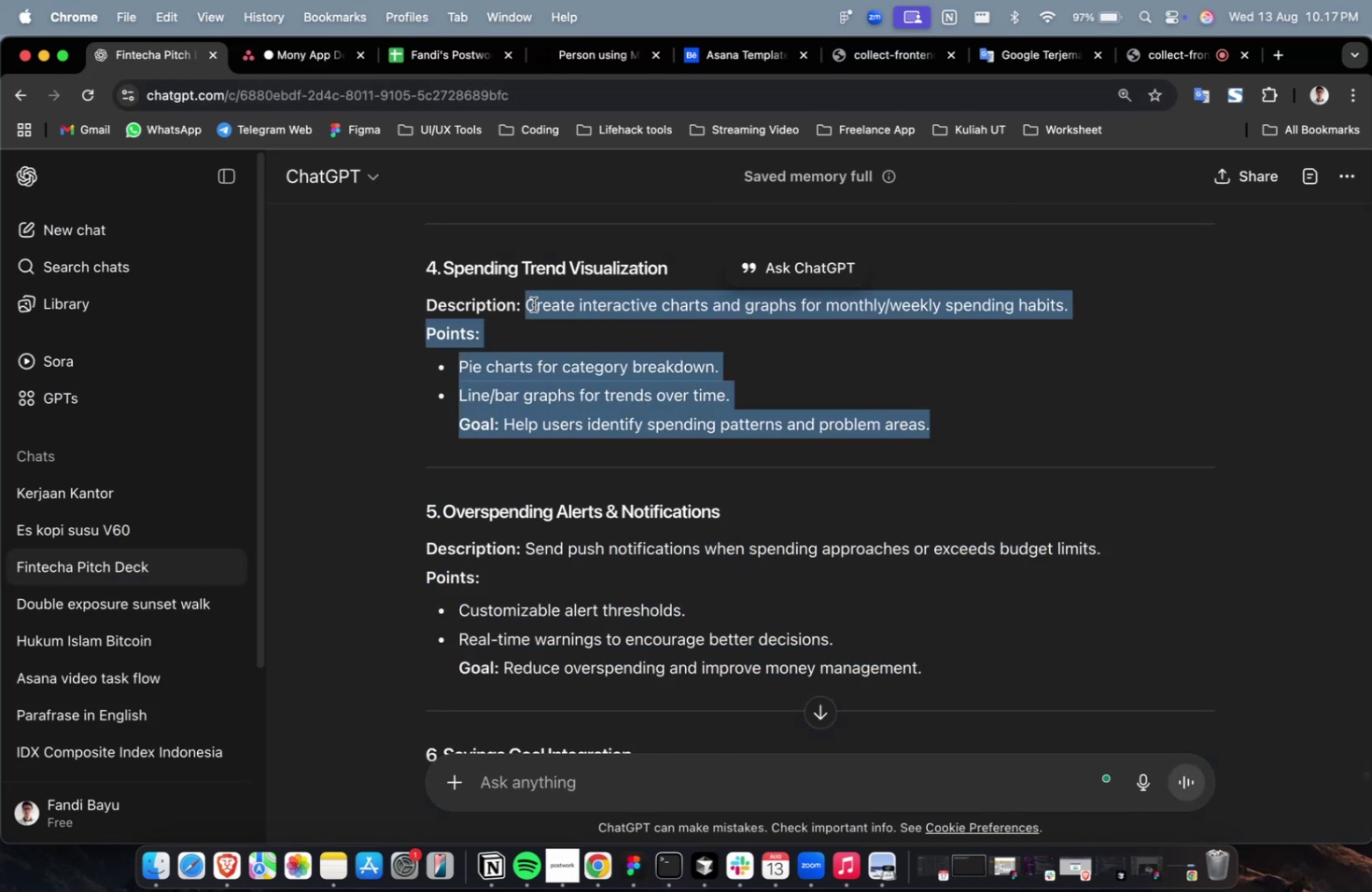 
key(Meta+C)
 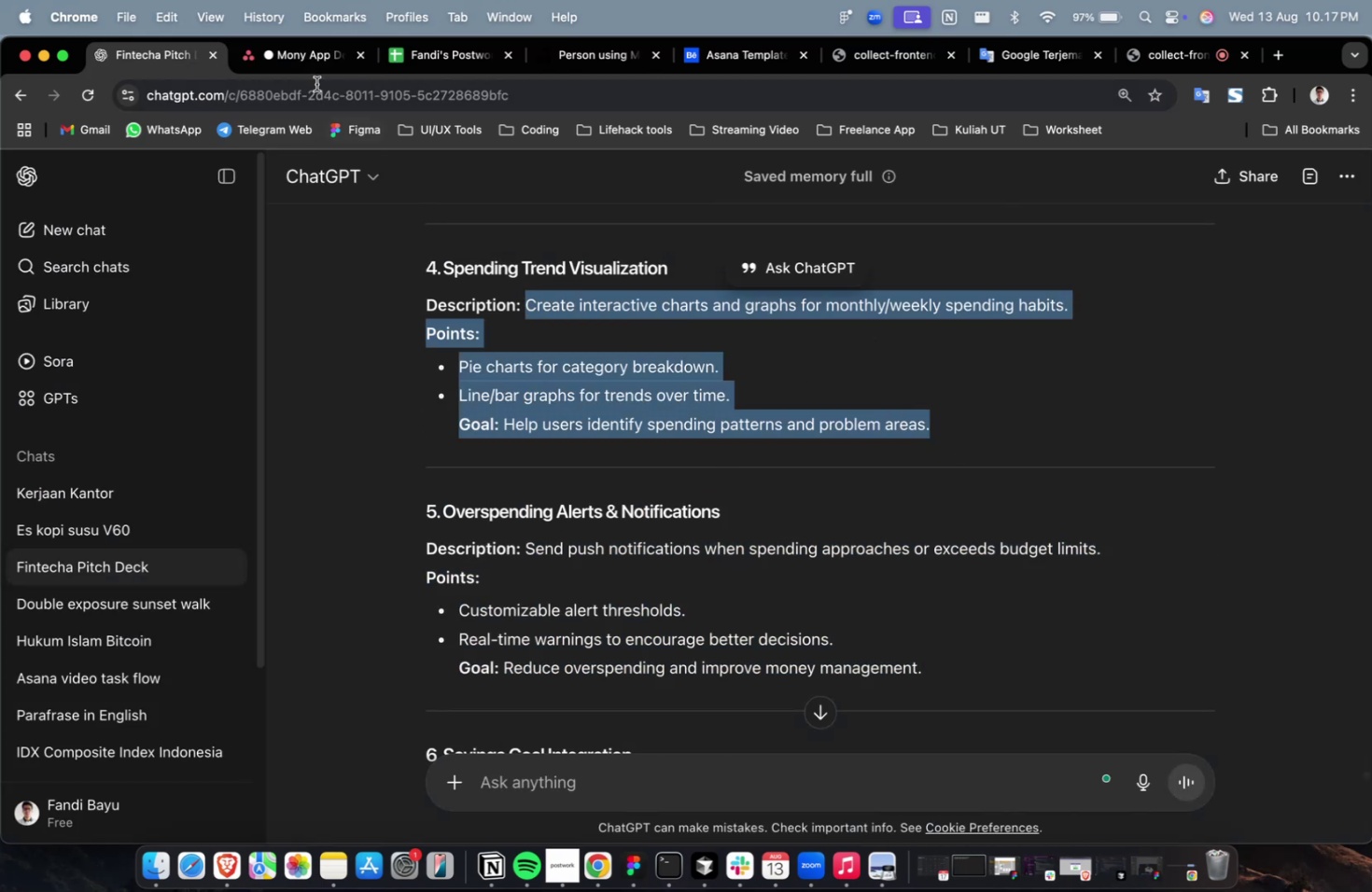 
left_click([309, 64])
 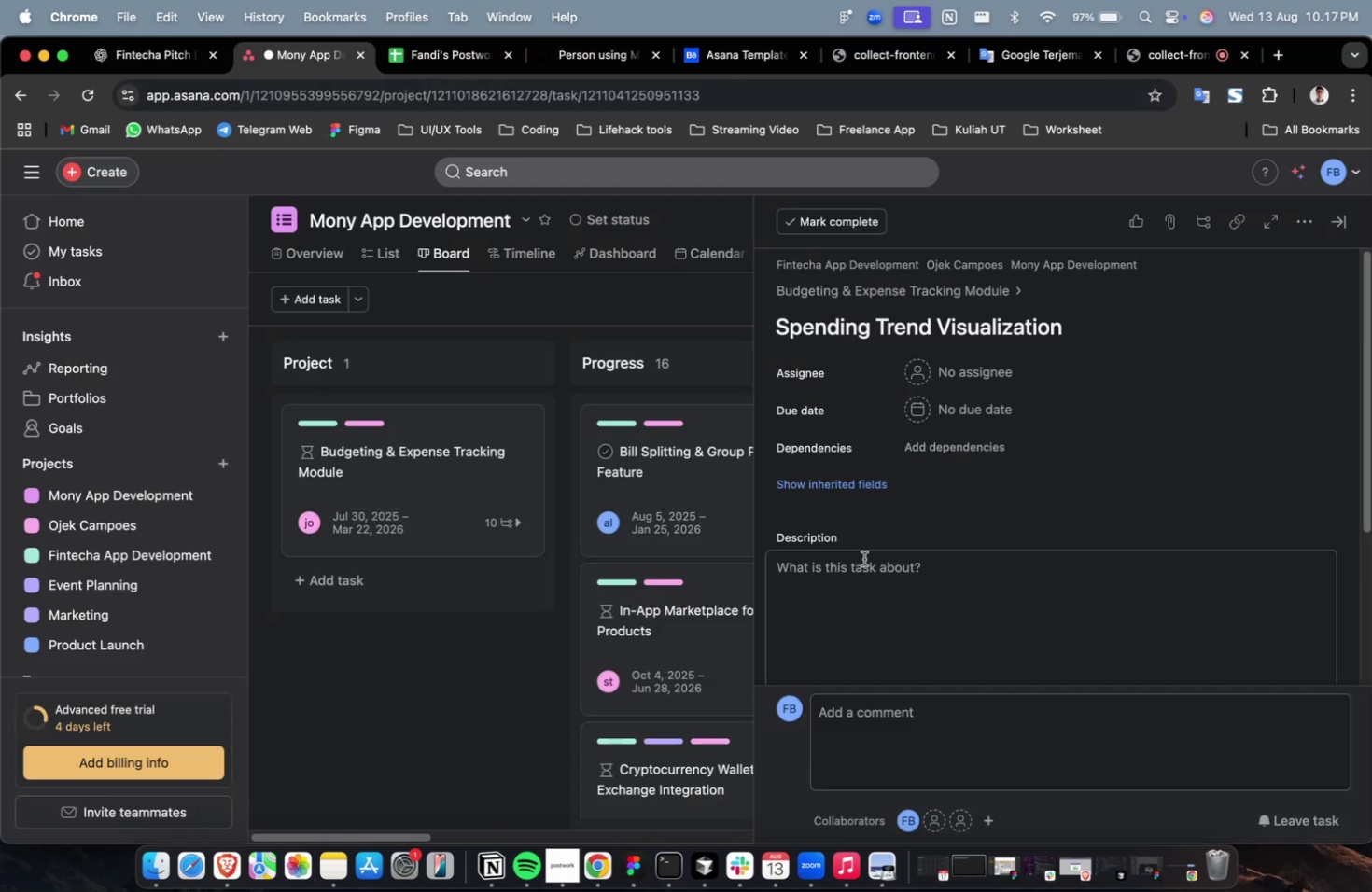 
double_click([861, 562])
 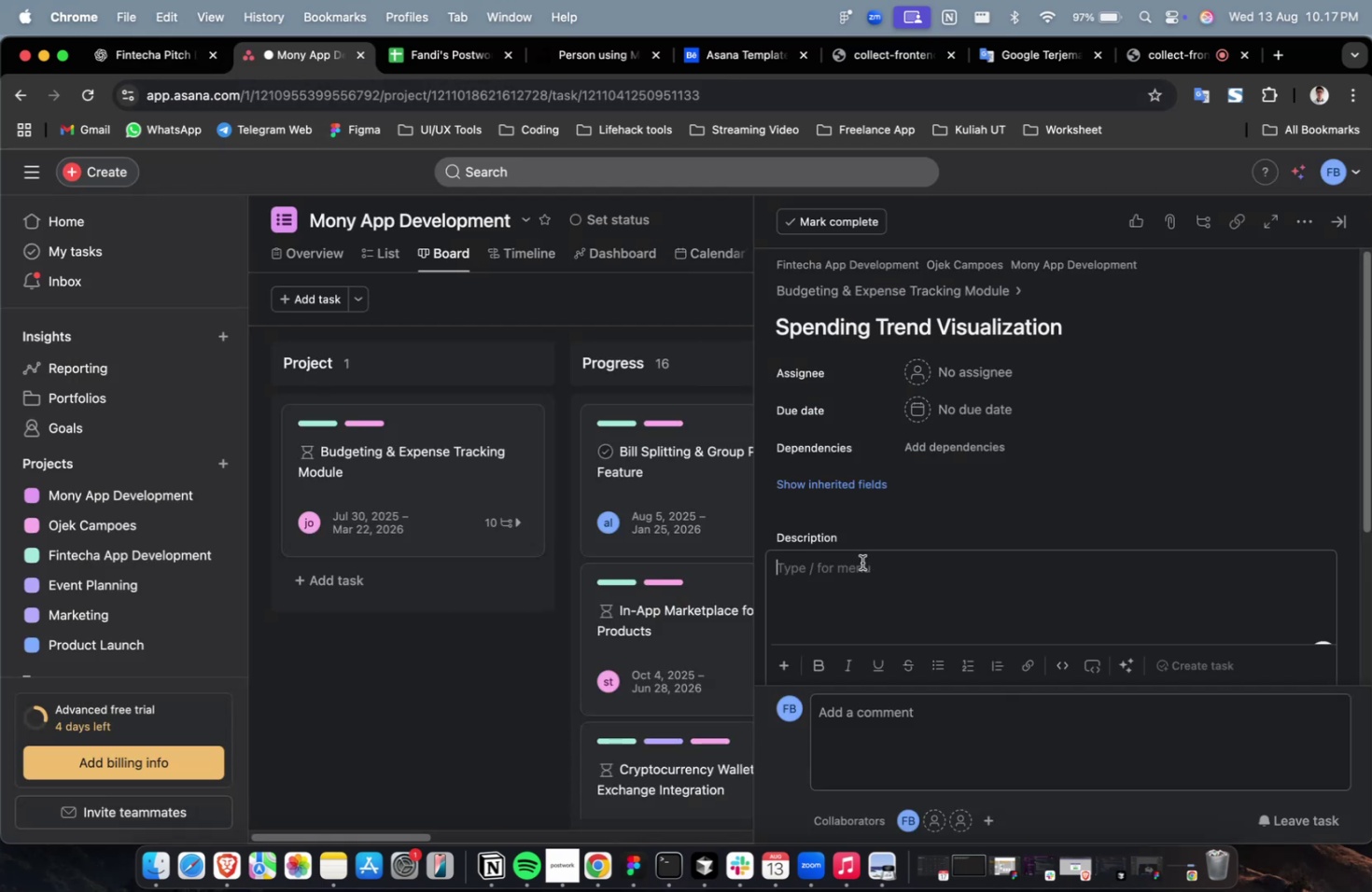 
key(Meta+V)
 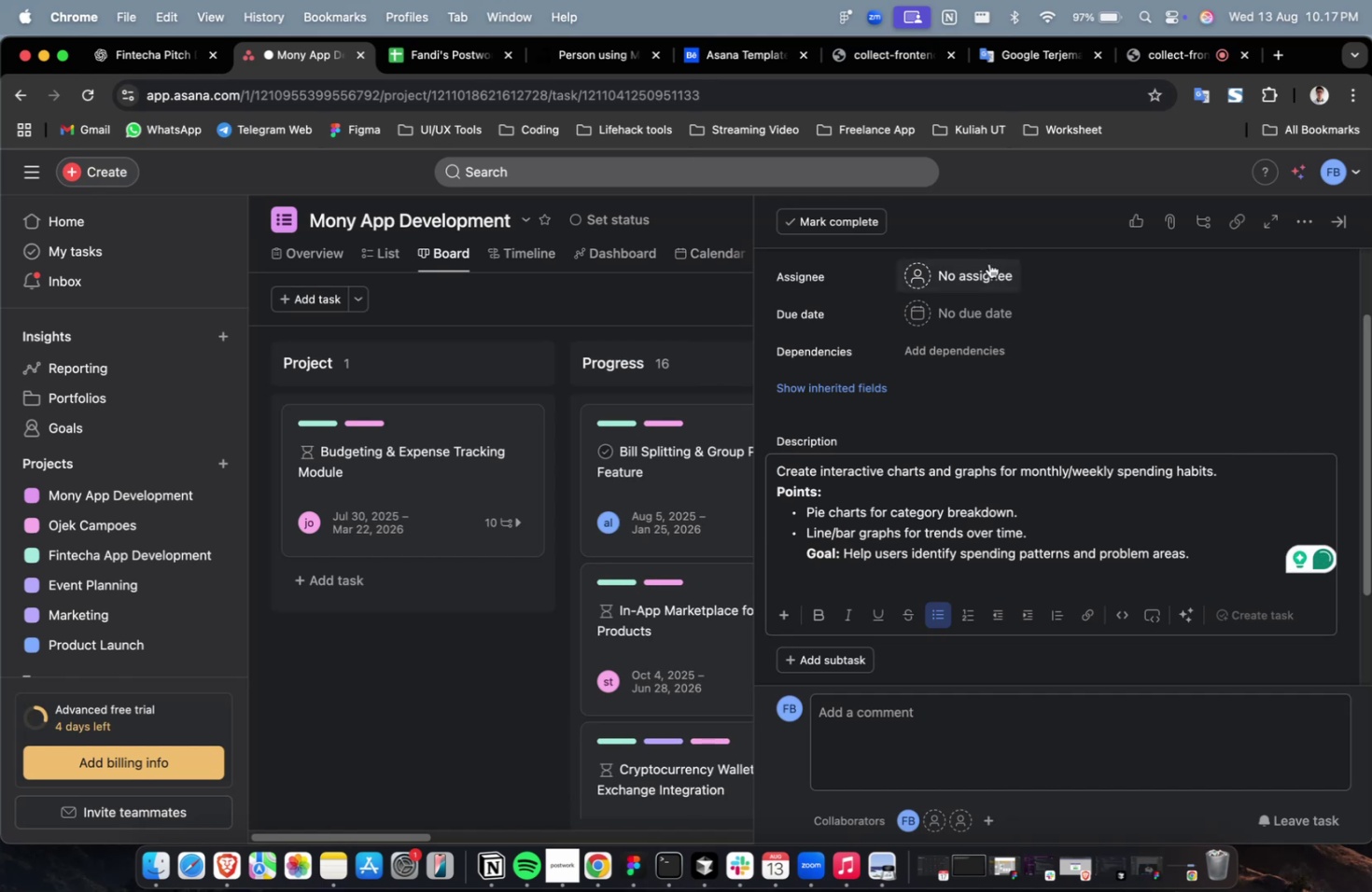 
wait(5.04)
 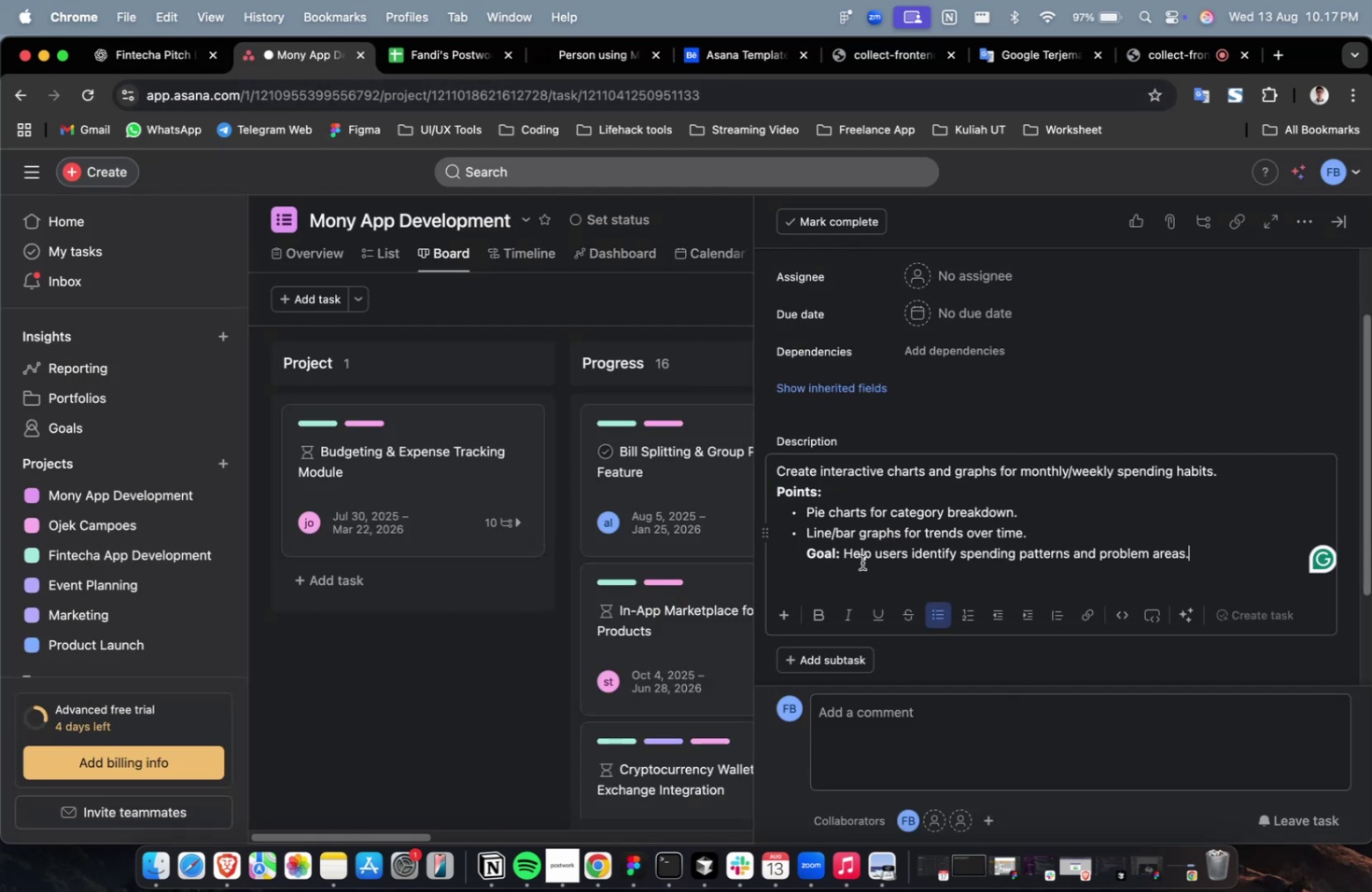 
left_click([1020, 377])
 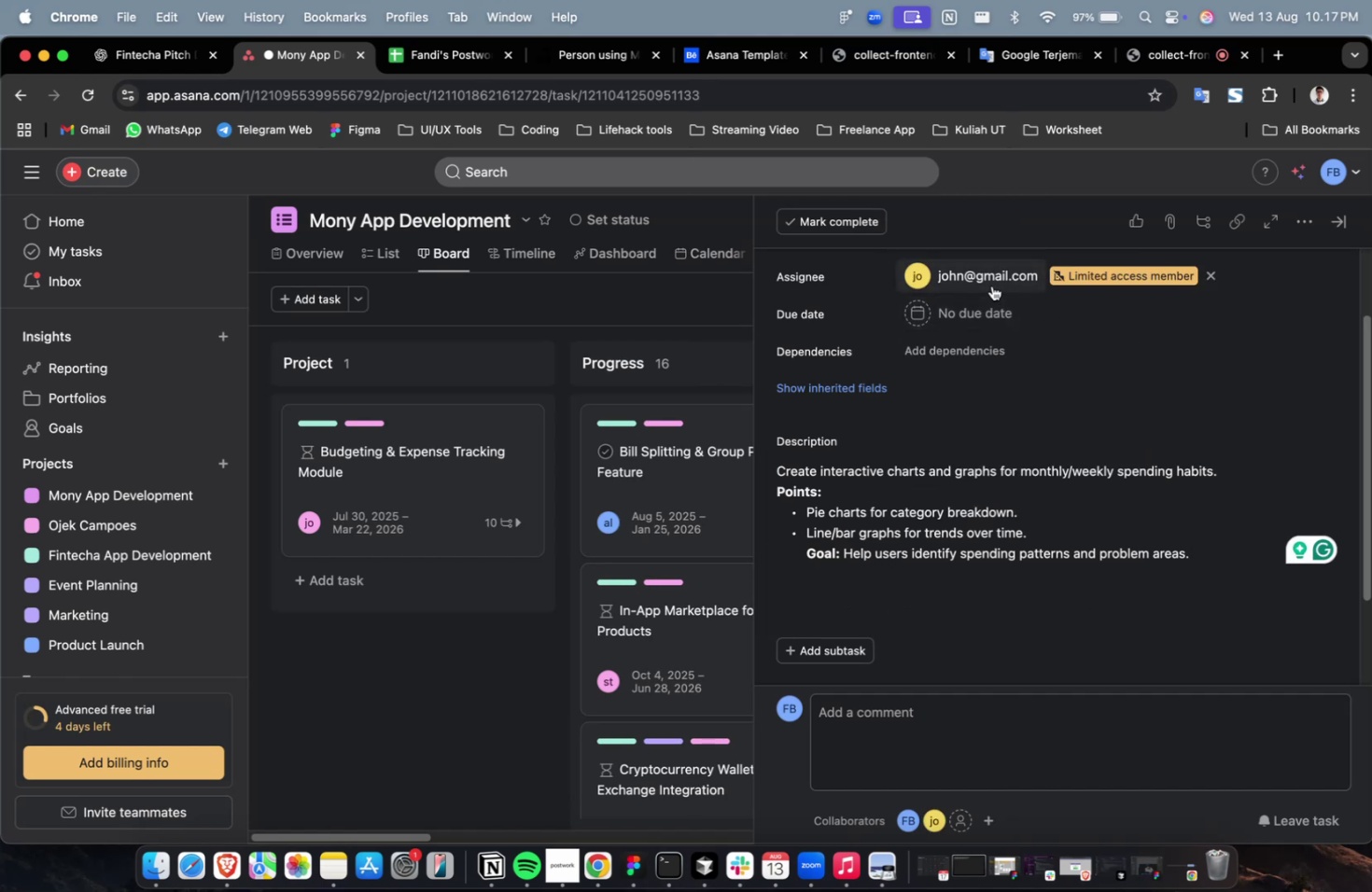 
left_click([988, 280])
 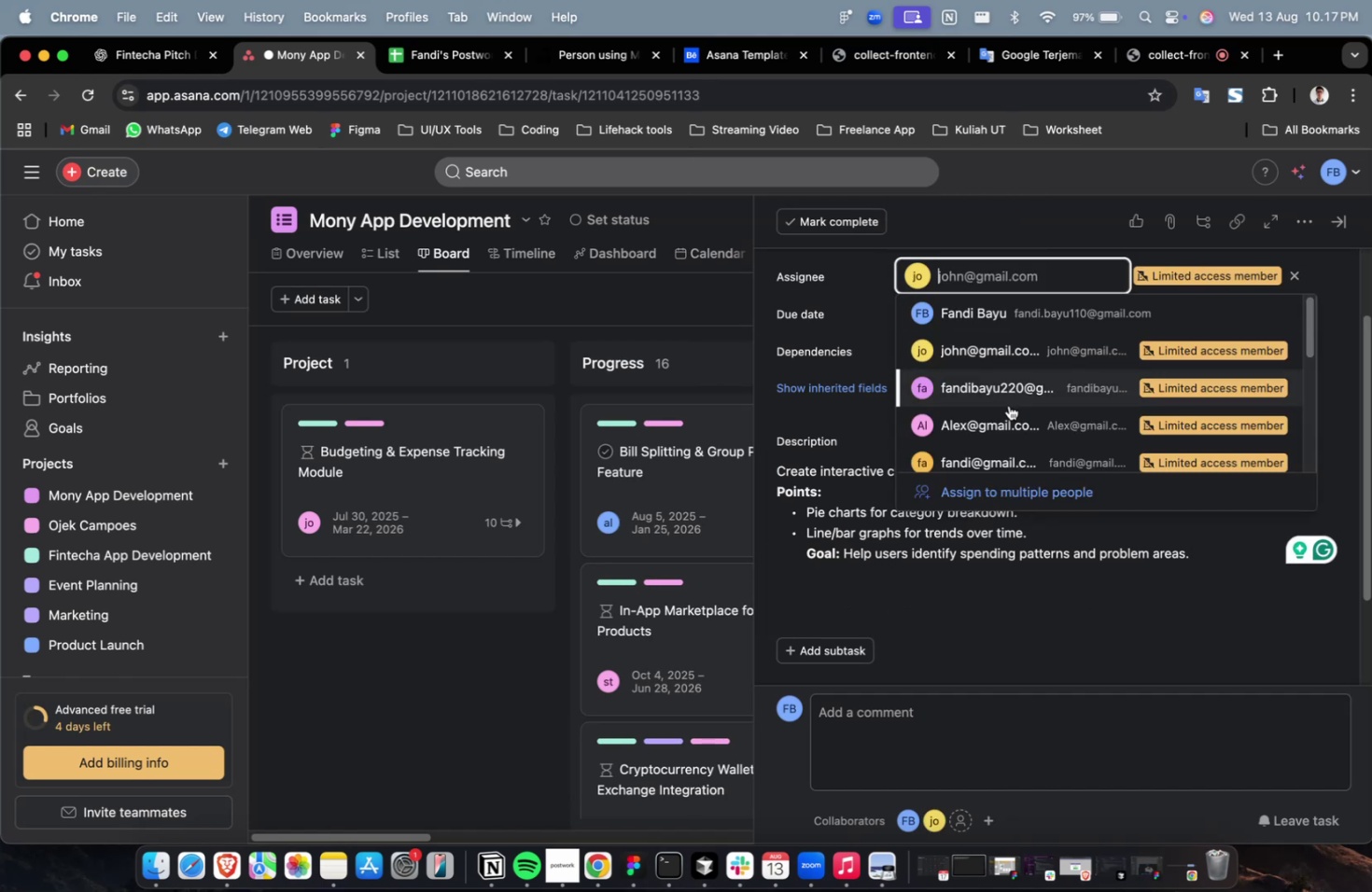 
scroll: coordinate [1008, 414], scroll_direction: down, amount: 2.0
 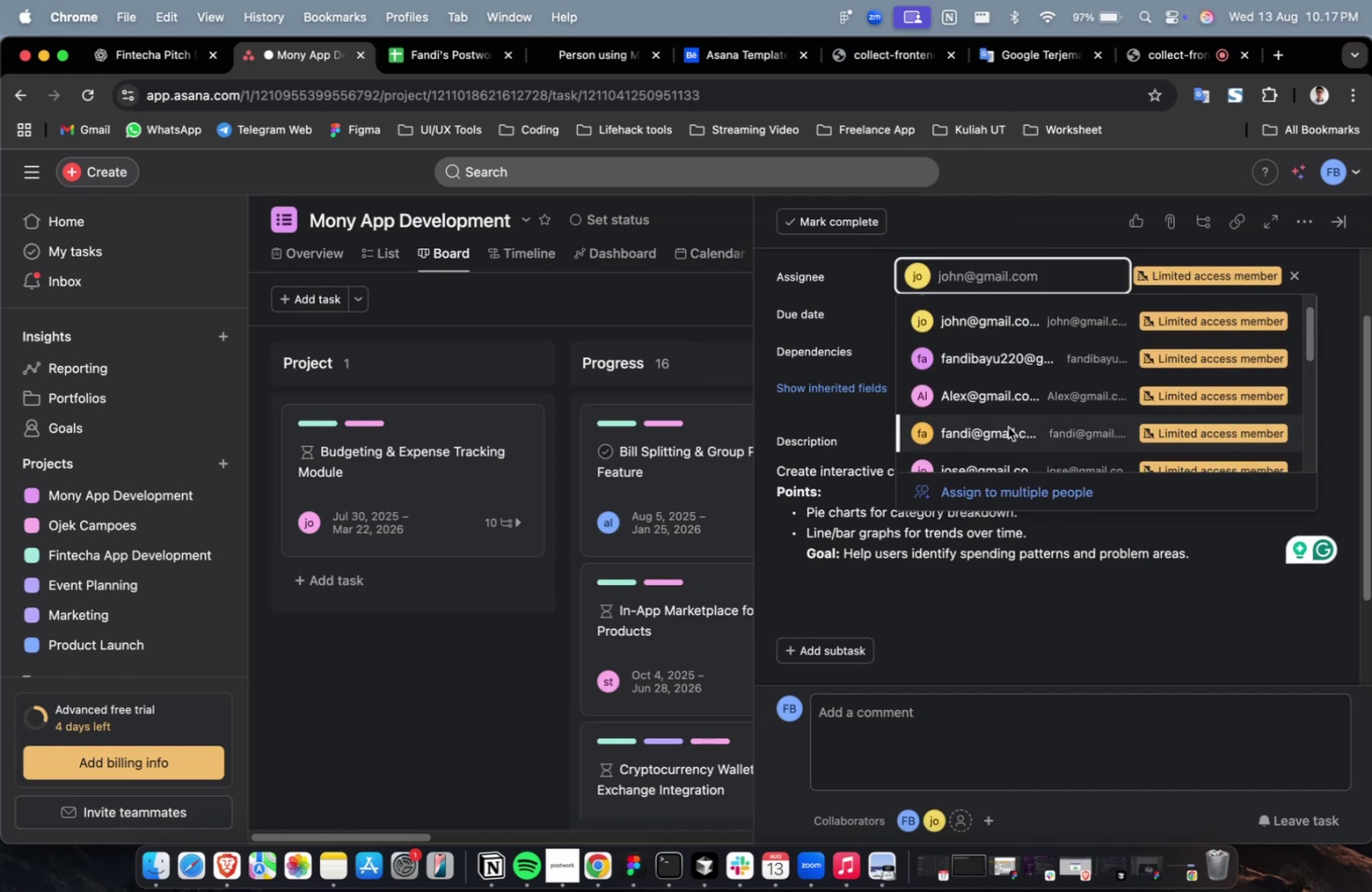 
left_click([1007, 426])
 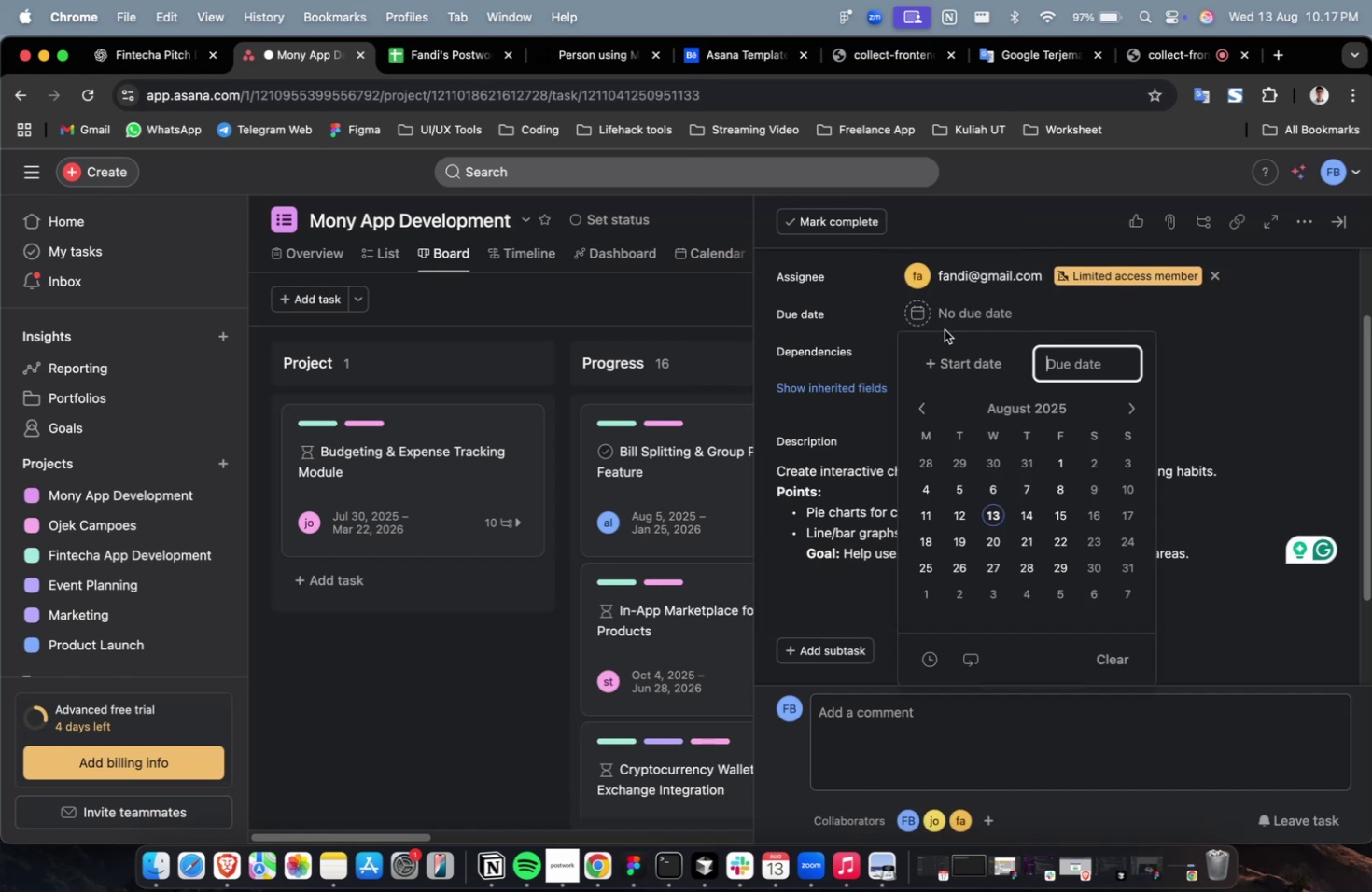 
double_click([958, 366])
 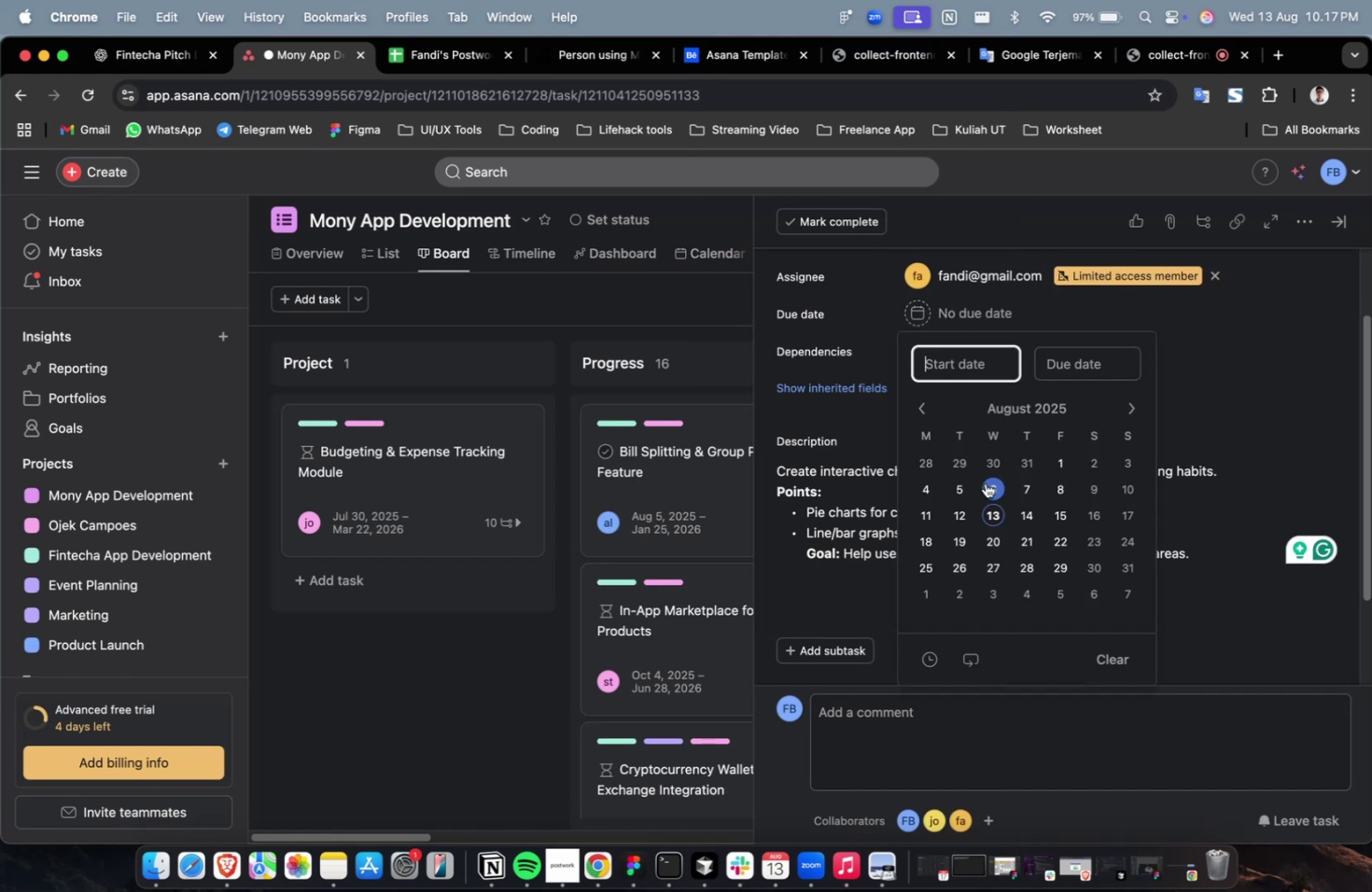 
triple_click([985, 482])
 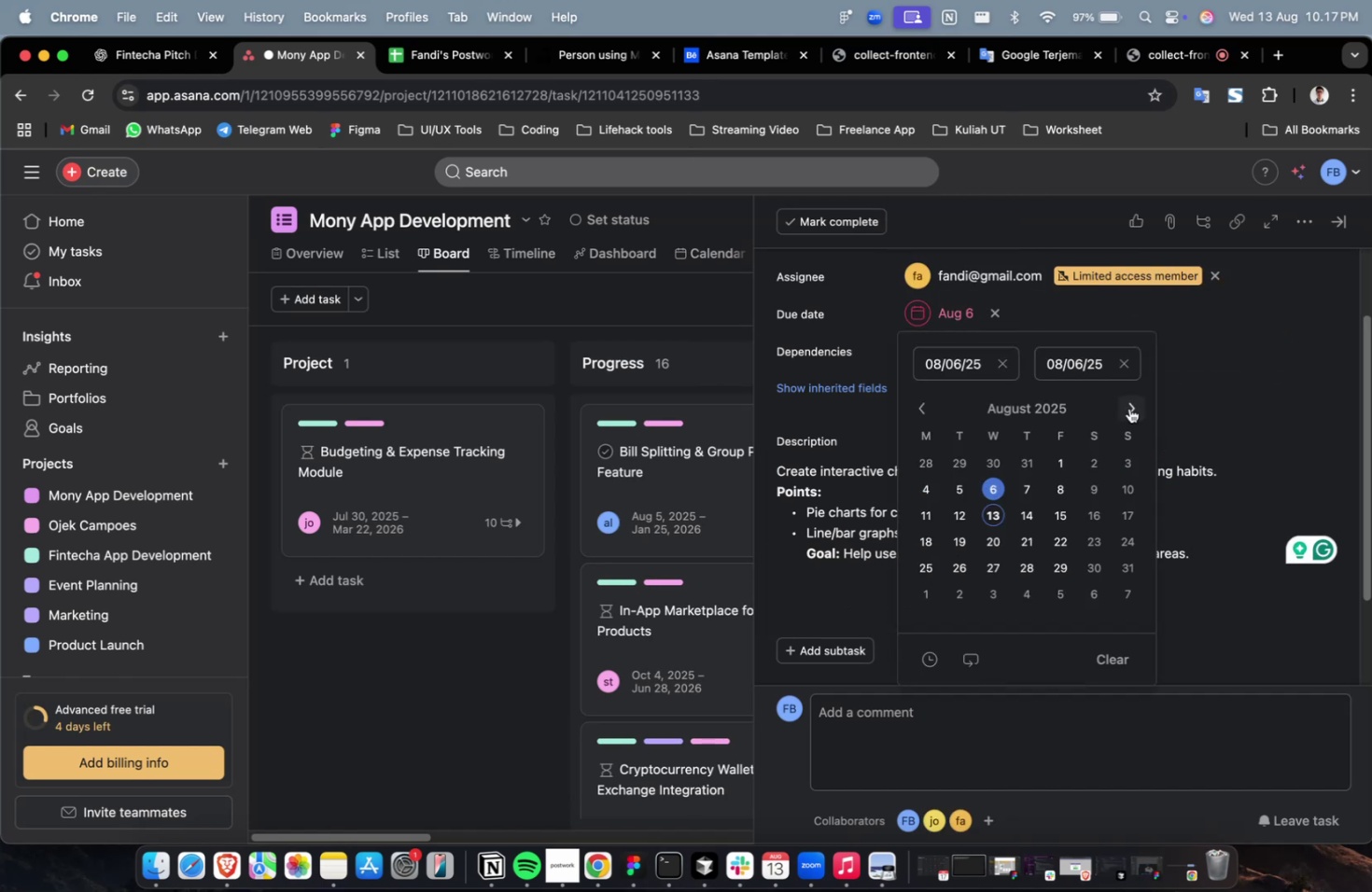 
double_click([1127, 407])
 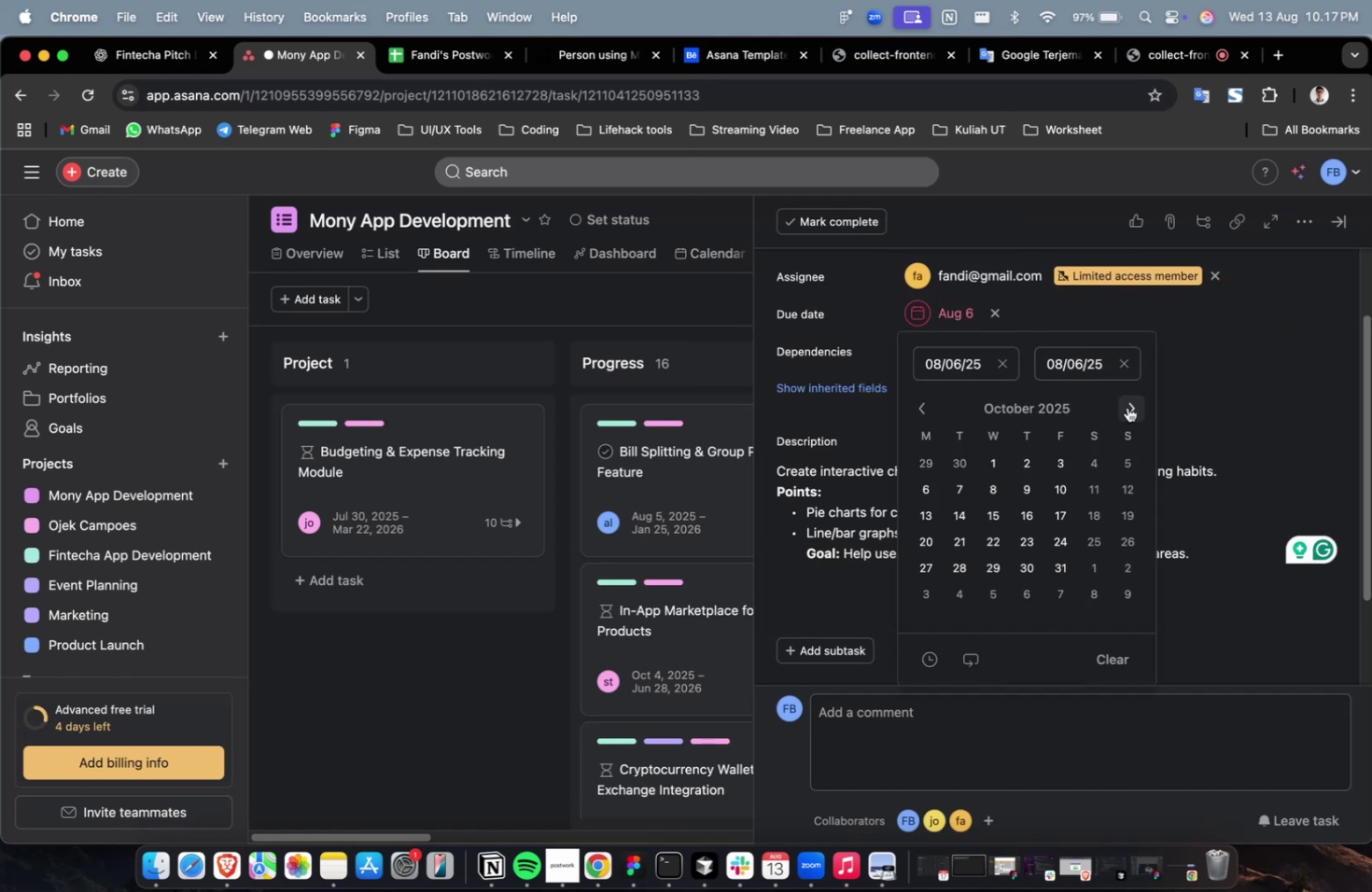 
triple_click([1127, 407])
 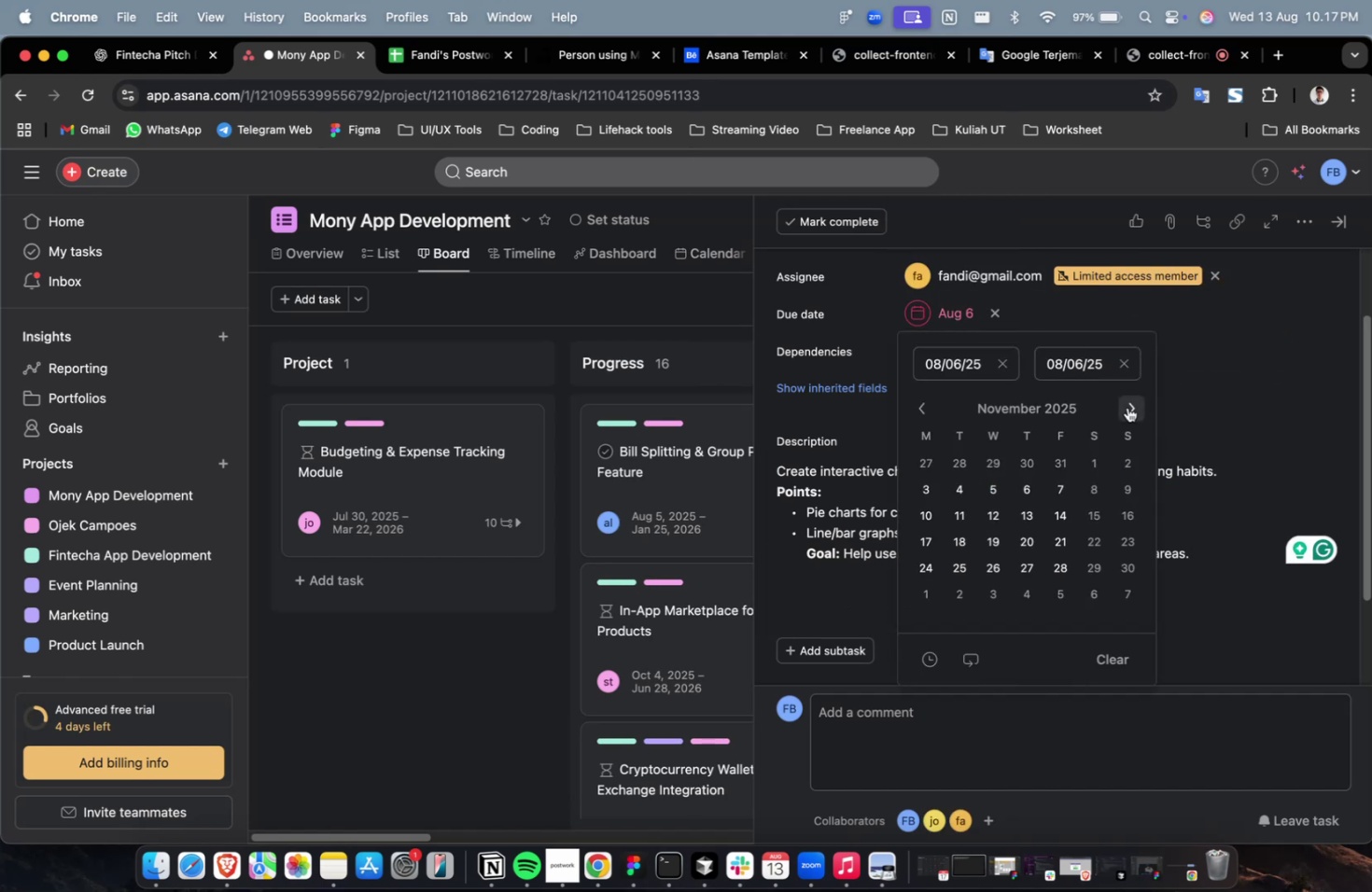 
triple_click([1127, 407])
 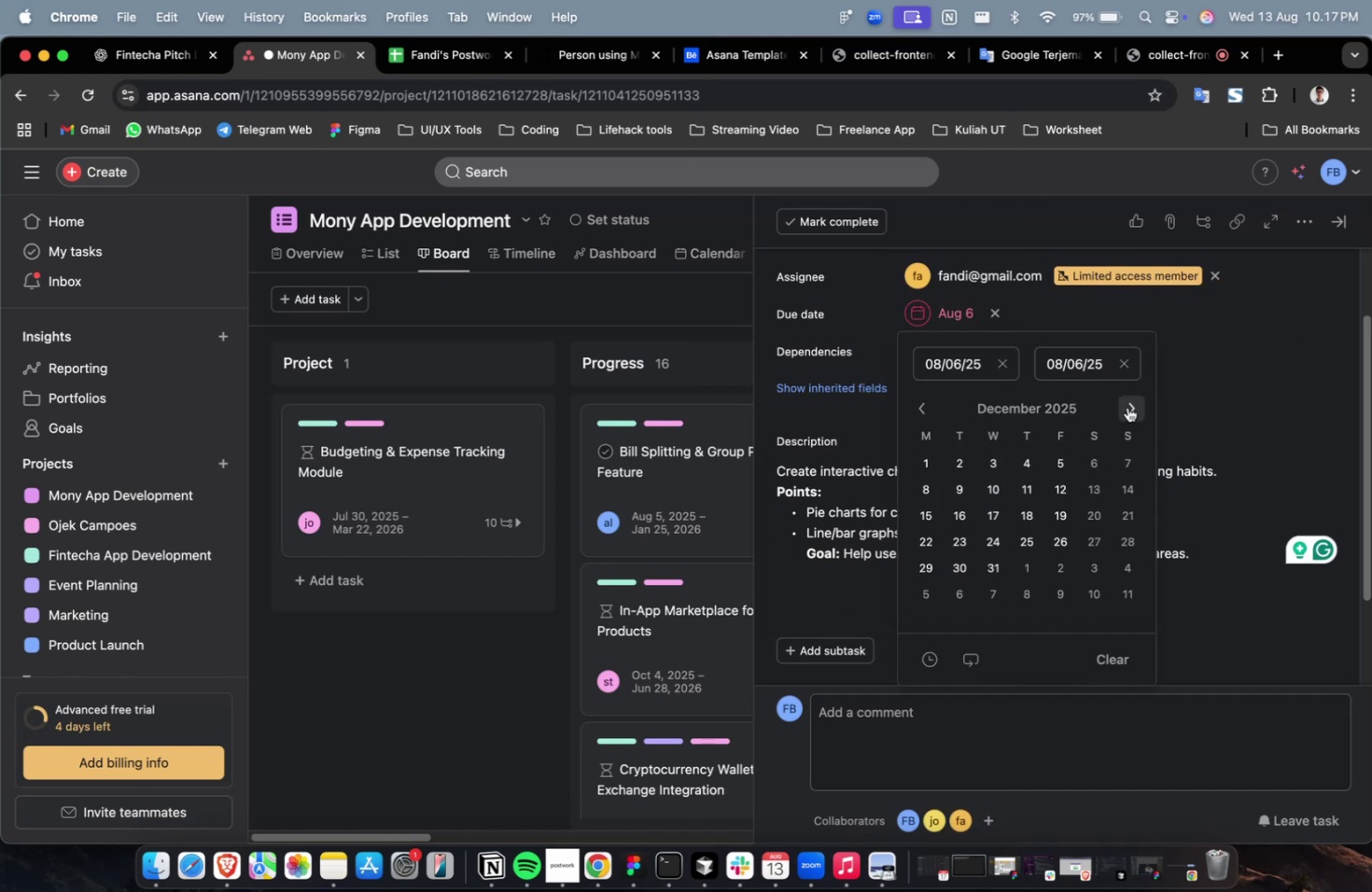 
triple_click([1127, 407])
 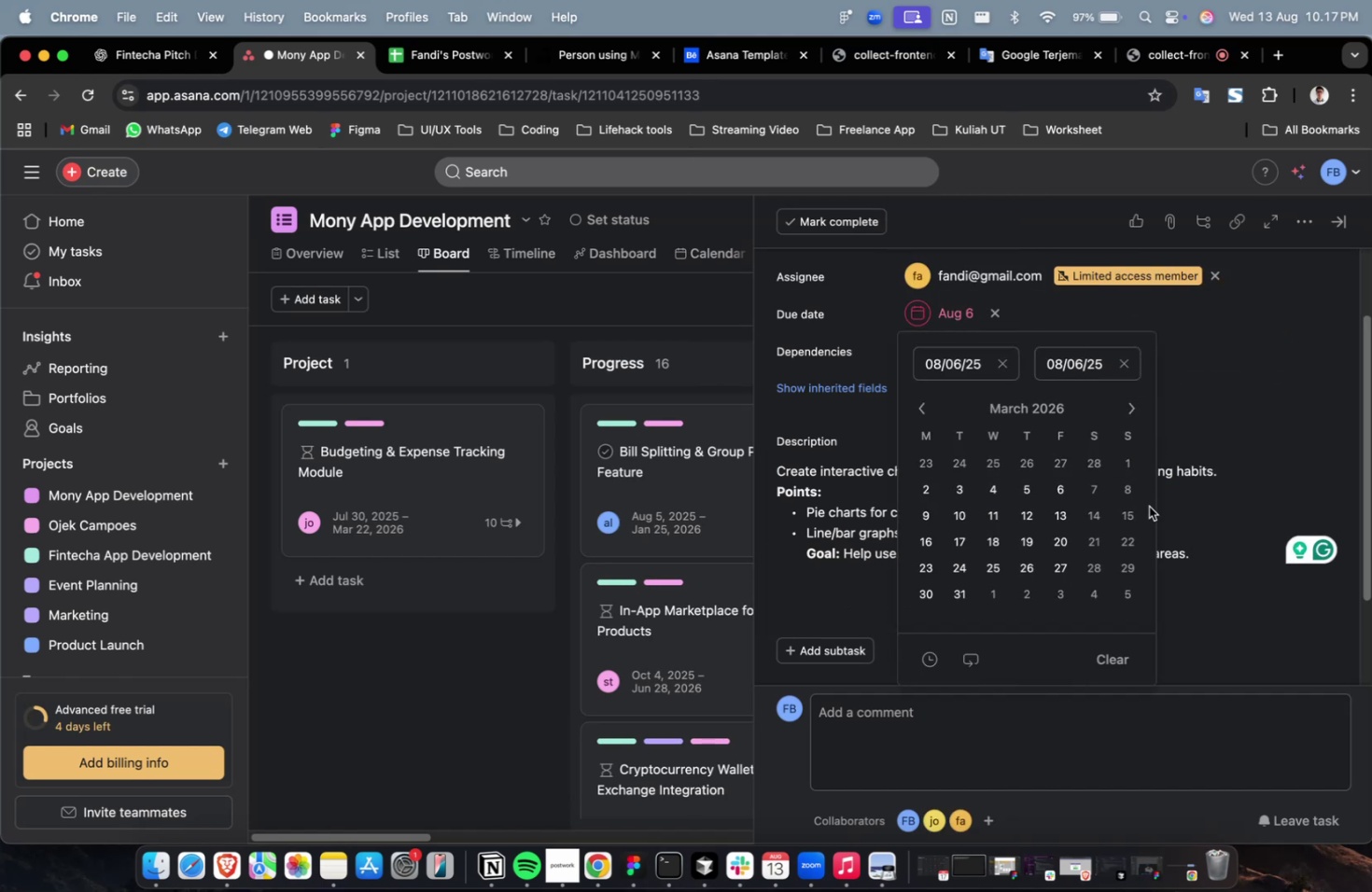 
left_click([1132, 528])
 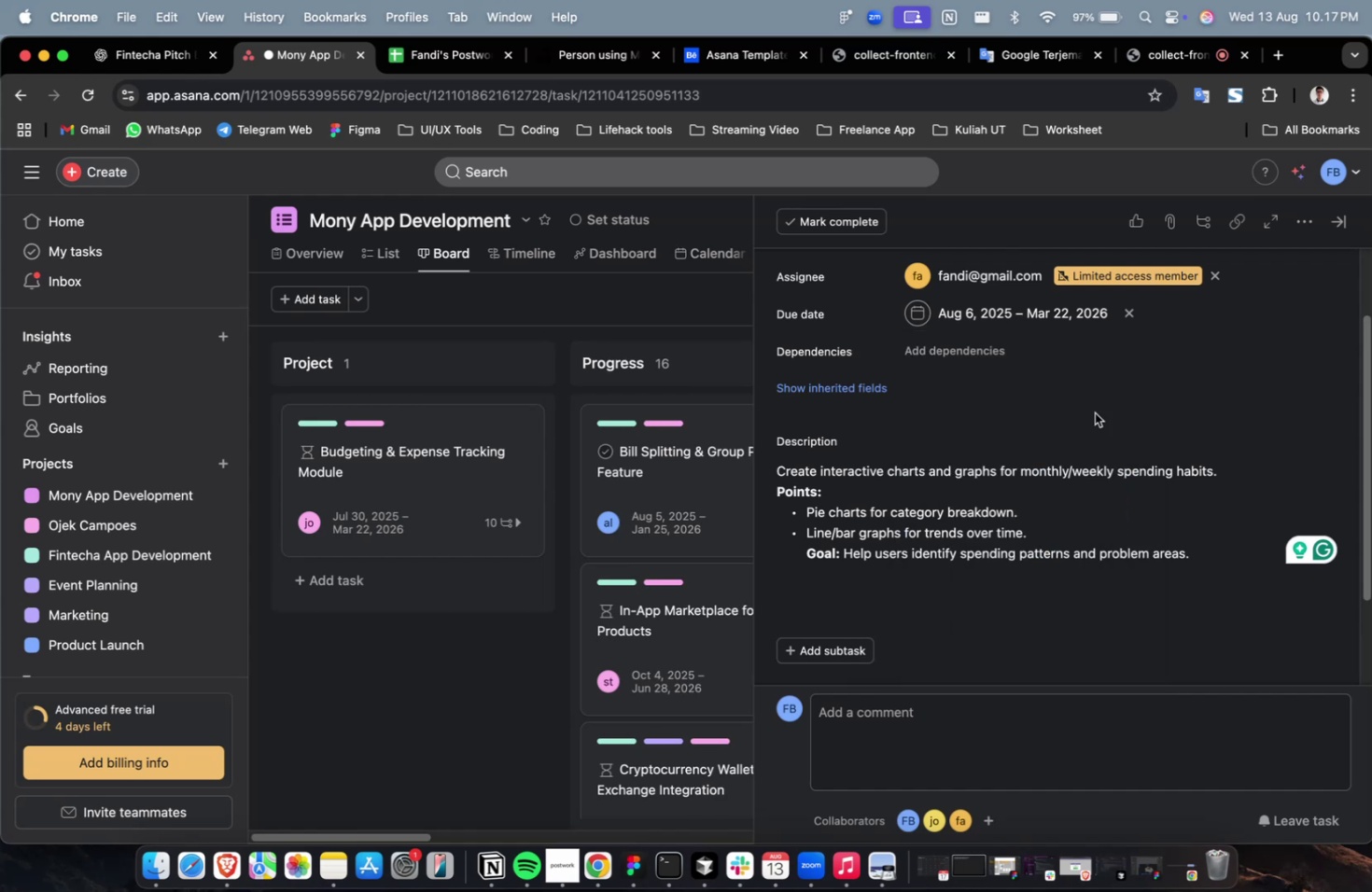 
double_click([964, 359])
 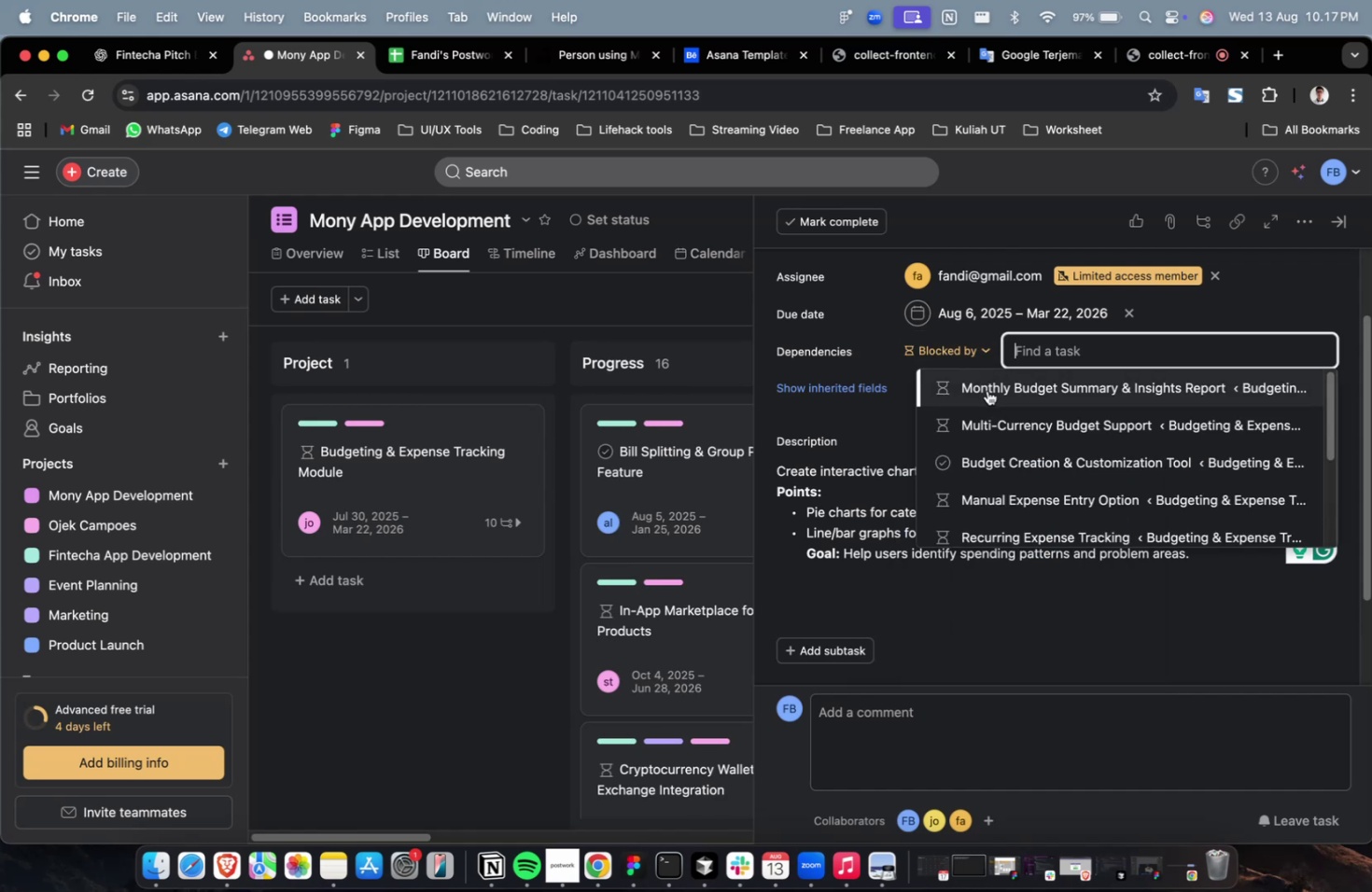 
triple_click([987, 390])
 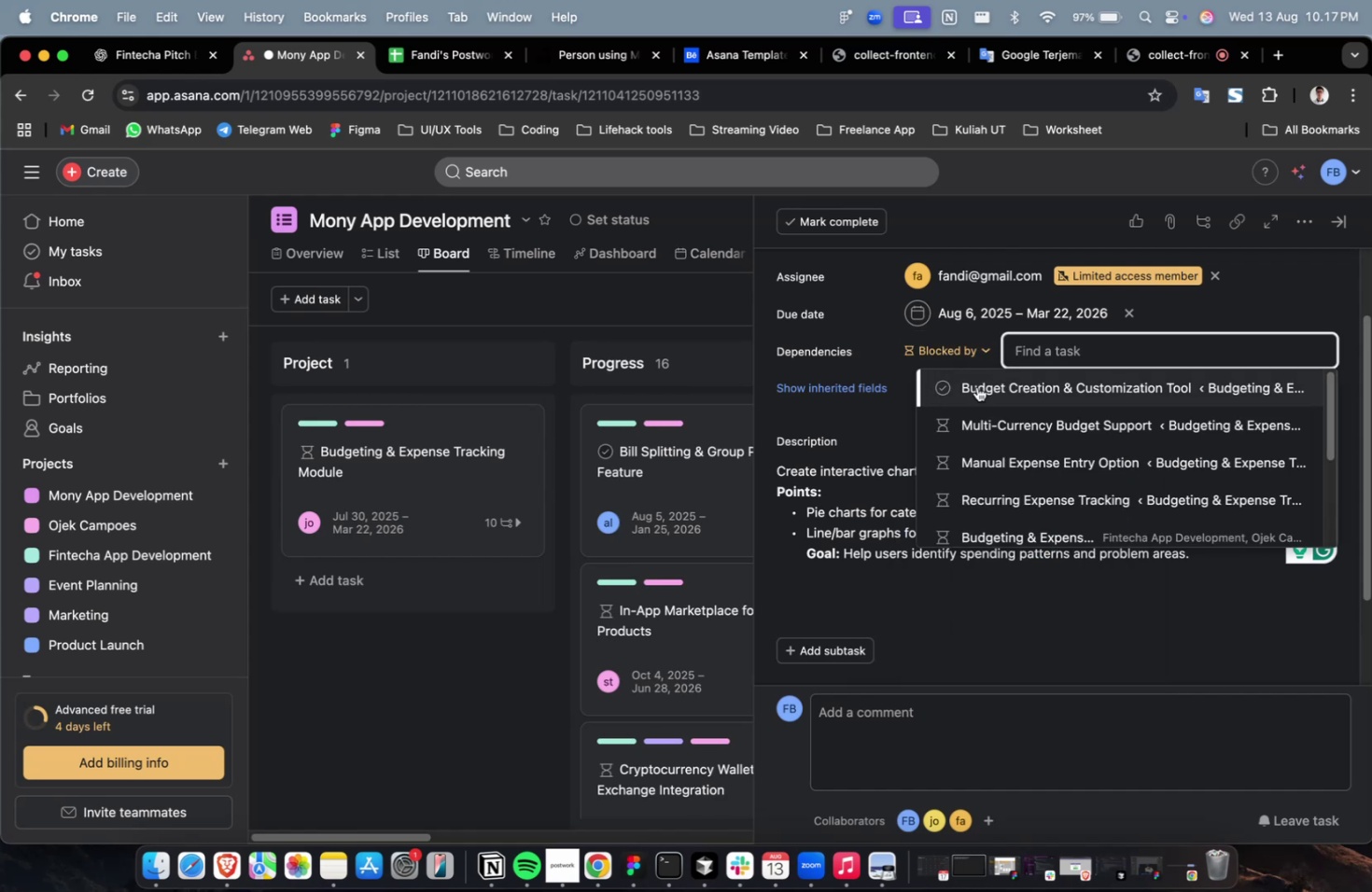 
triple_click([989, 386])
 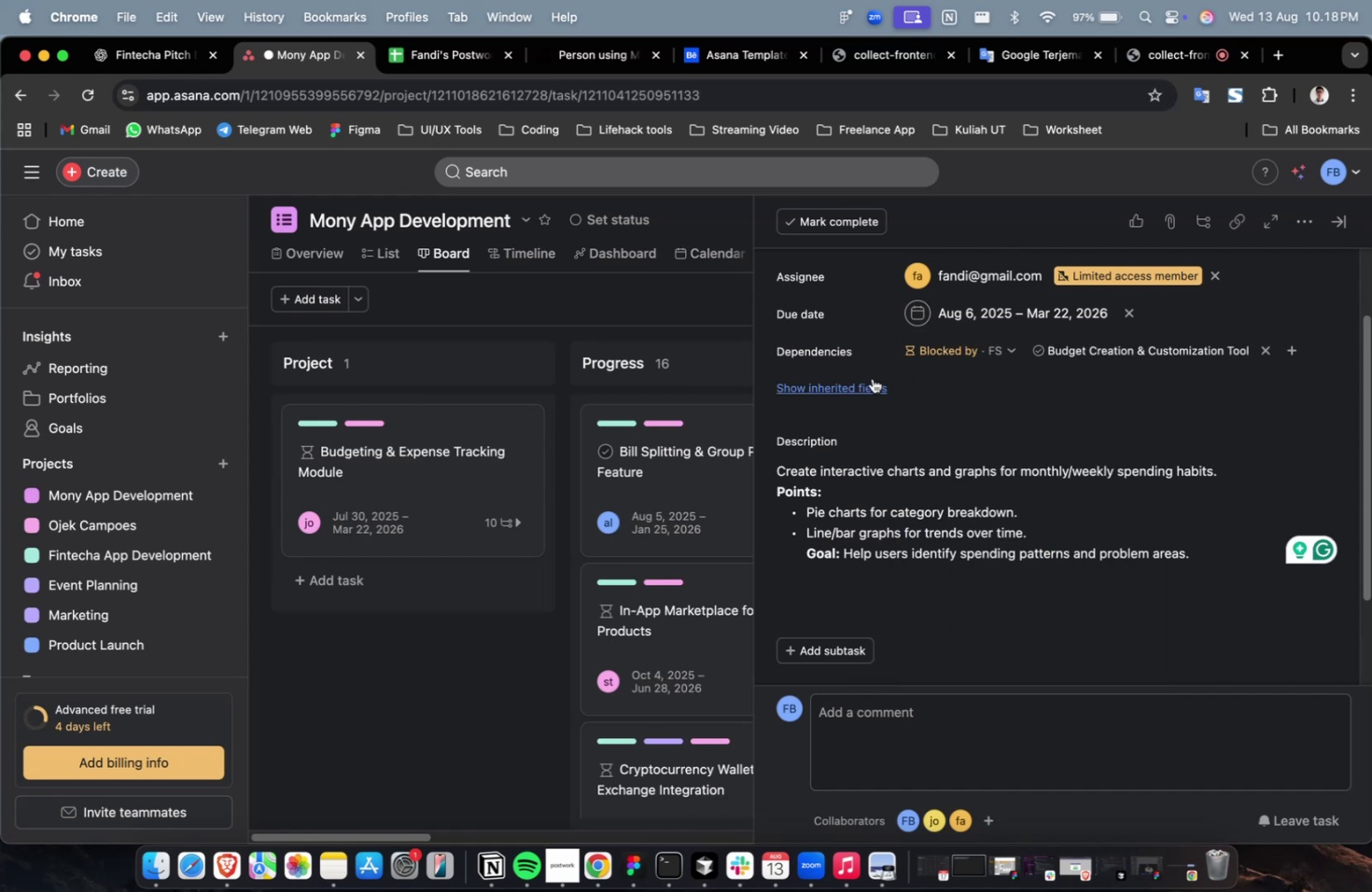 
left_click([837, 391])
 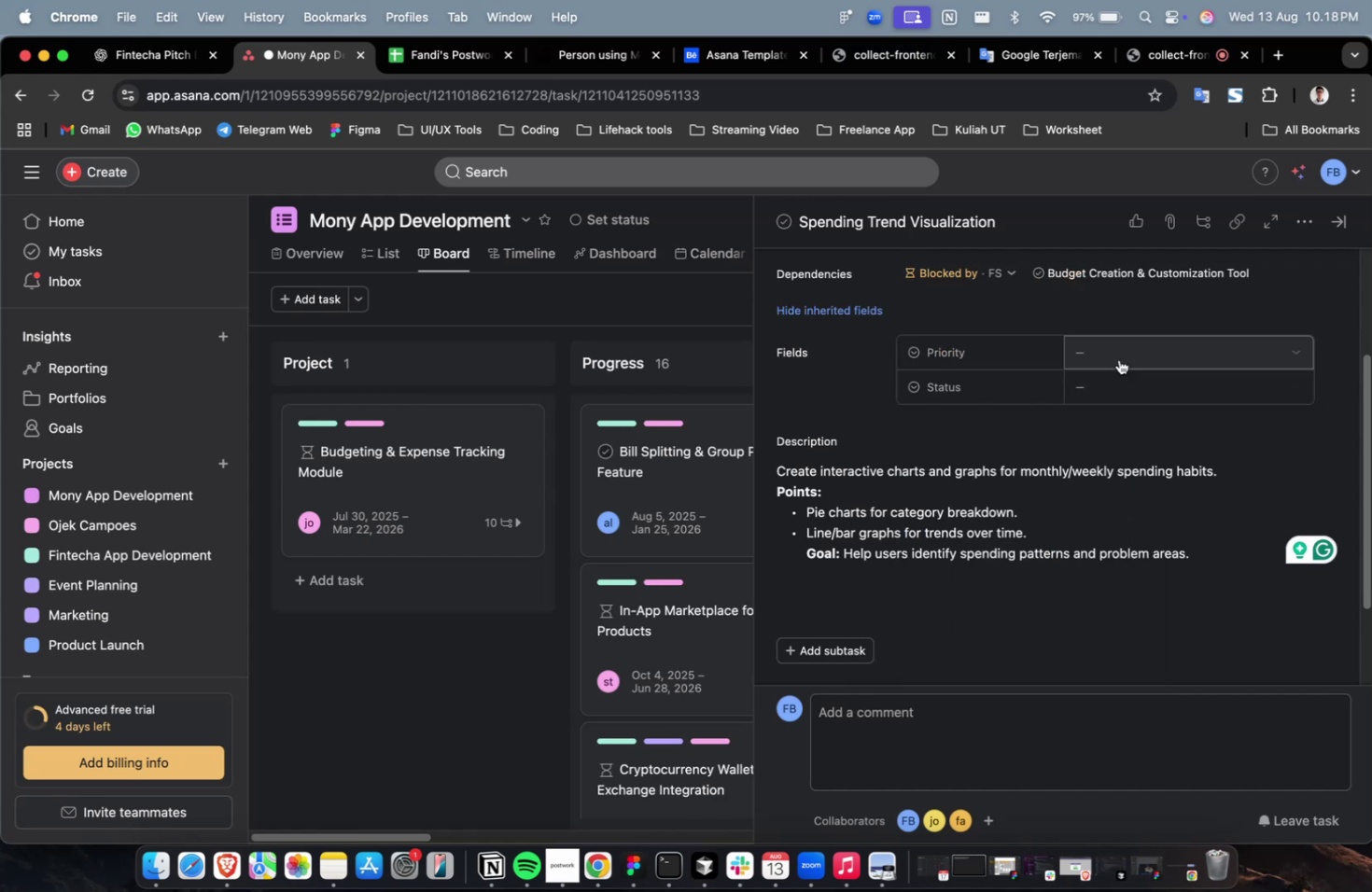 
double_click([1118, 359])
 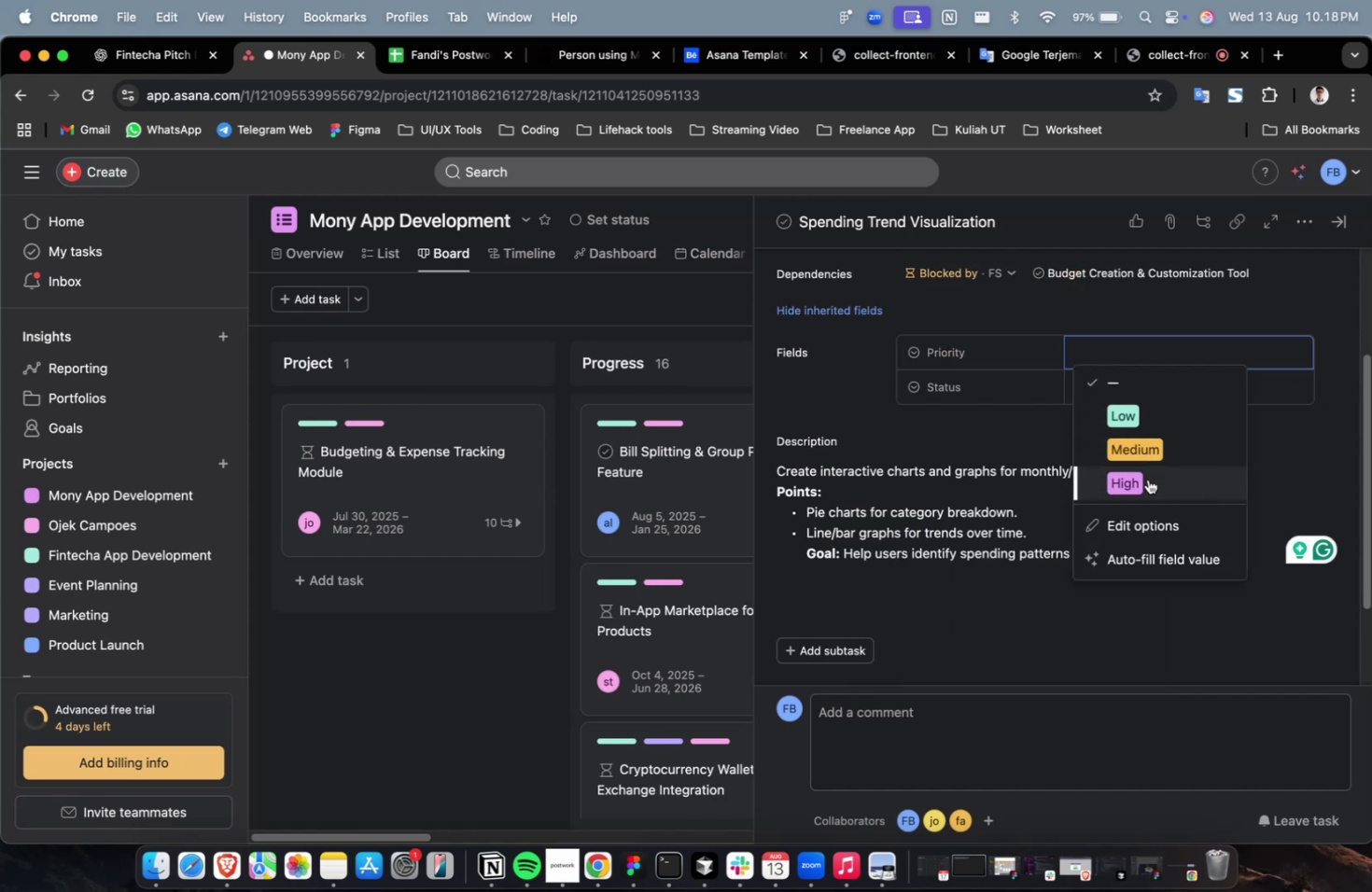 
left_click([1148, 480])
 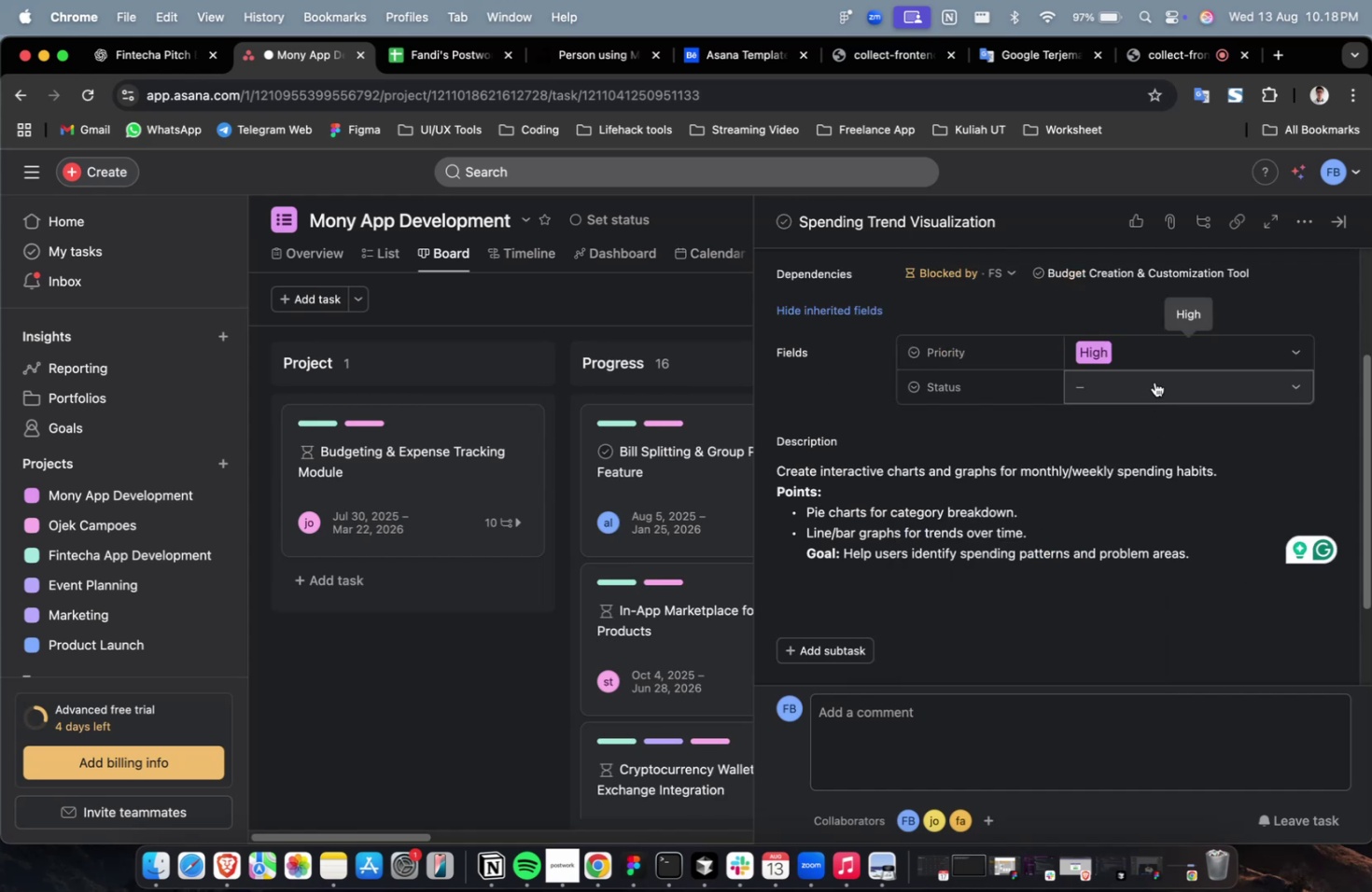 
left_click([1153, 382])
 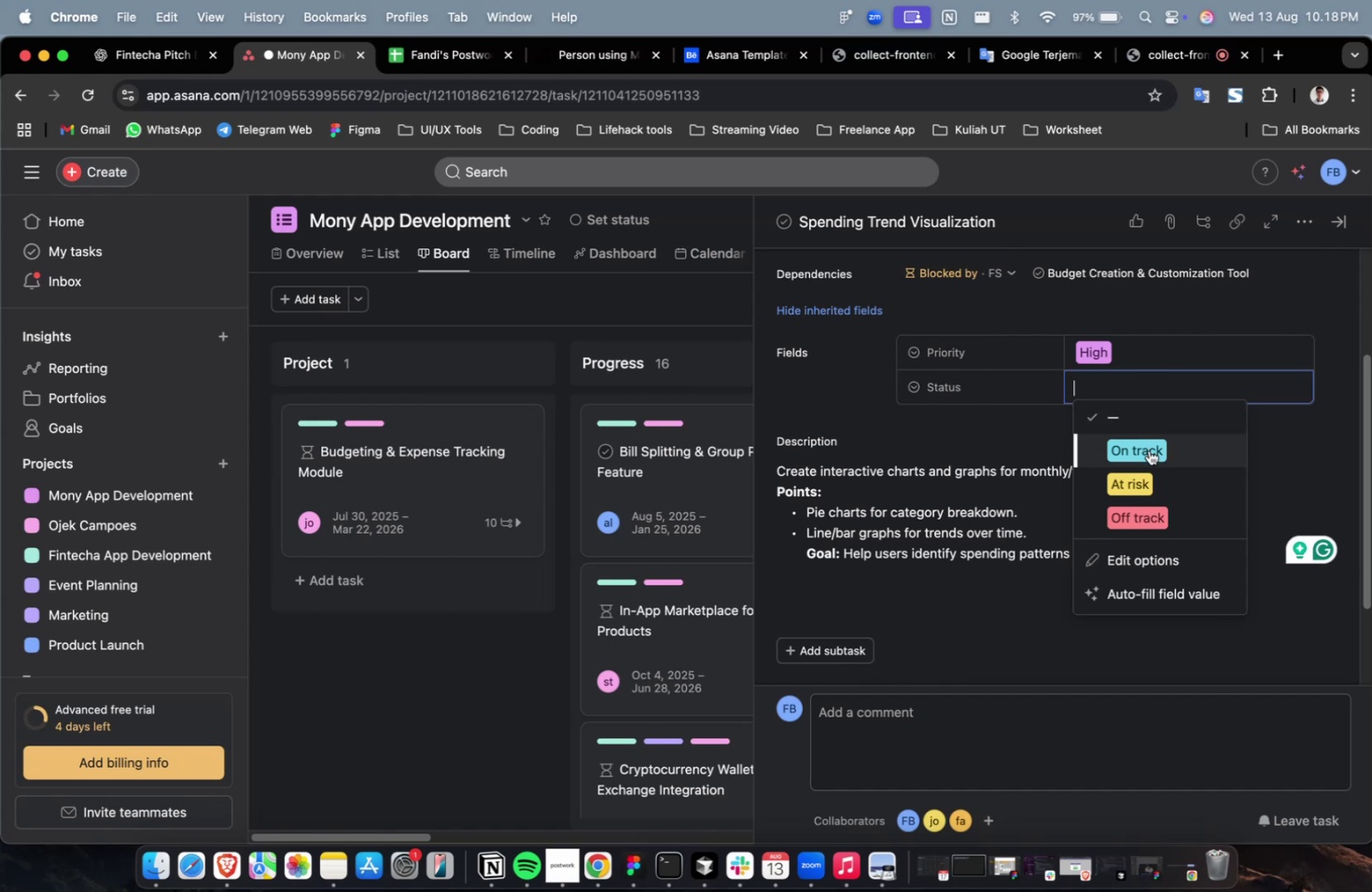 
double_click([1148, 450])
 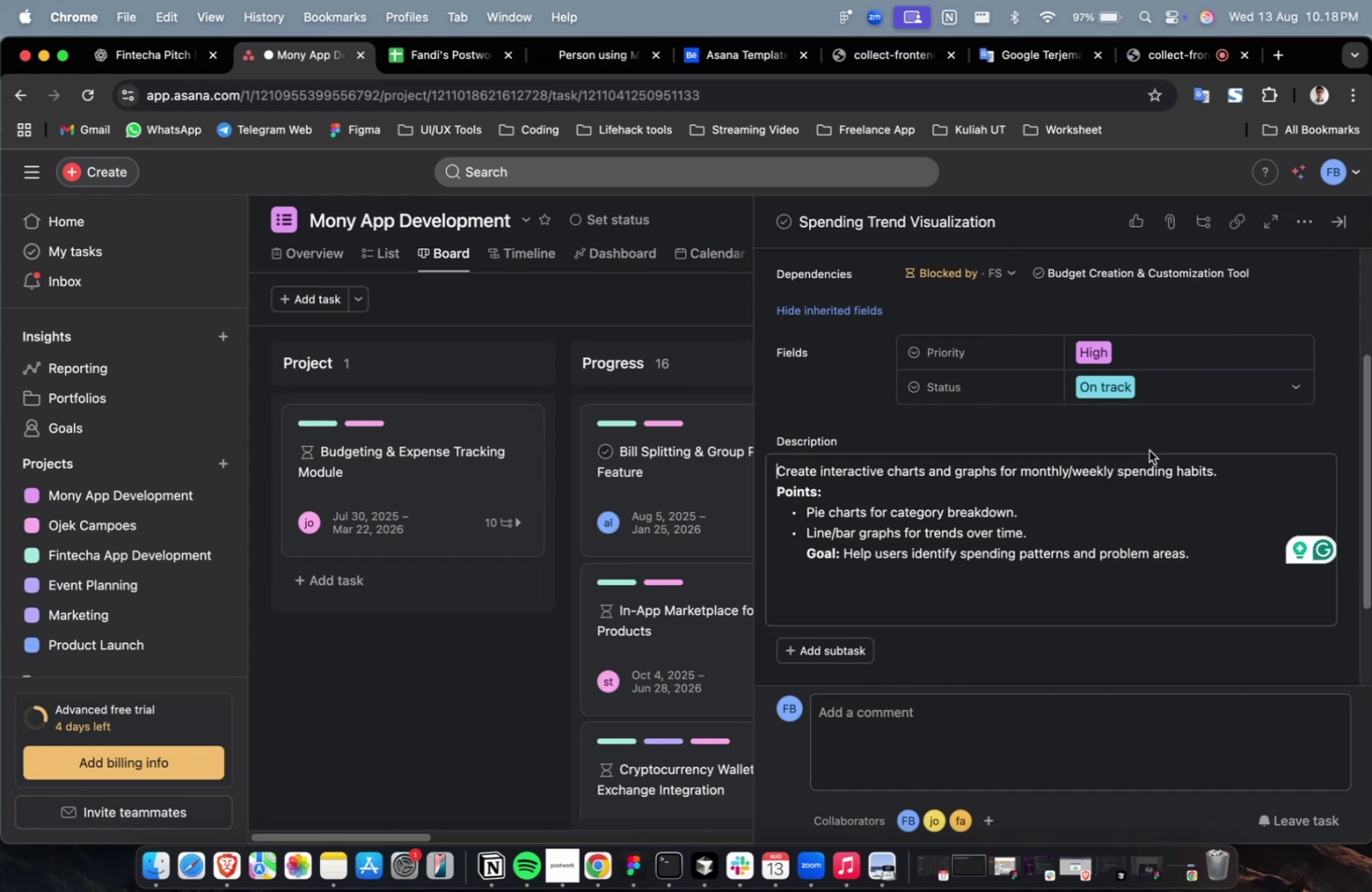 
scroll: coordinate [1148, 450], scroll_direction: down, amount: 31.0
 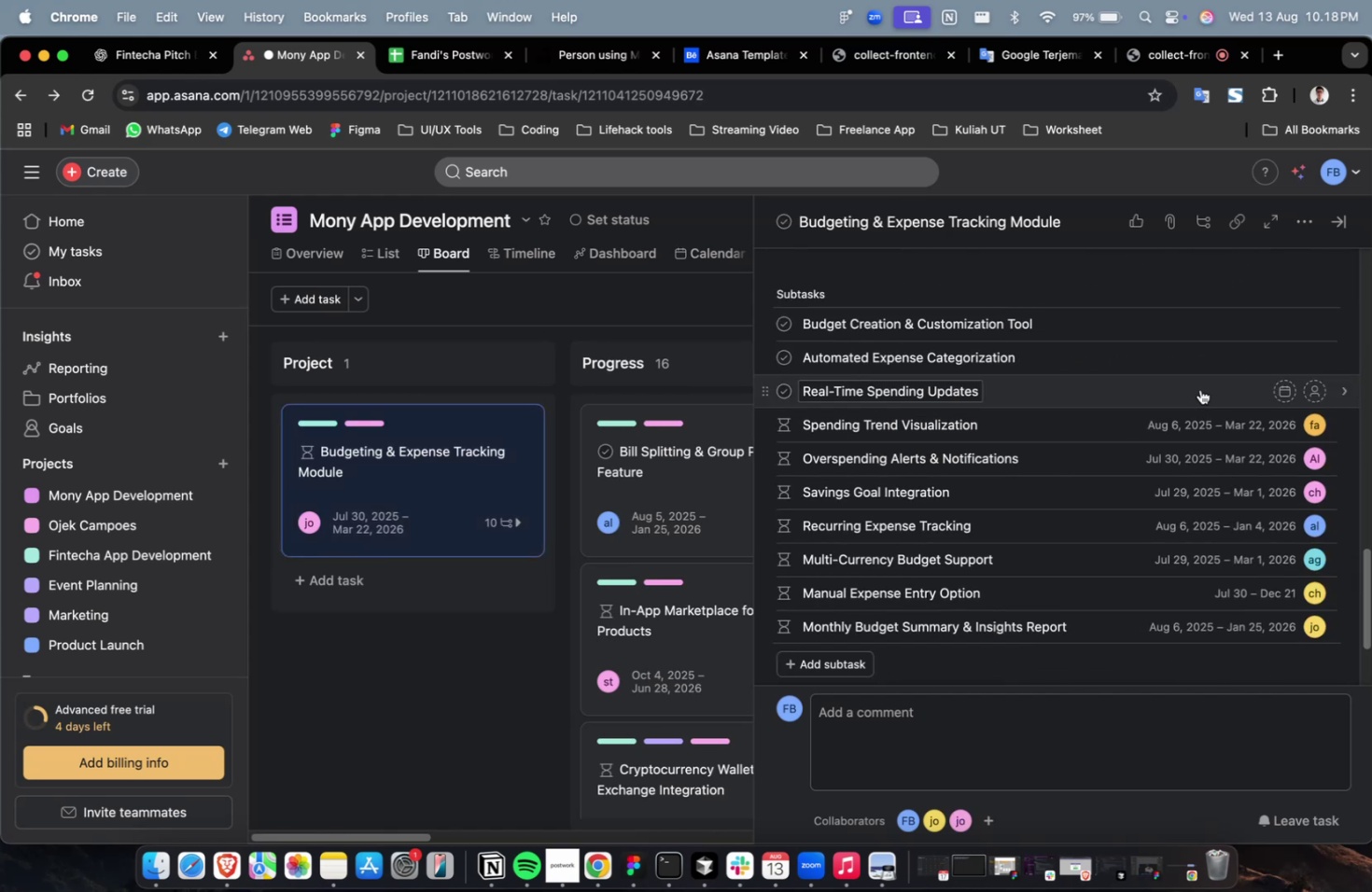 
left_click([1199, 389])
 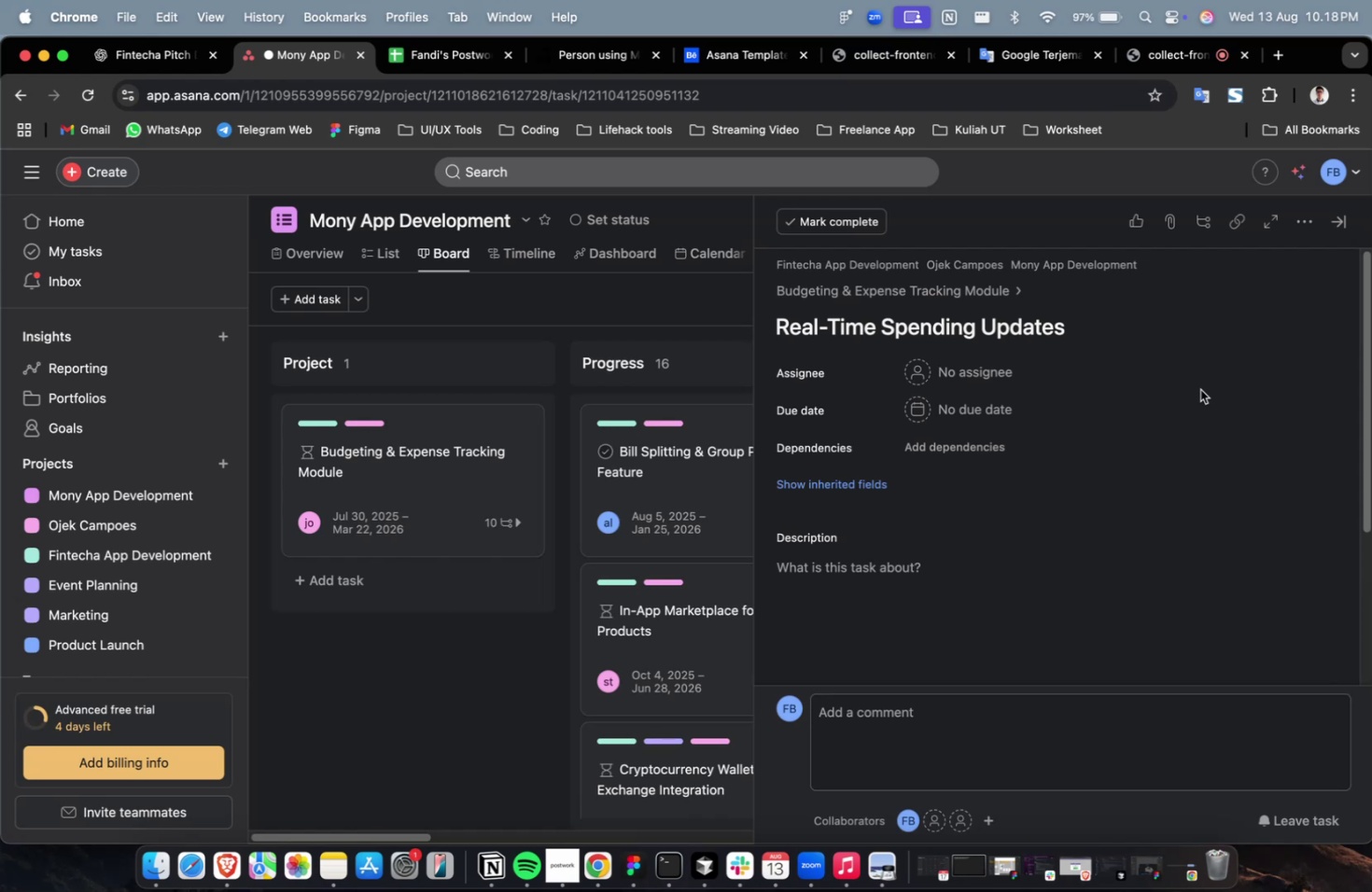 
wait(11.13)
 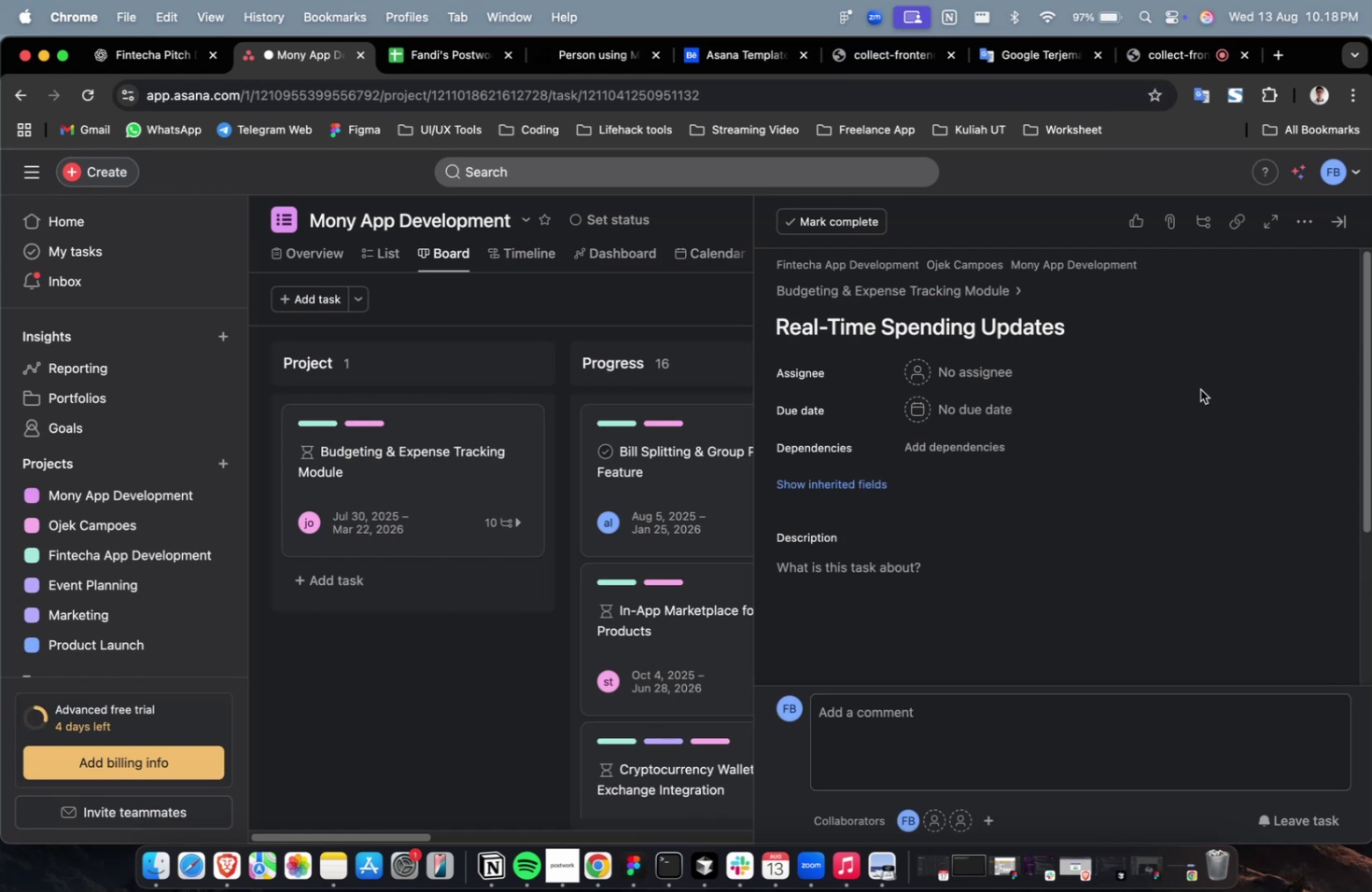 
left_click([1002, 371])
 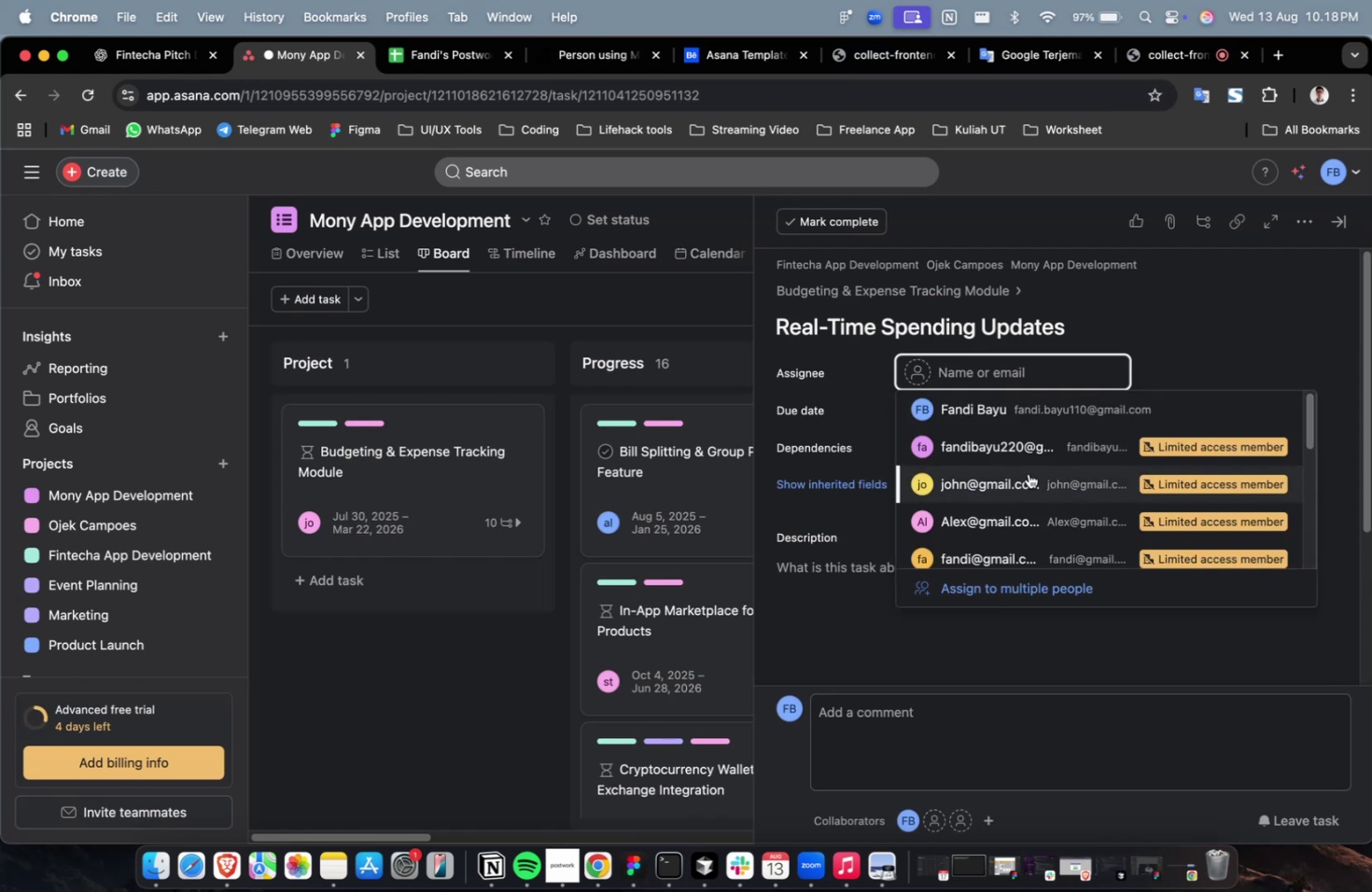 
left_click([1028, 473])
 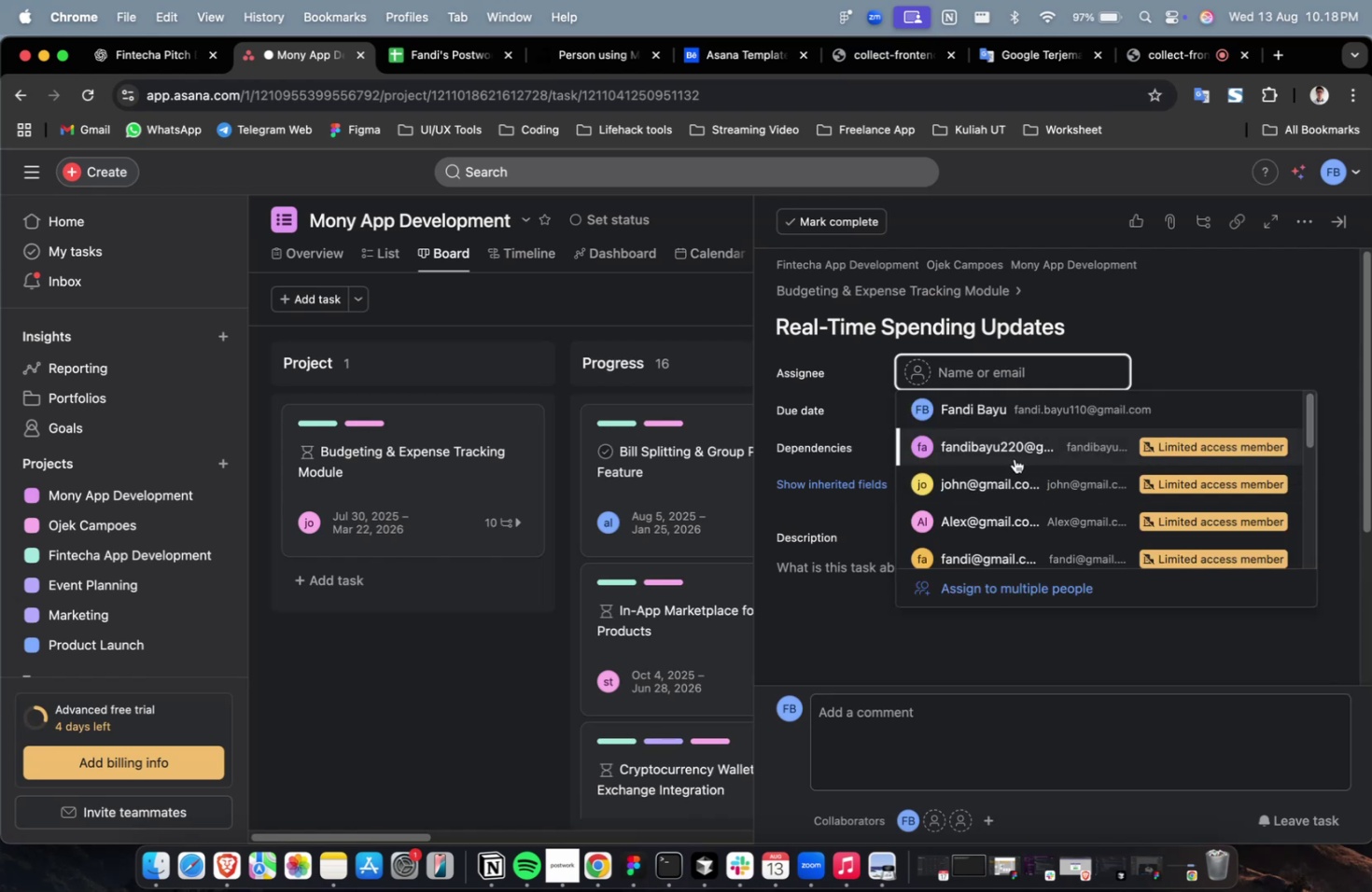 
double_click([1014, 458])
 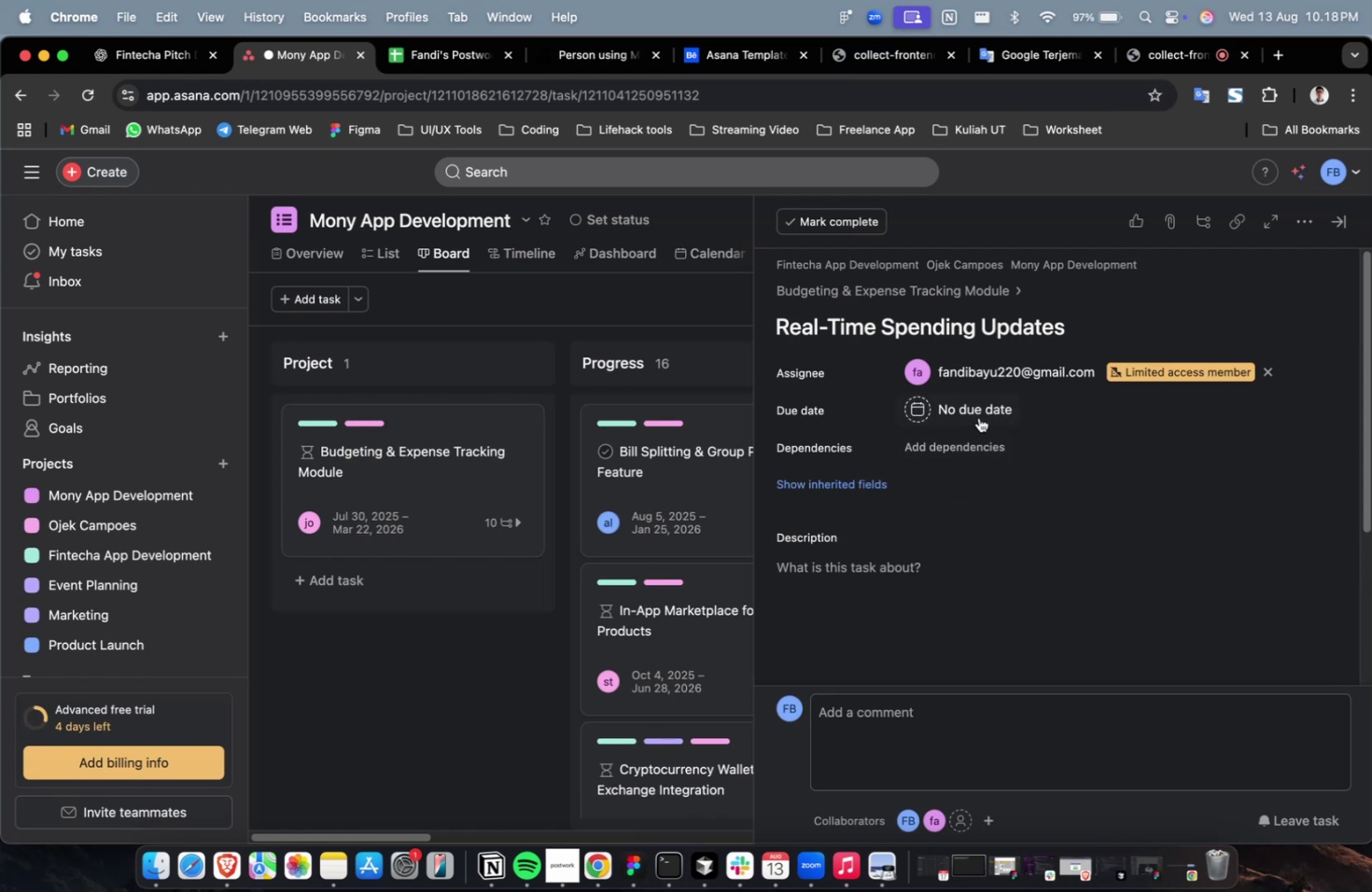 
triple_click([978, 412])
 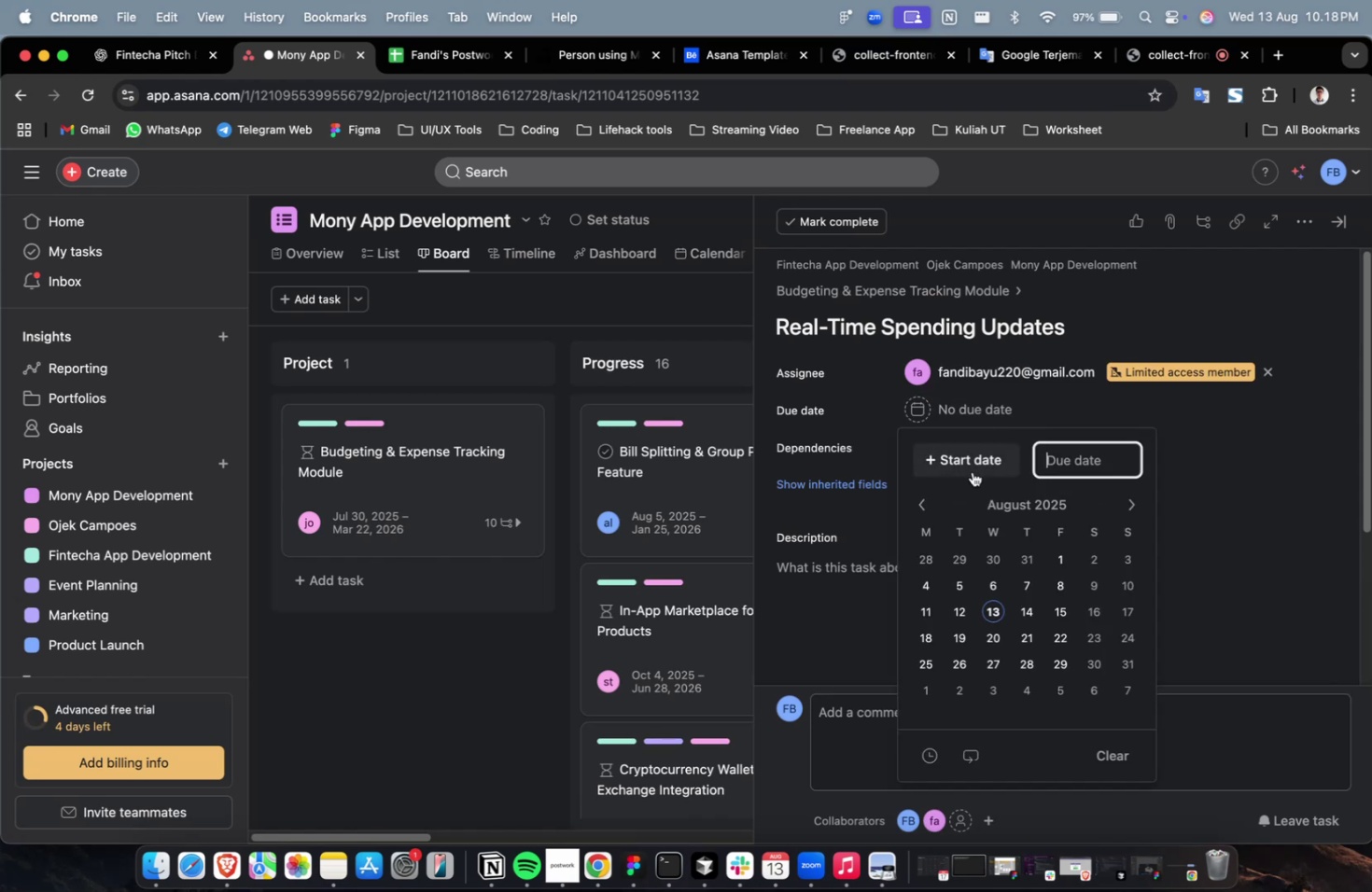 
triple_click([972, 471])
 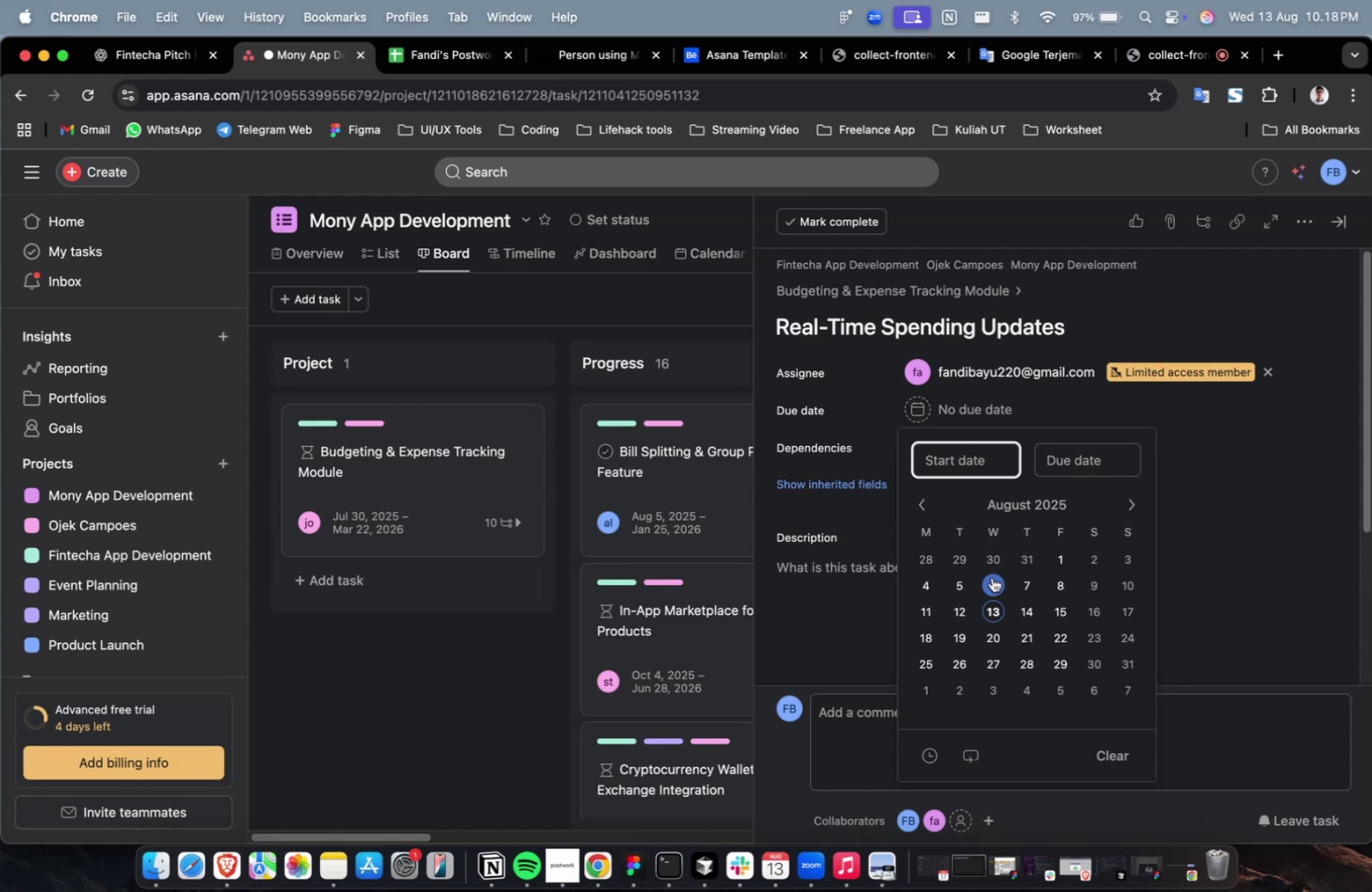 
left_click([991, 578])
 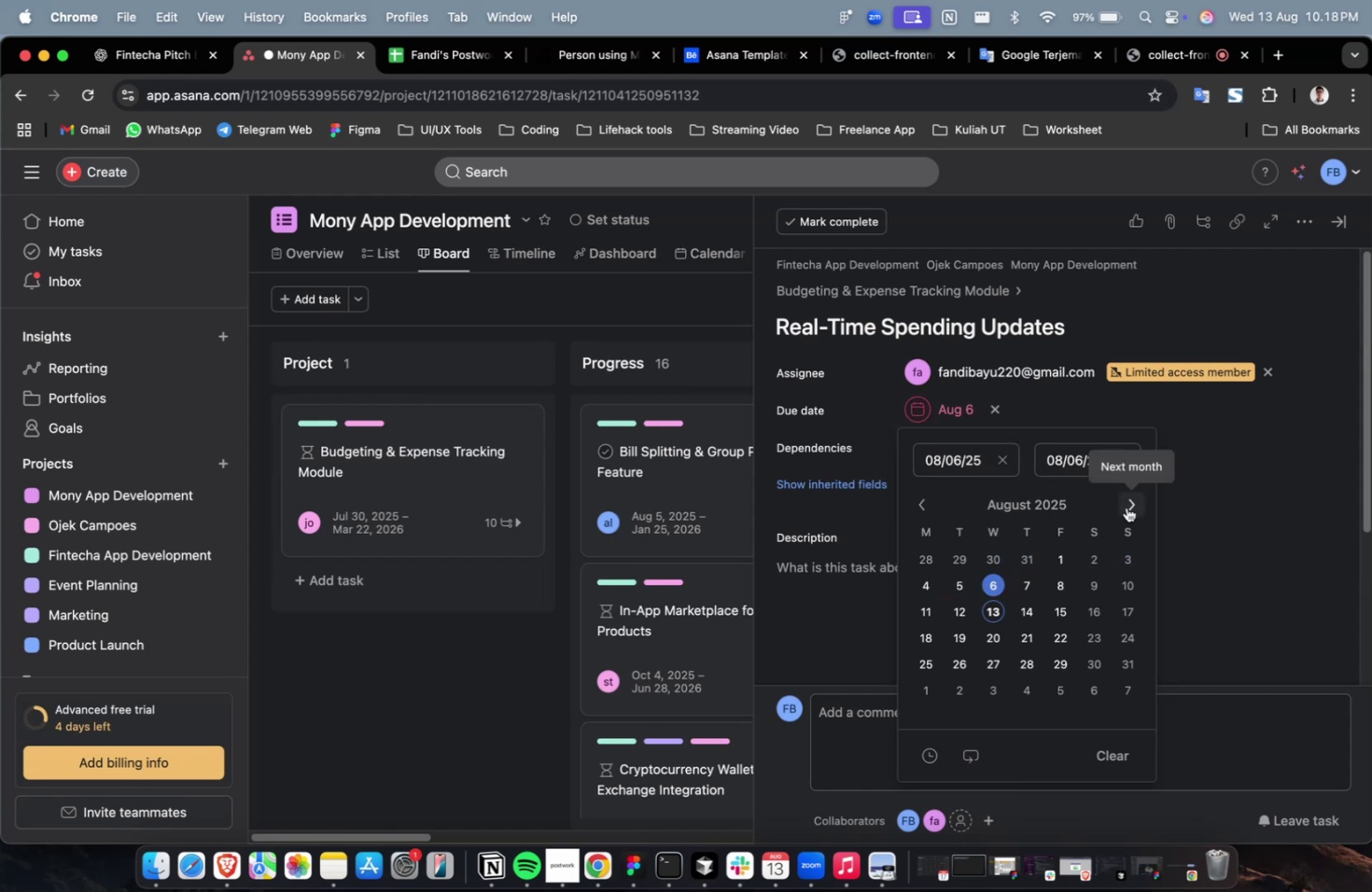 
double_click([1127, 507])
 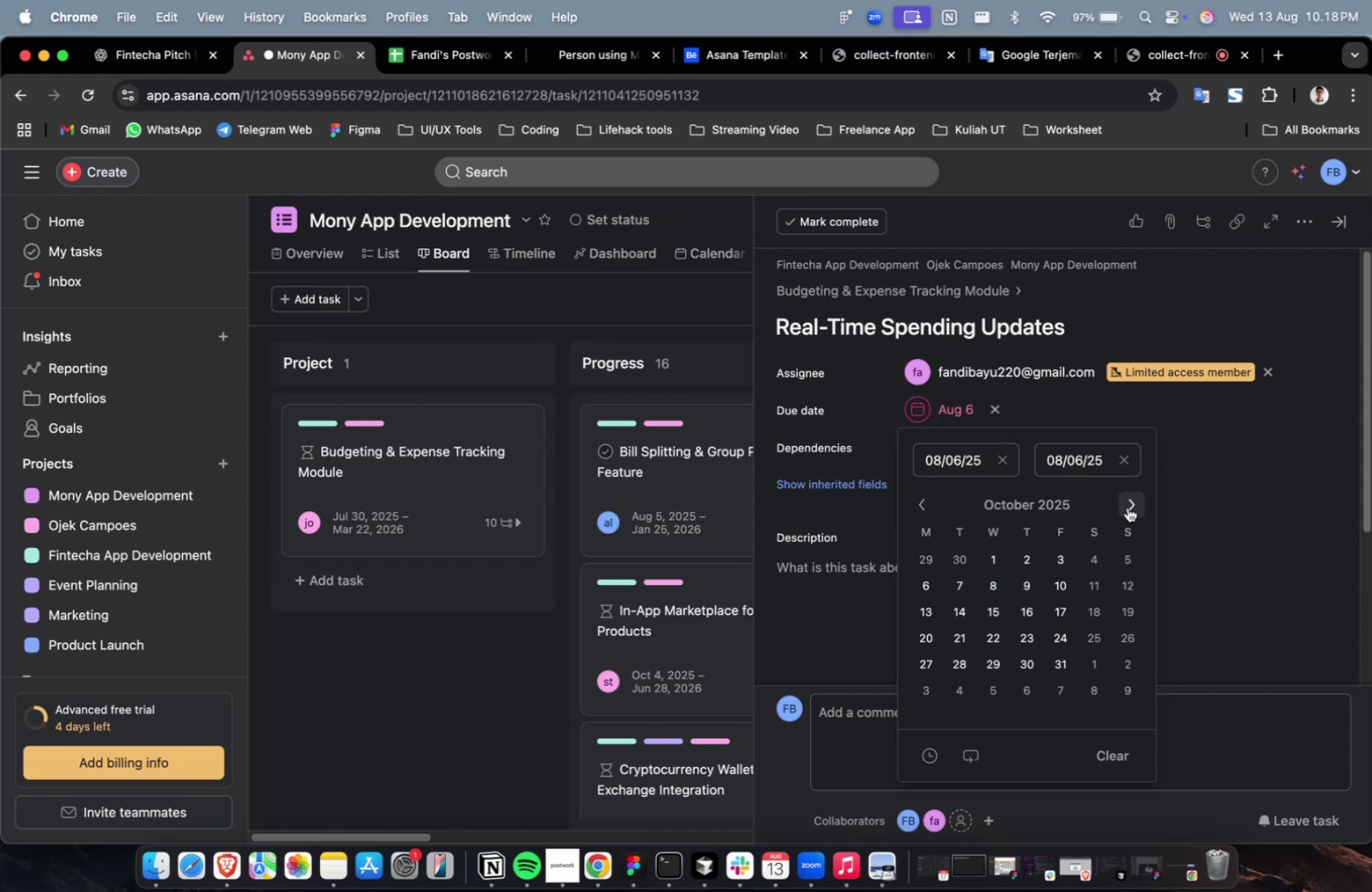 
triple_click([1127, 507])
 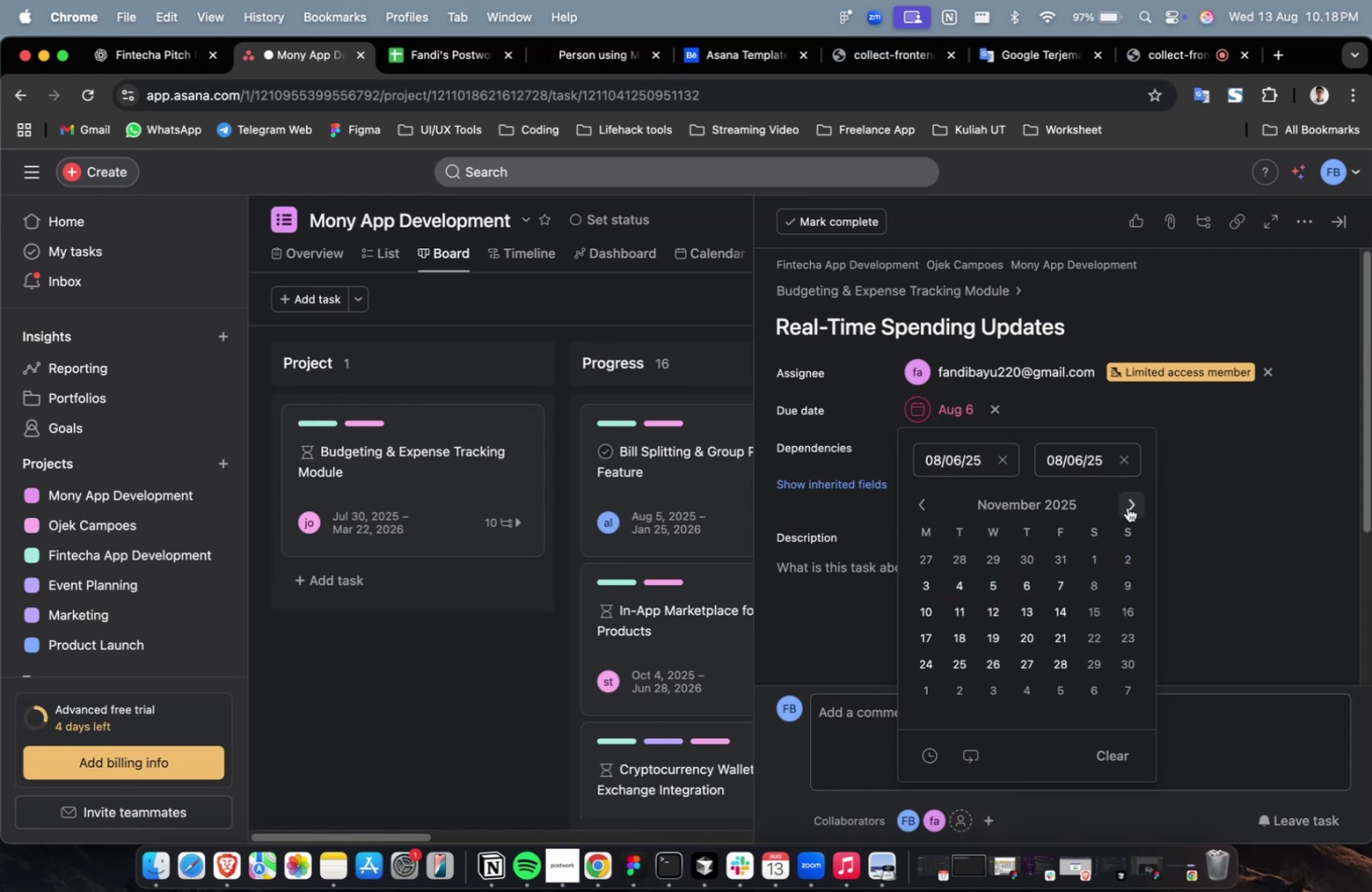 
triple_click([1127, 507])
 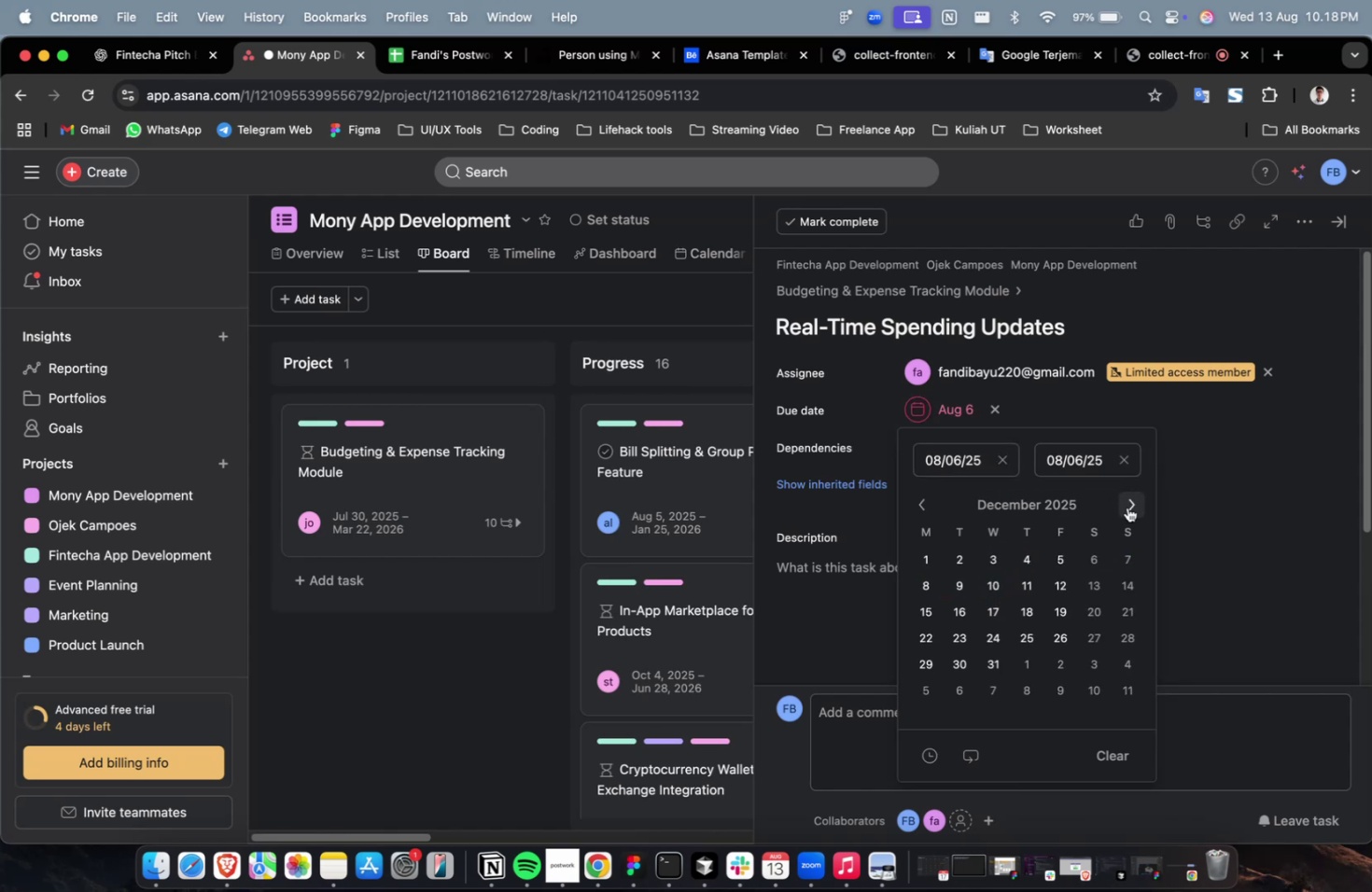 
triple_click([1127, 507])
 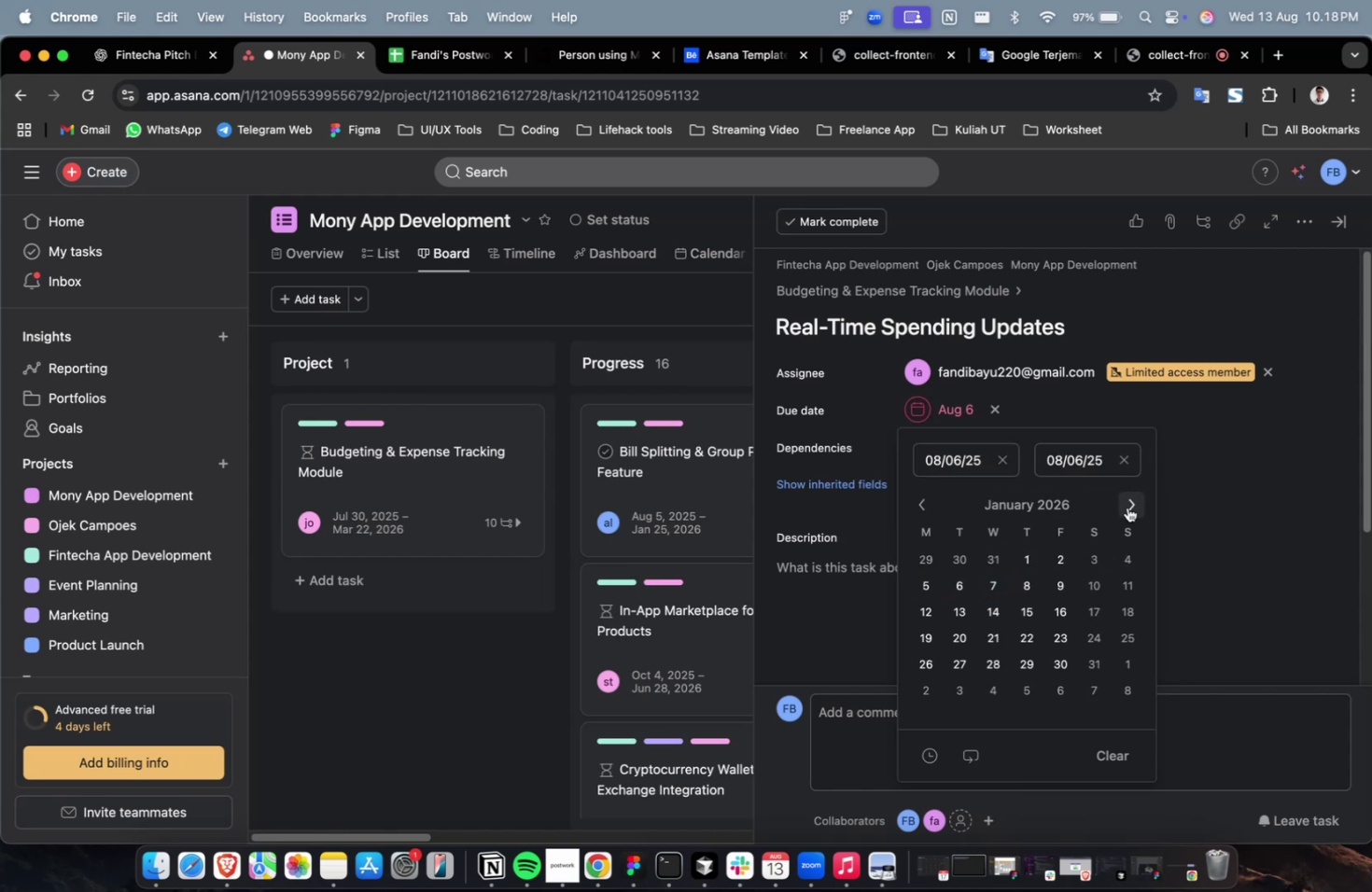 
triple_click([1127, 507])
 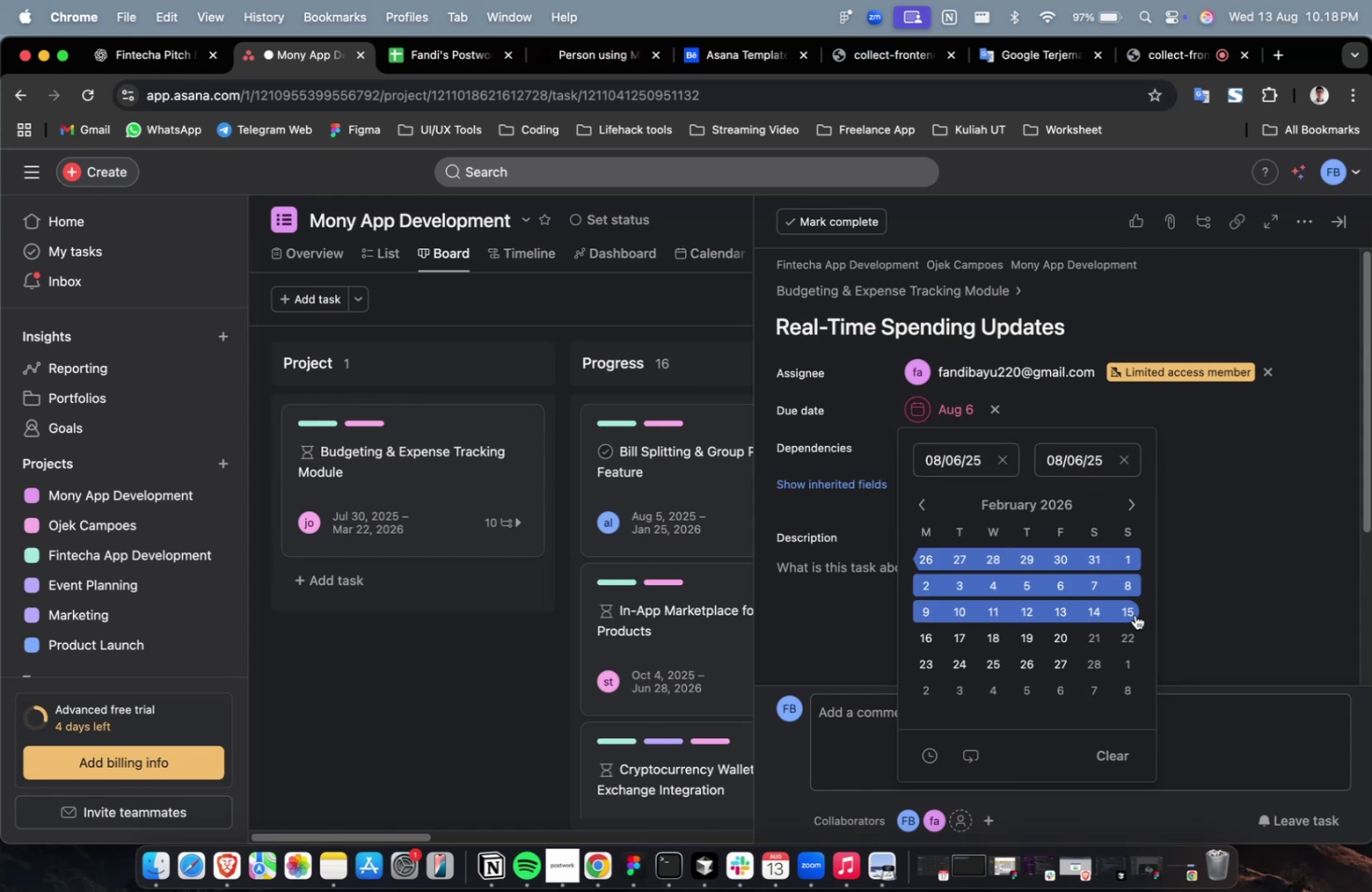 
left_click([1134, 614])
 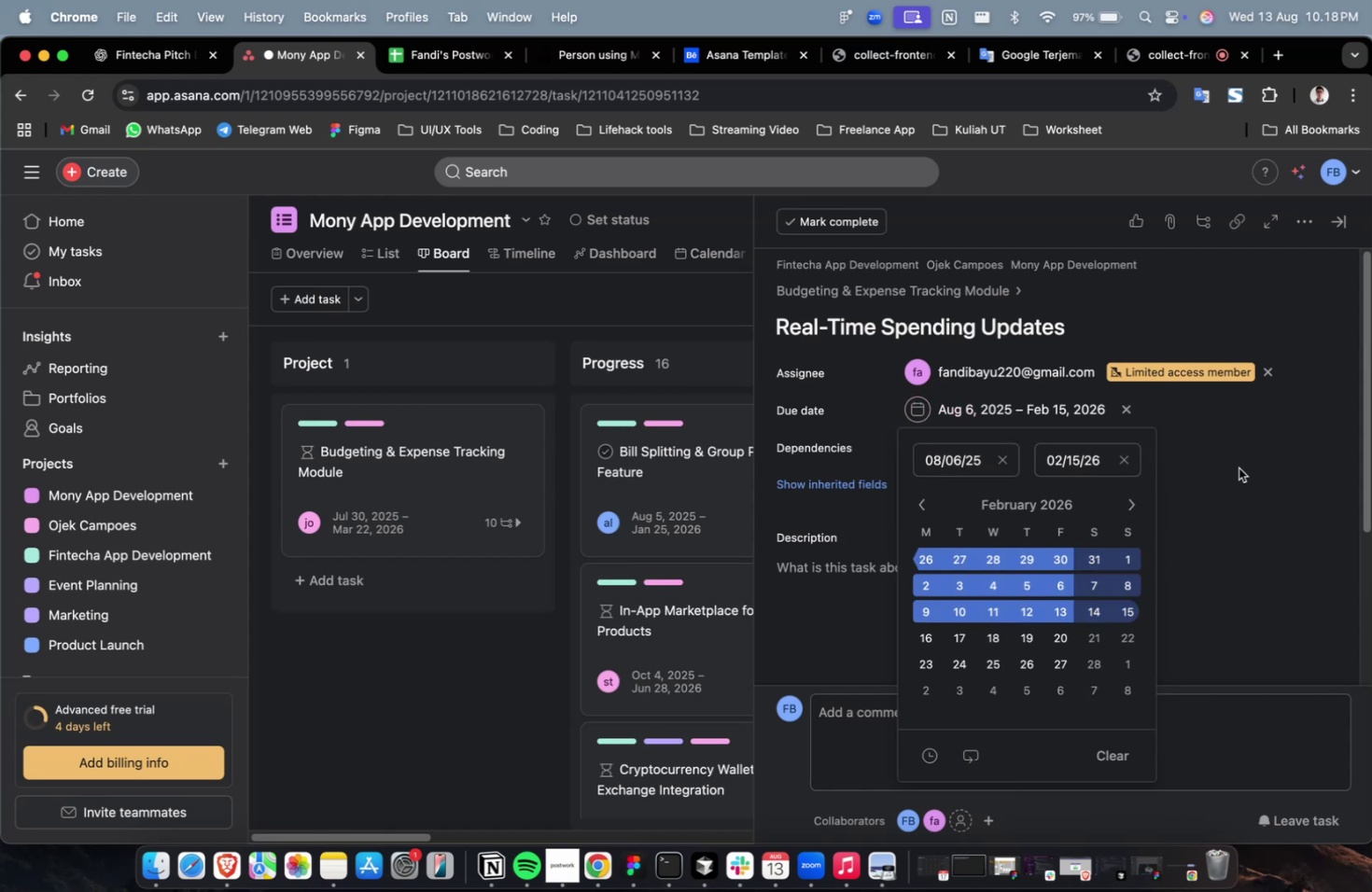 
left_click([1243, 463])
 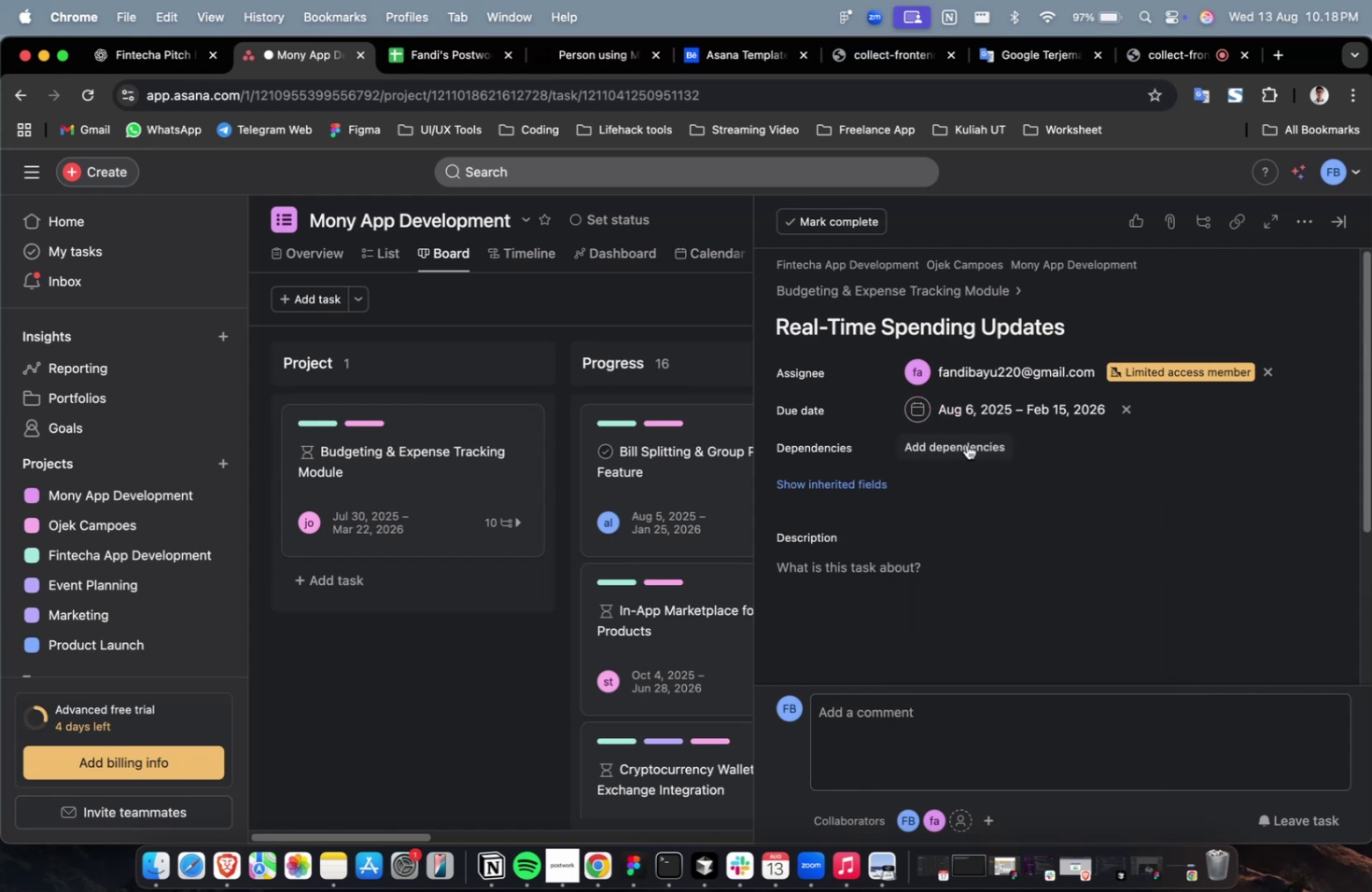 
double_click([965, 443])
 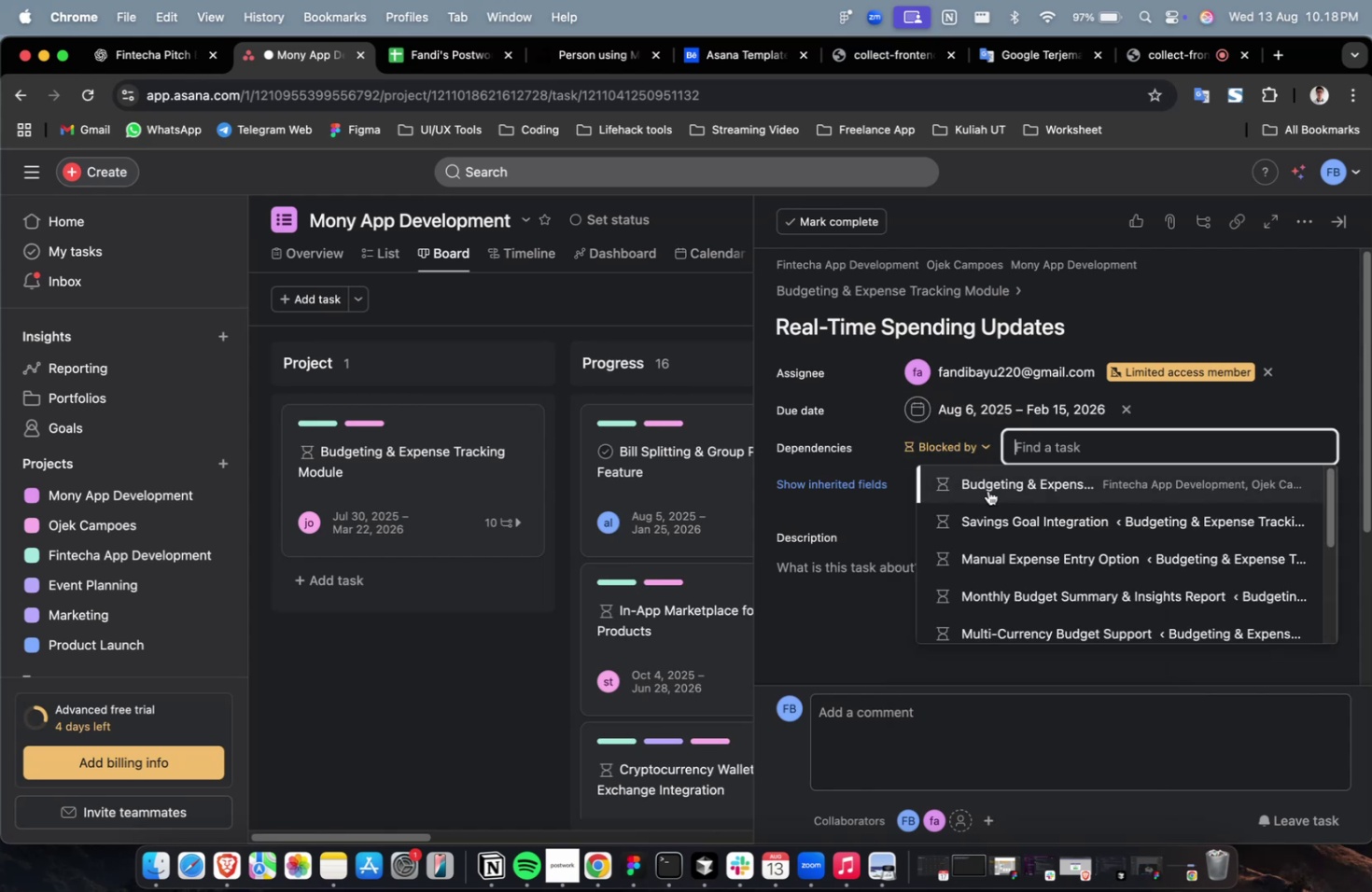 
left_click([987, 490])
 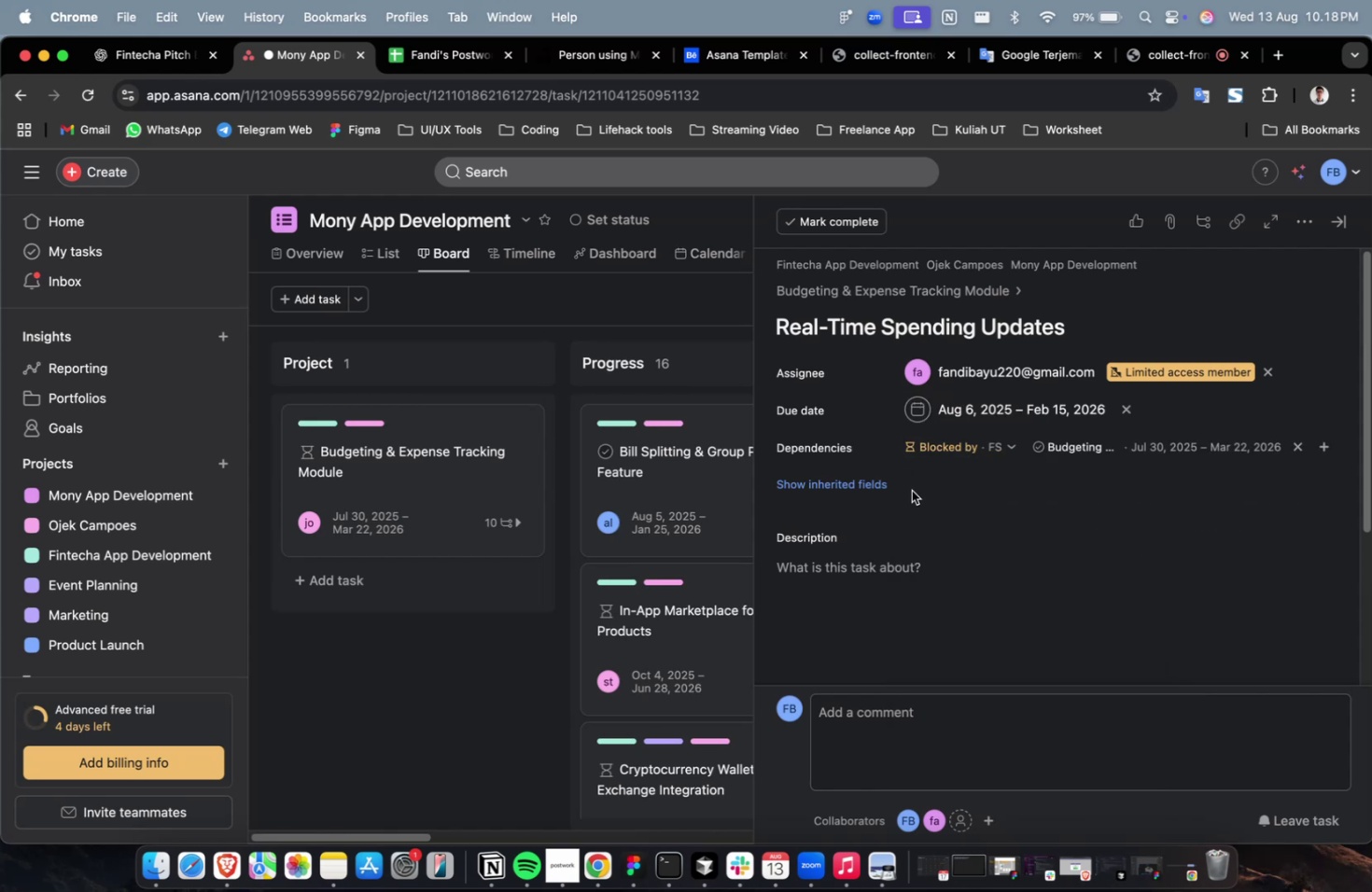 
left_click([866, 485])
 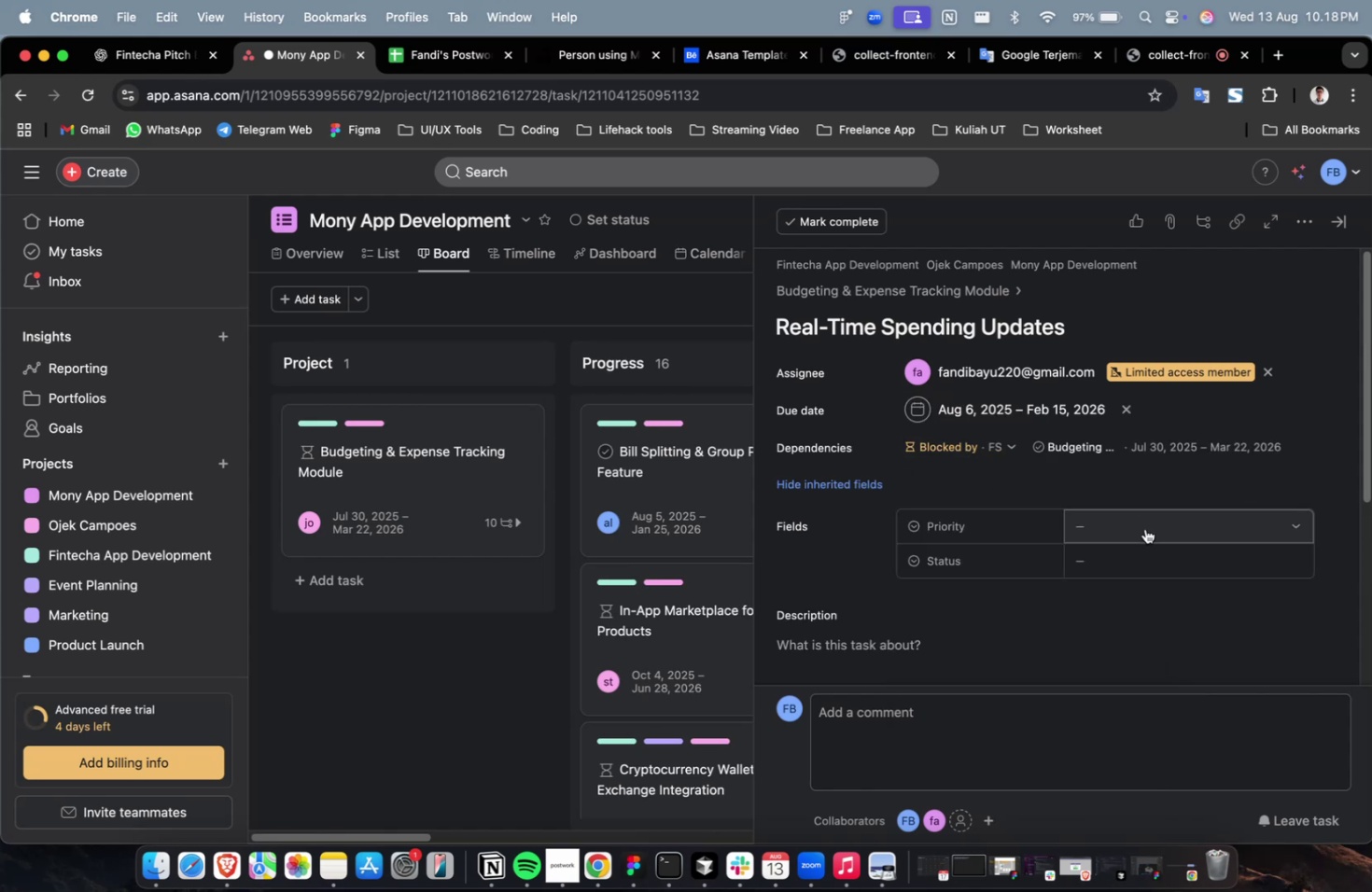 
double_click([1144, 529])
 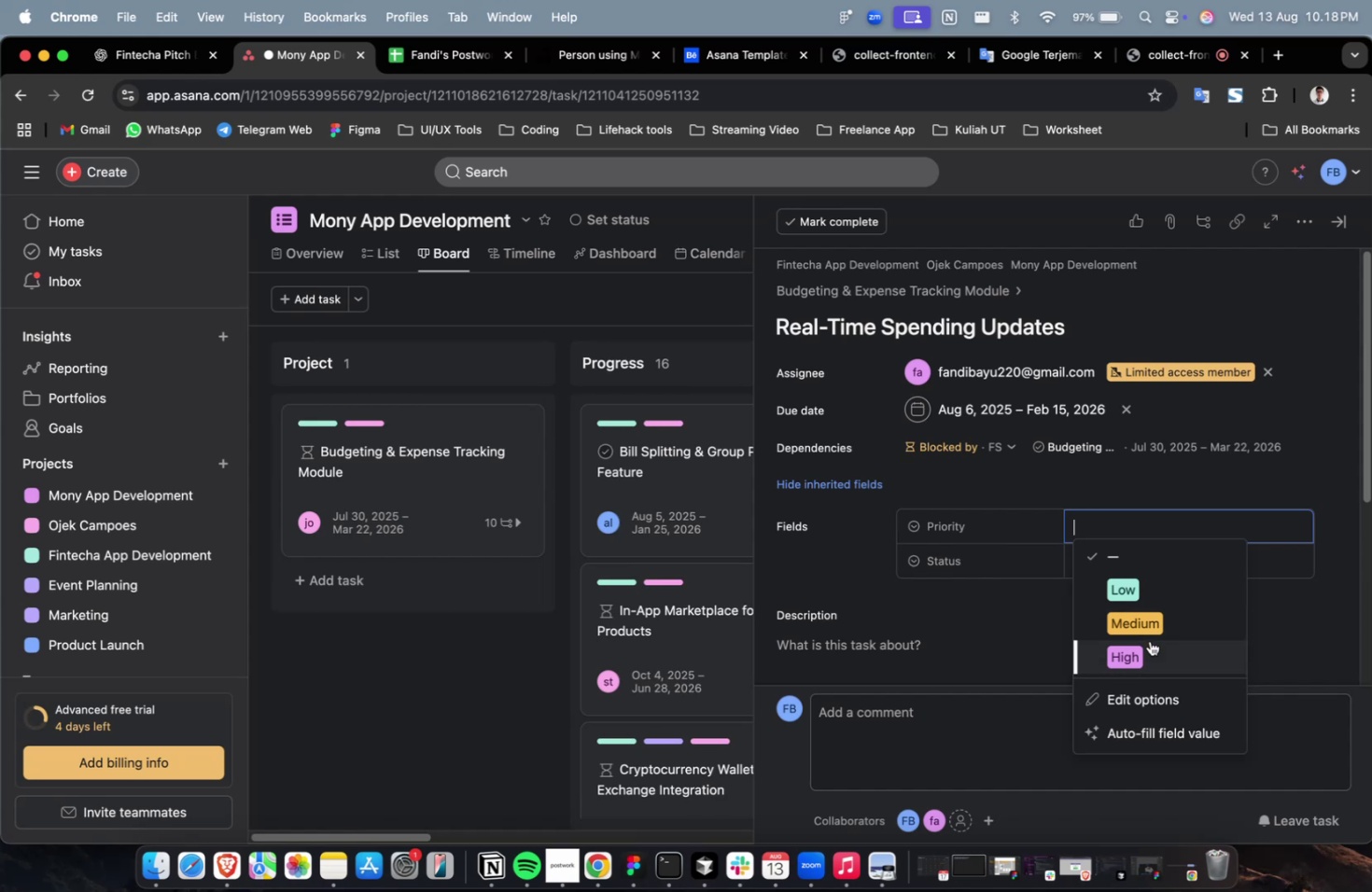 
triple_click([1149, 640])
 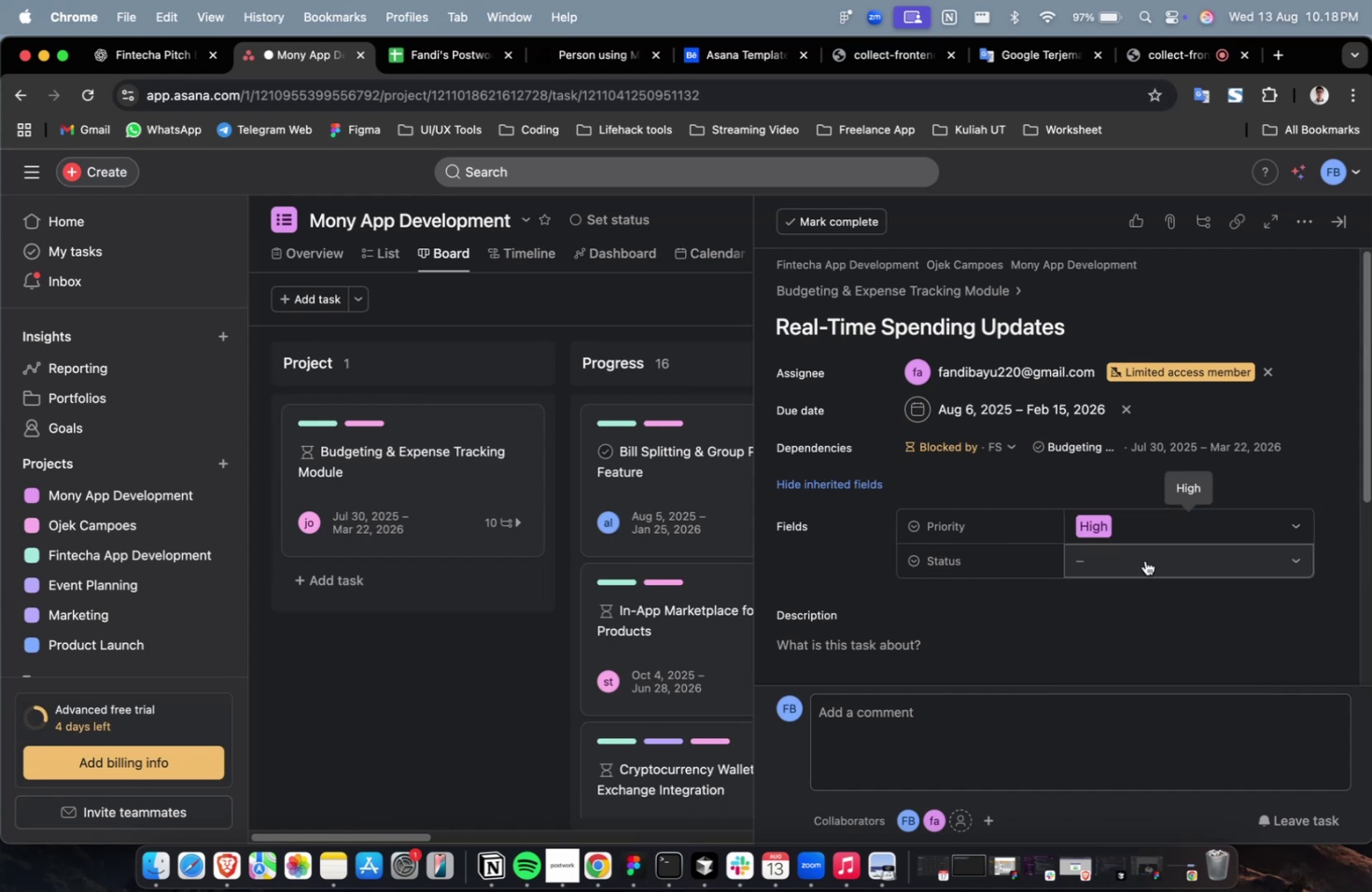 
triple_click([1144, 560])
 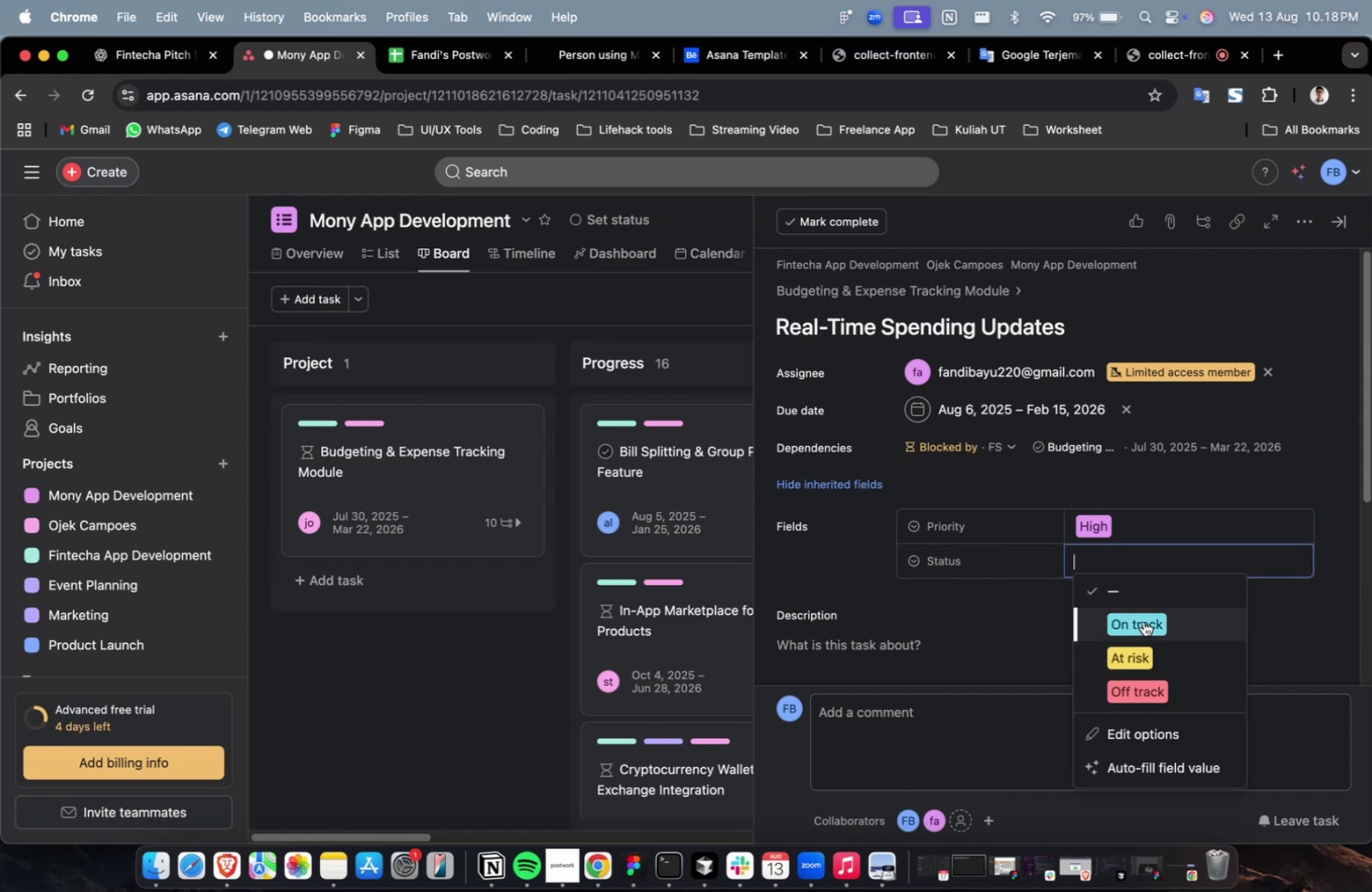 
triple_click([1142, 620])
 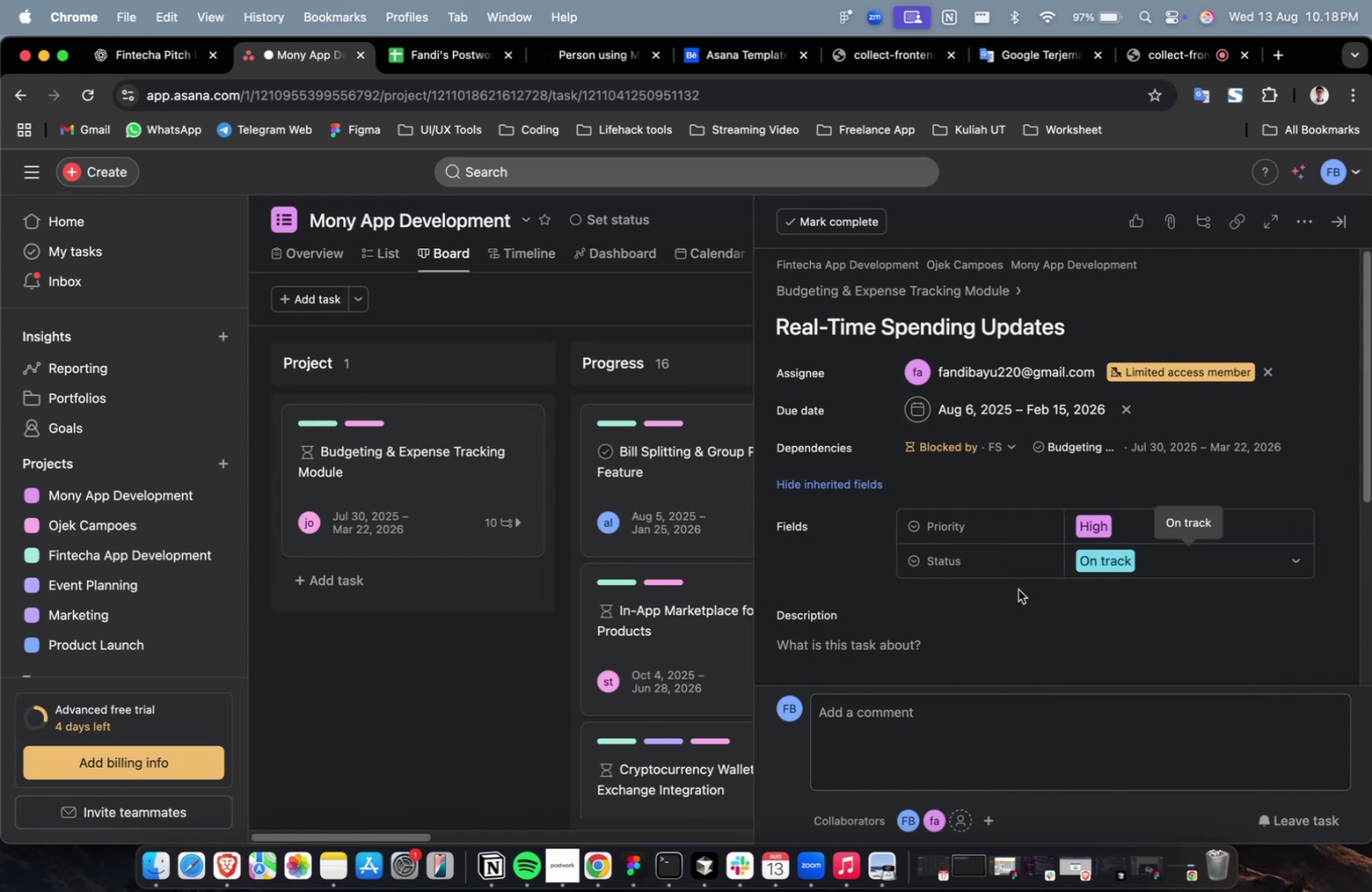 
scroll: coordinate [1017, 589], scroll_direction: down, amount: 4.0
 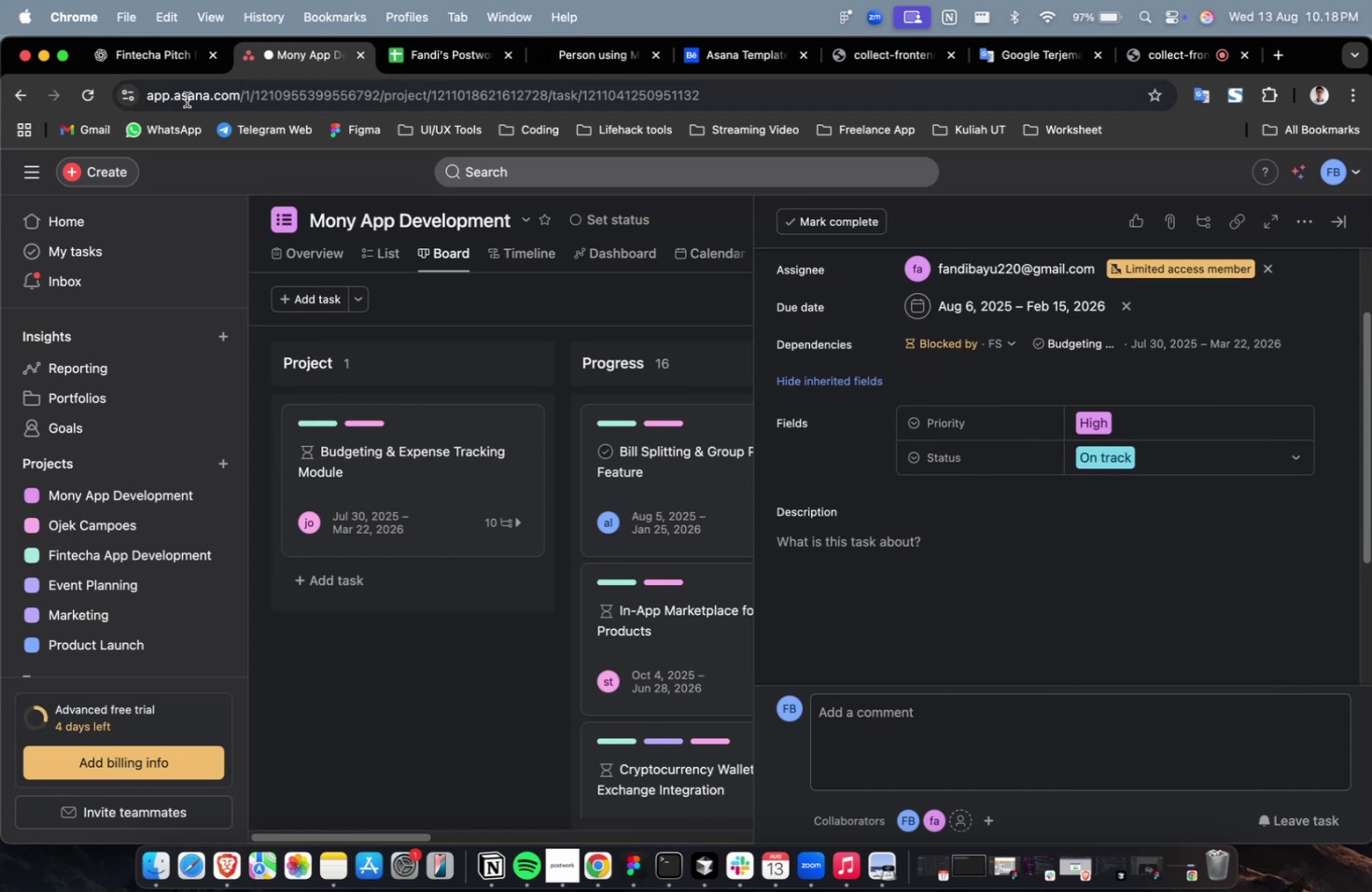 
left_click([166, 55])
 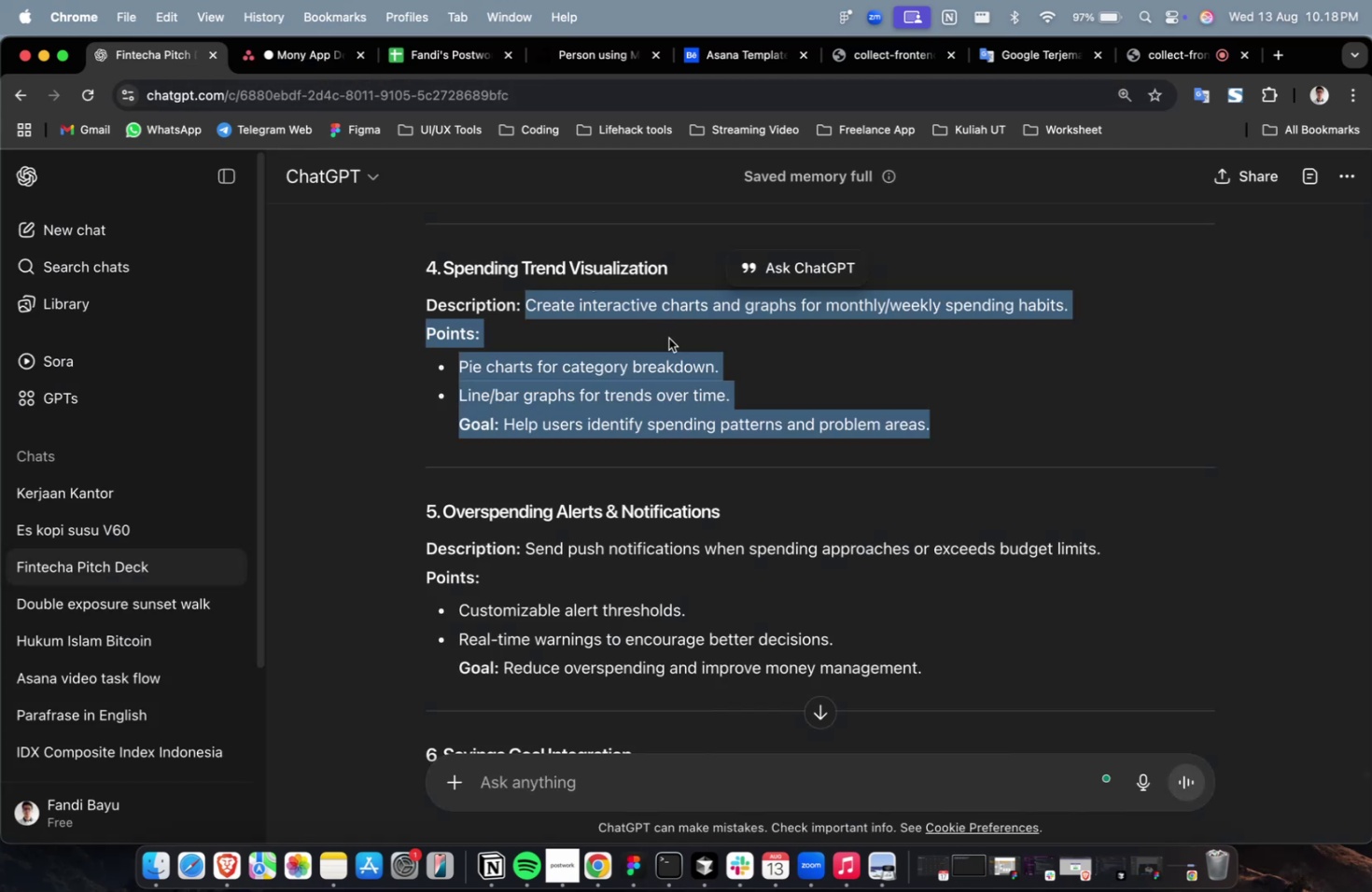 
scroll: coordinate [771, 354], scroll_direction: up, amount: 9.0
 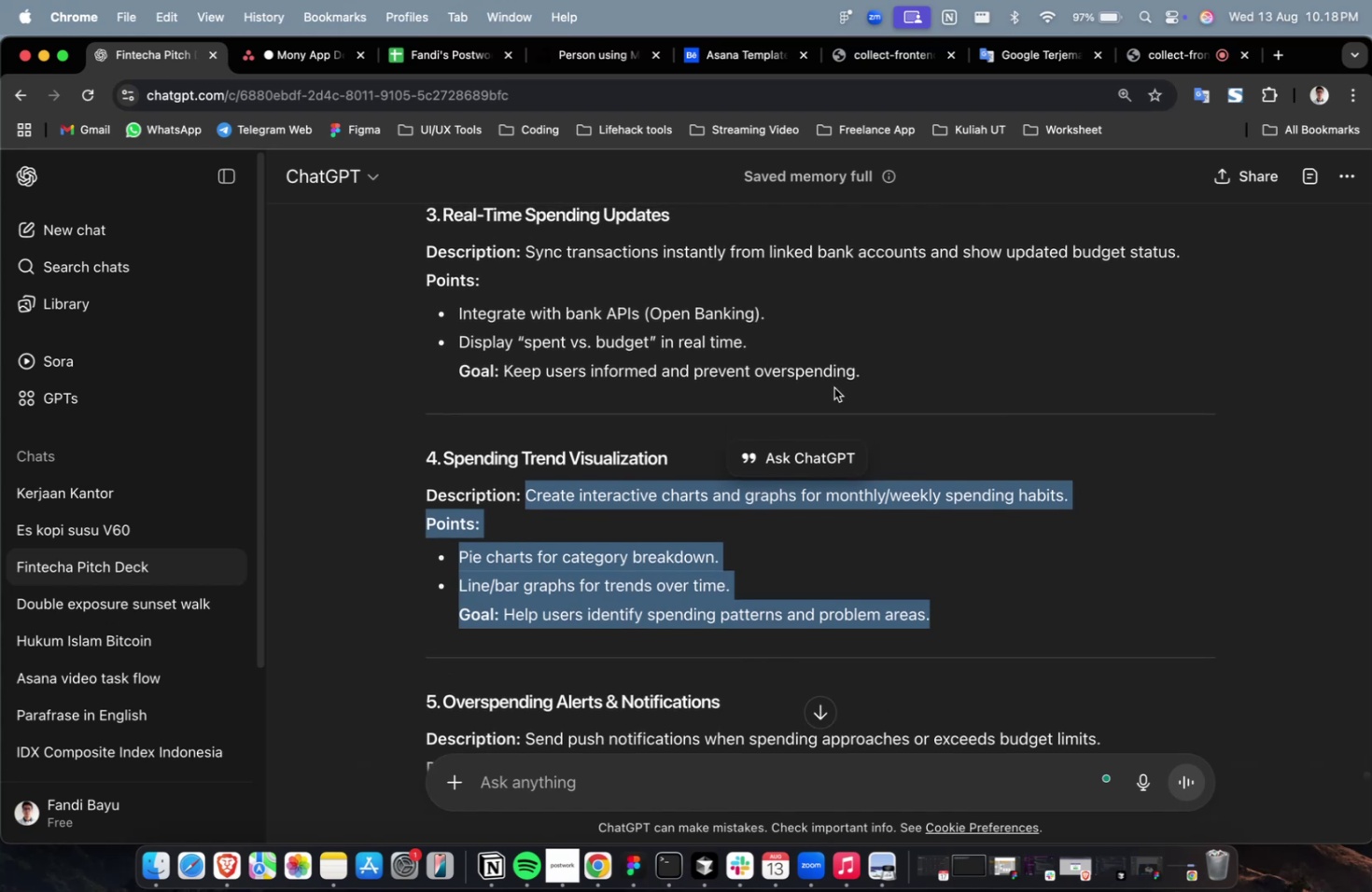 
left_click([897, 403])
 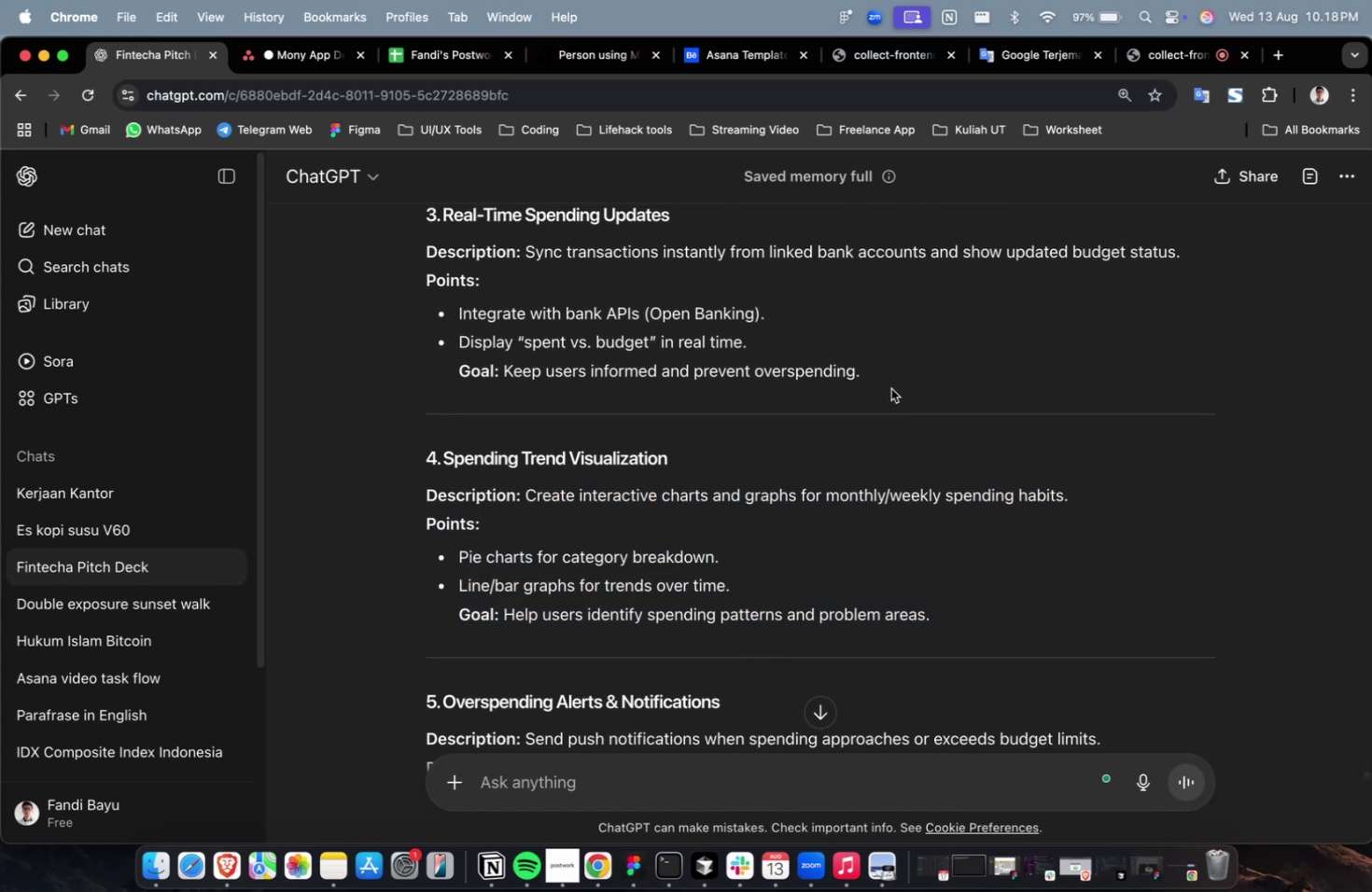 
left_click_drag(start_coordinate=[885, 383], to_coordinate=[526, 259])
 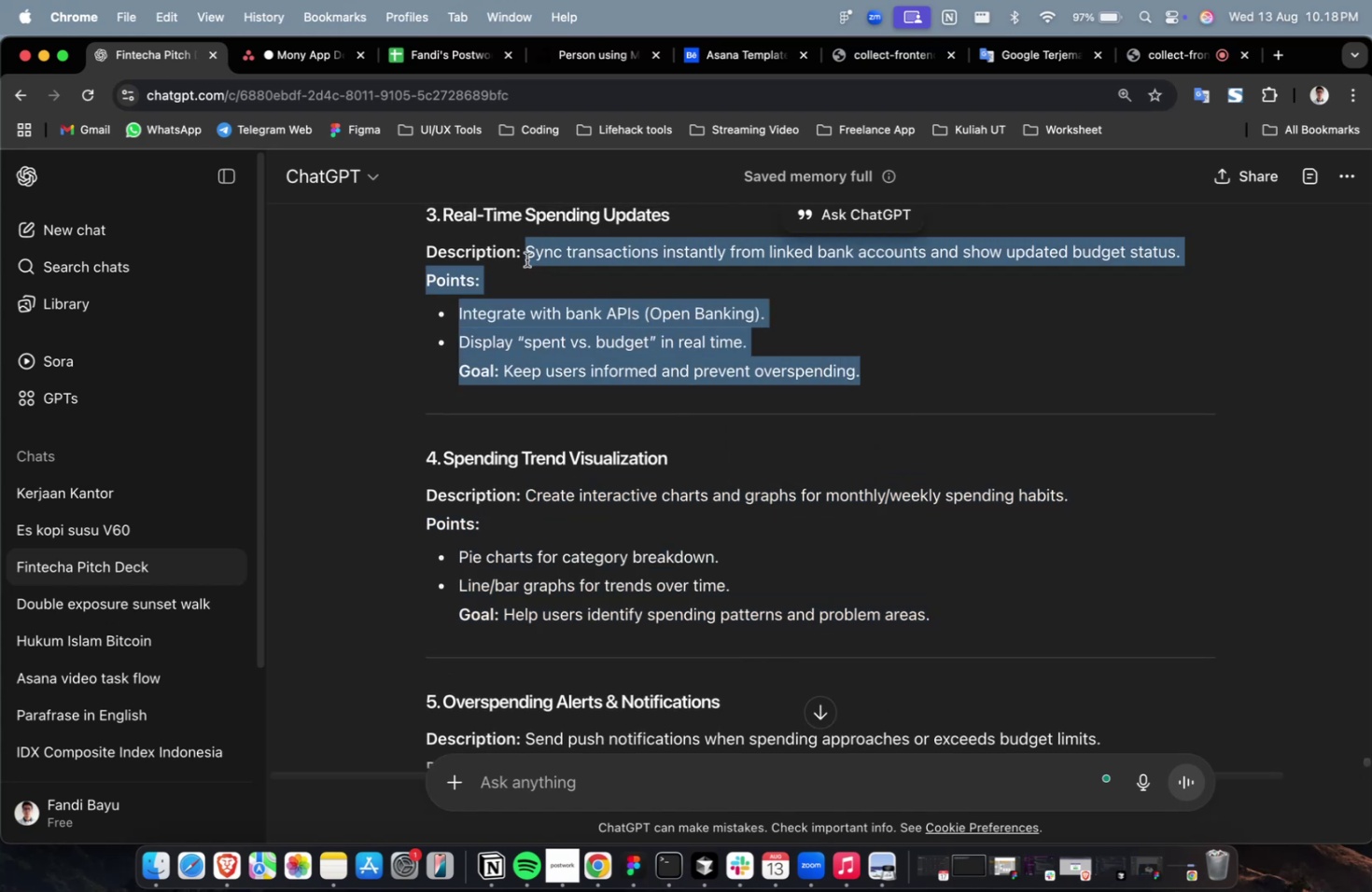 
key(Meta+C)
 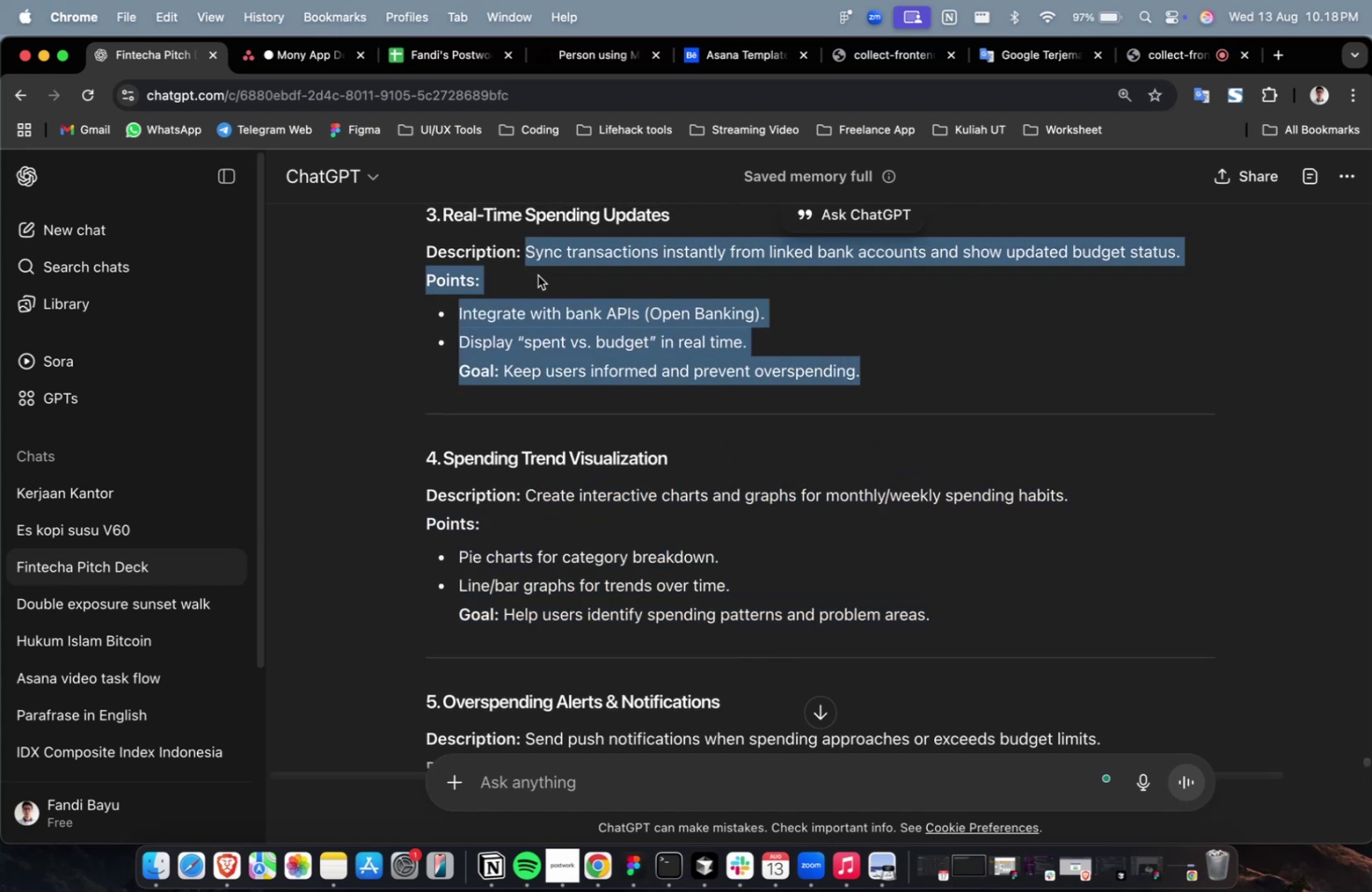 
key(Meta+C)
 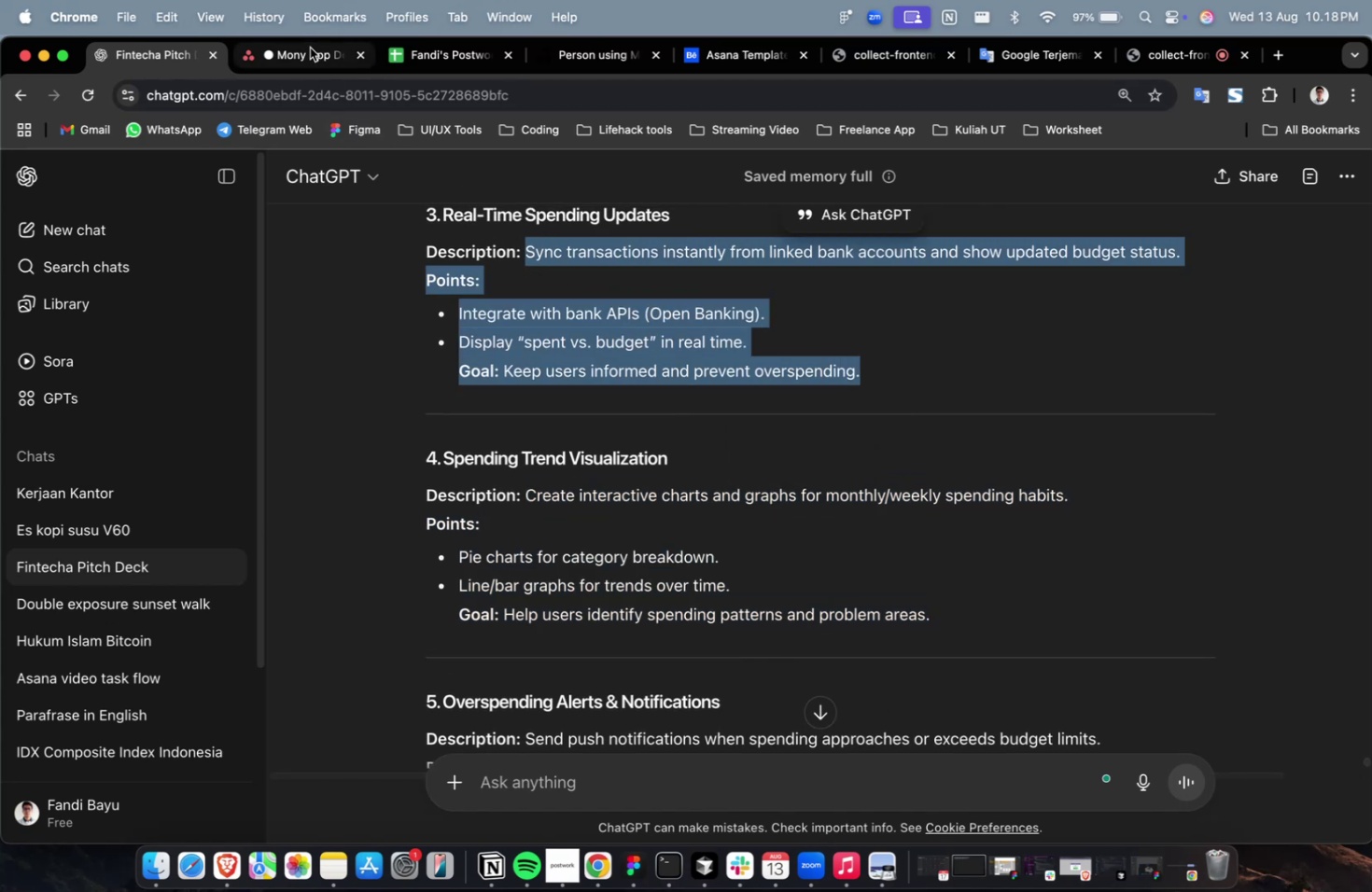 
left_click([309, 48])
 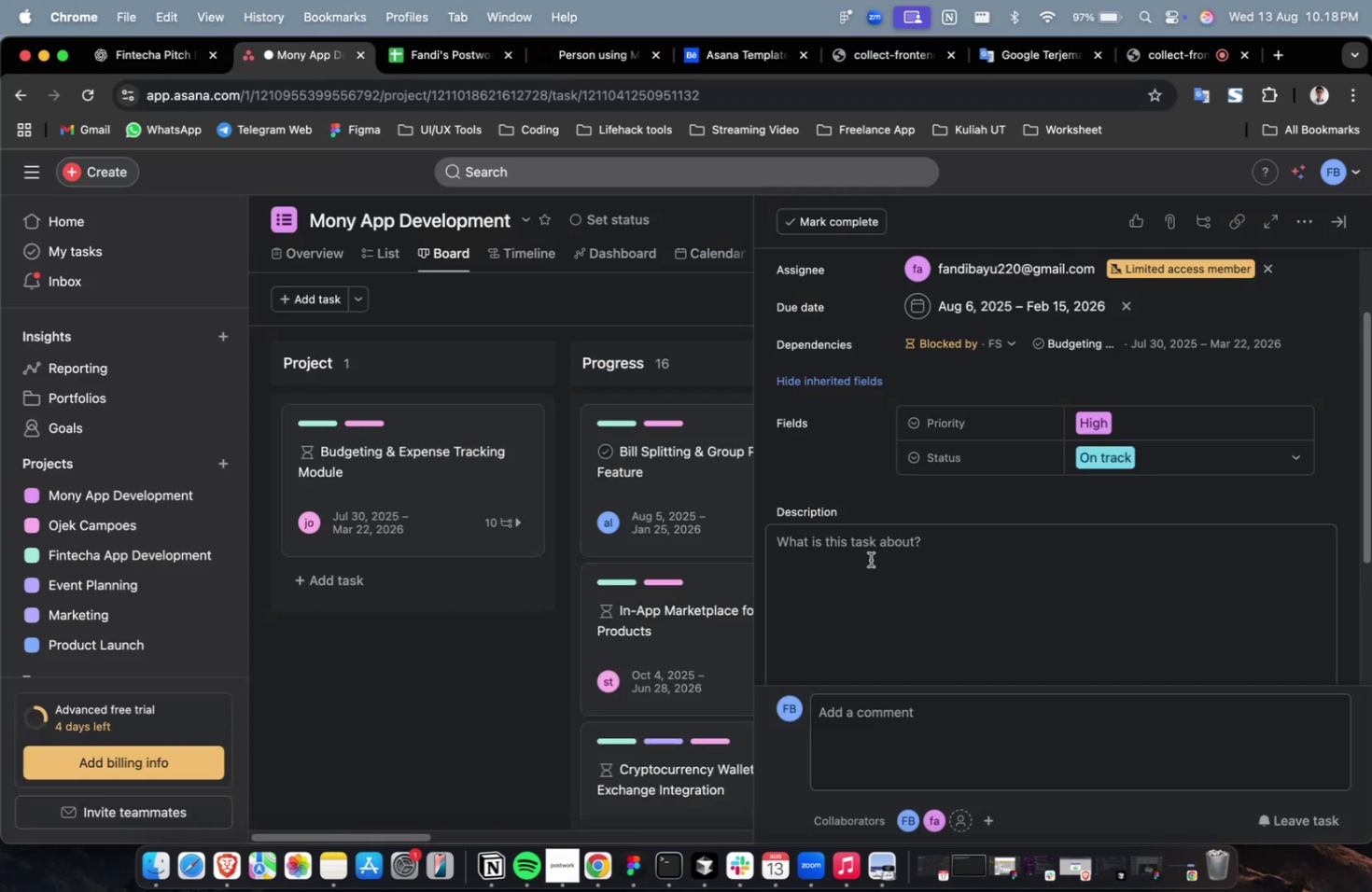 
double_click([870, 559])
 